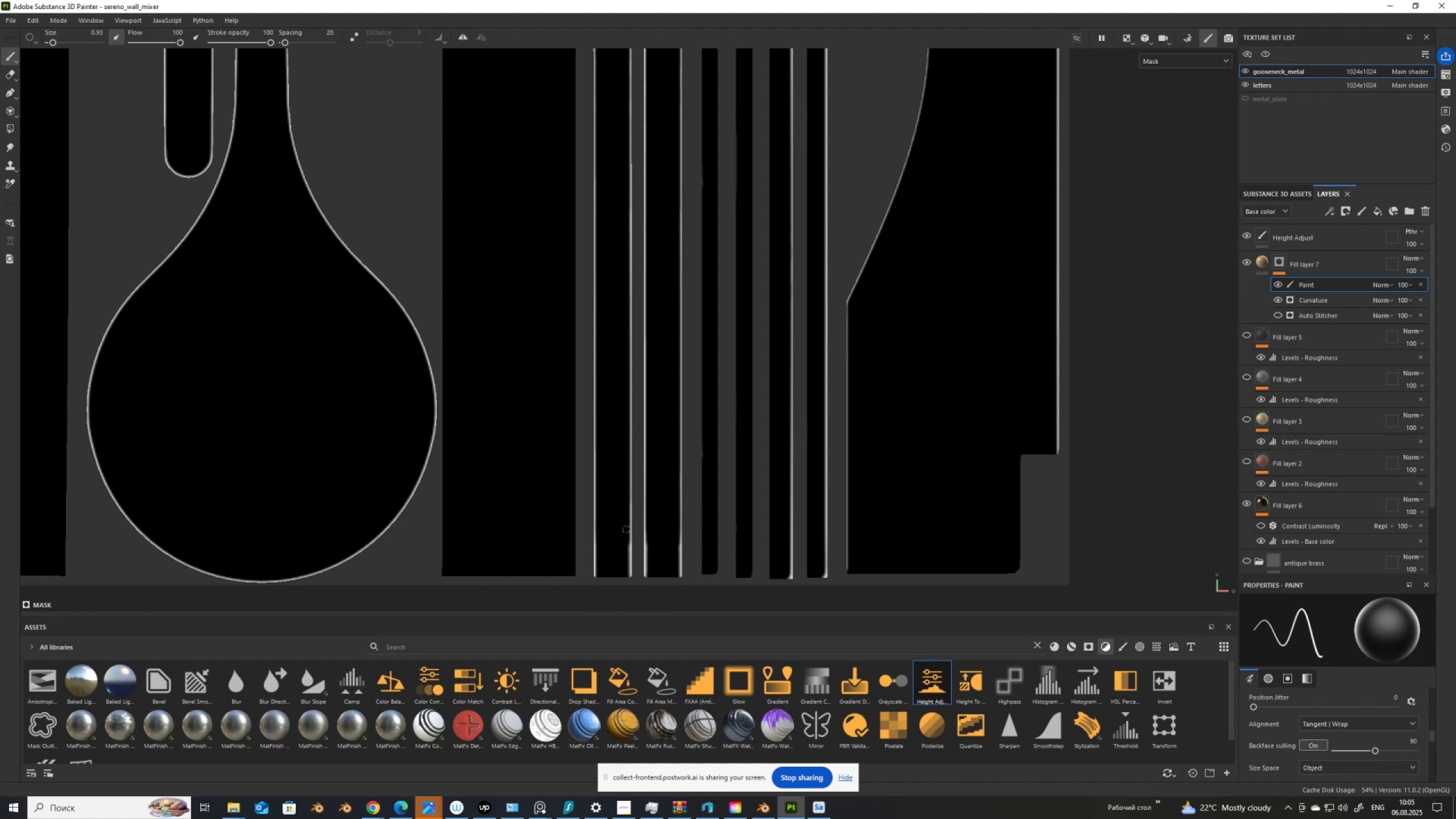 
hold_key(key=ShiftLeft, duration=1.17)
hold_key(key=ControlLeft, duration=1.14)
left_click([626, 589])
 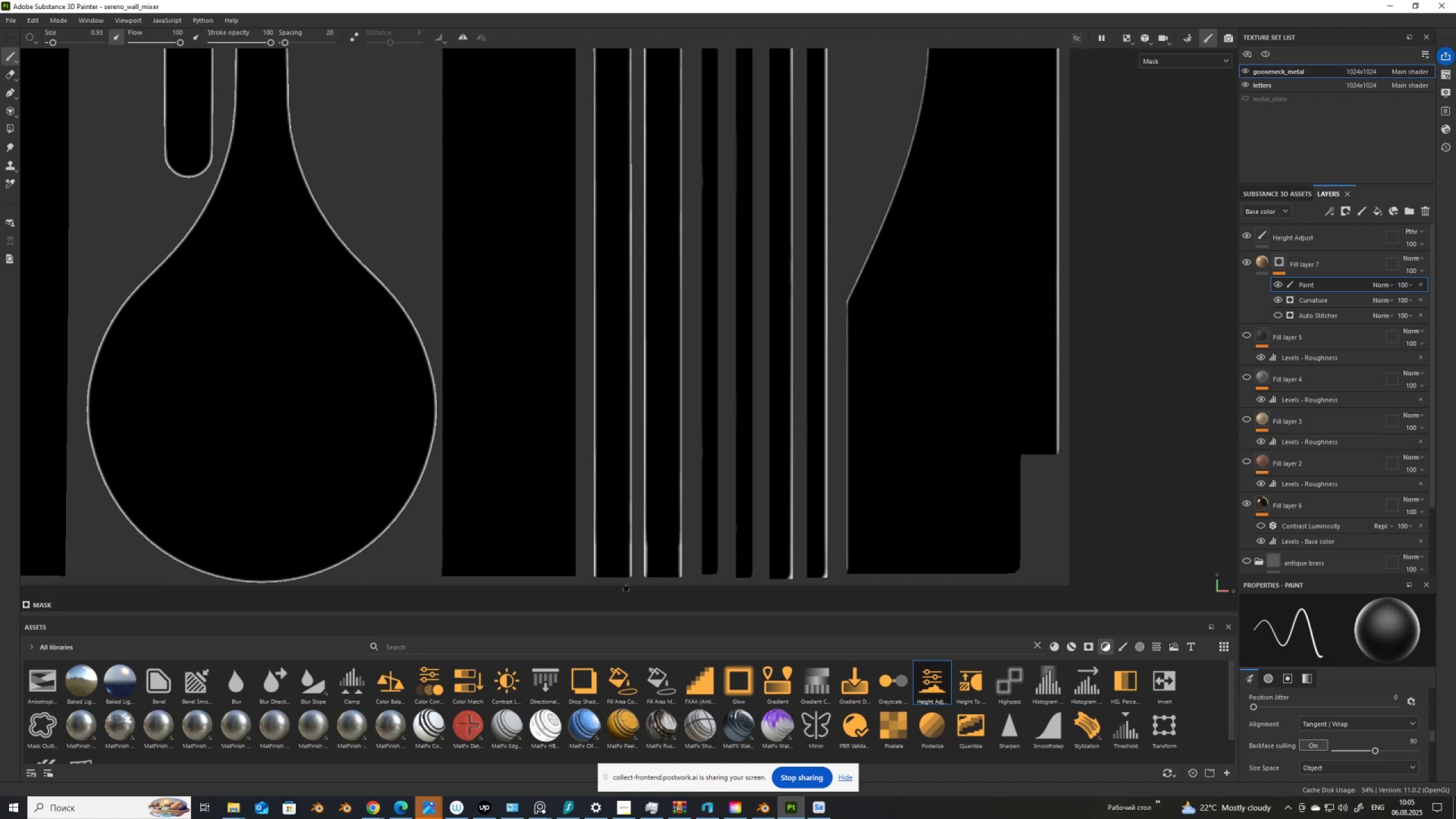 
hold_key(key=ControlLeft, duration=1.93)
left_click([649, 522])
 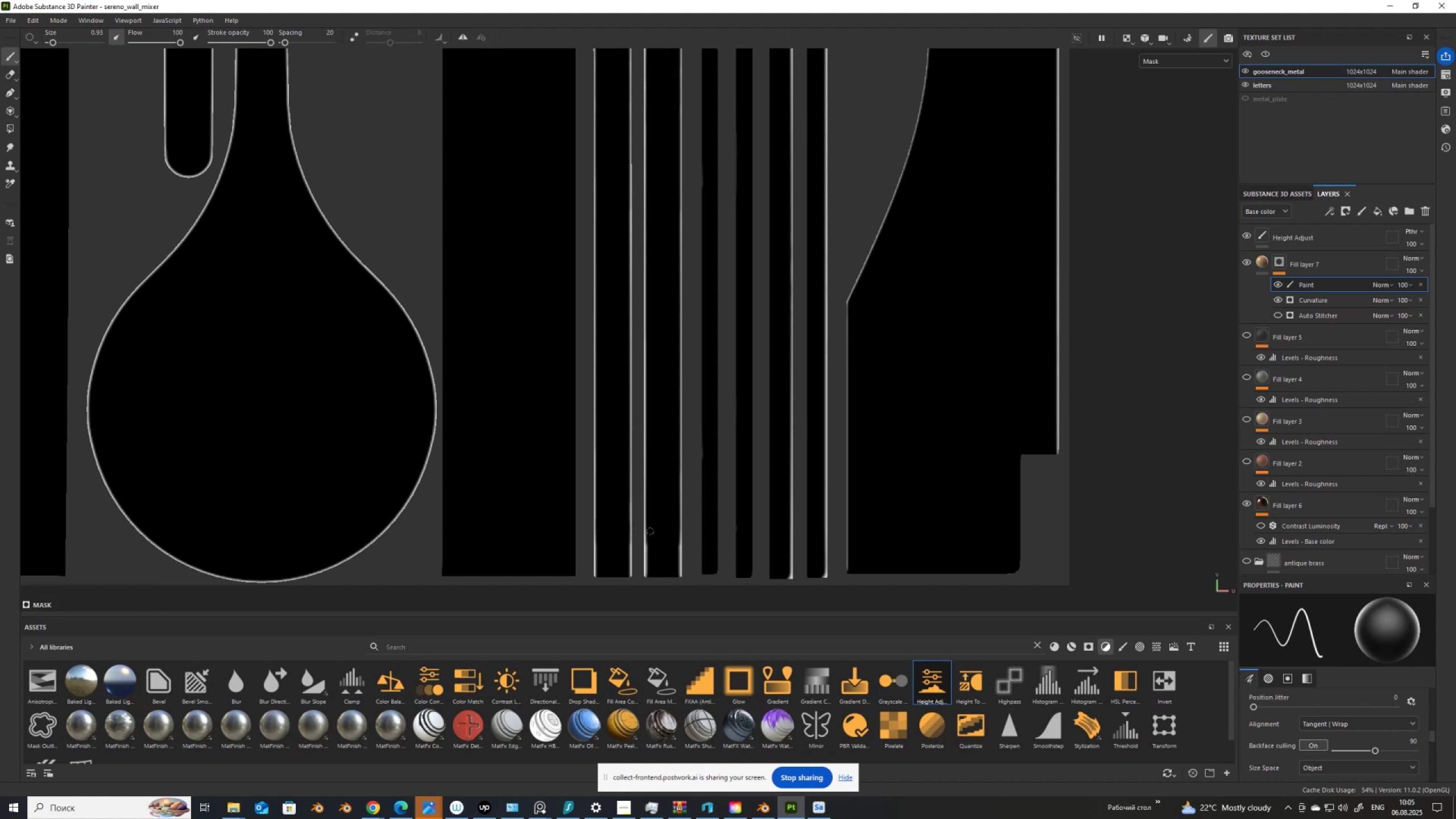 
hold_key(key=ShiftLeft, duration=0.98)
hold_key(key=ControlLeft, duration=0.97)
left_click([646, 592])
 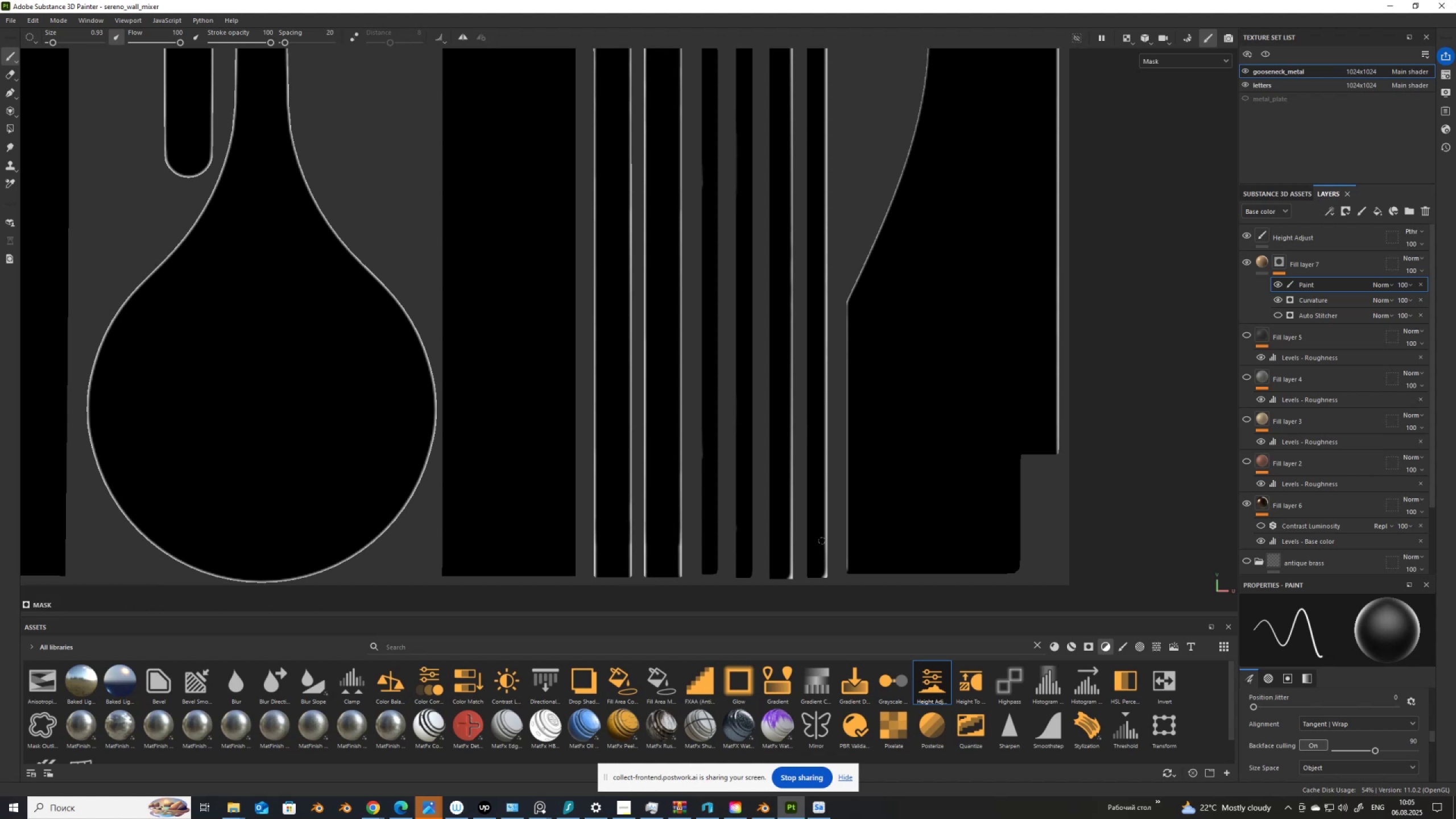 
left_click([822, 541])
 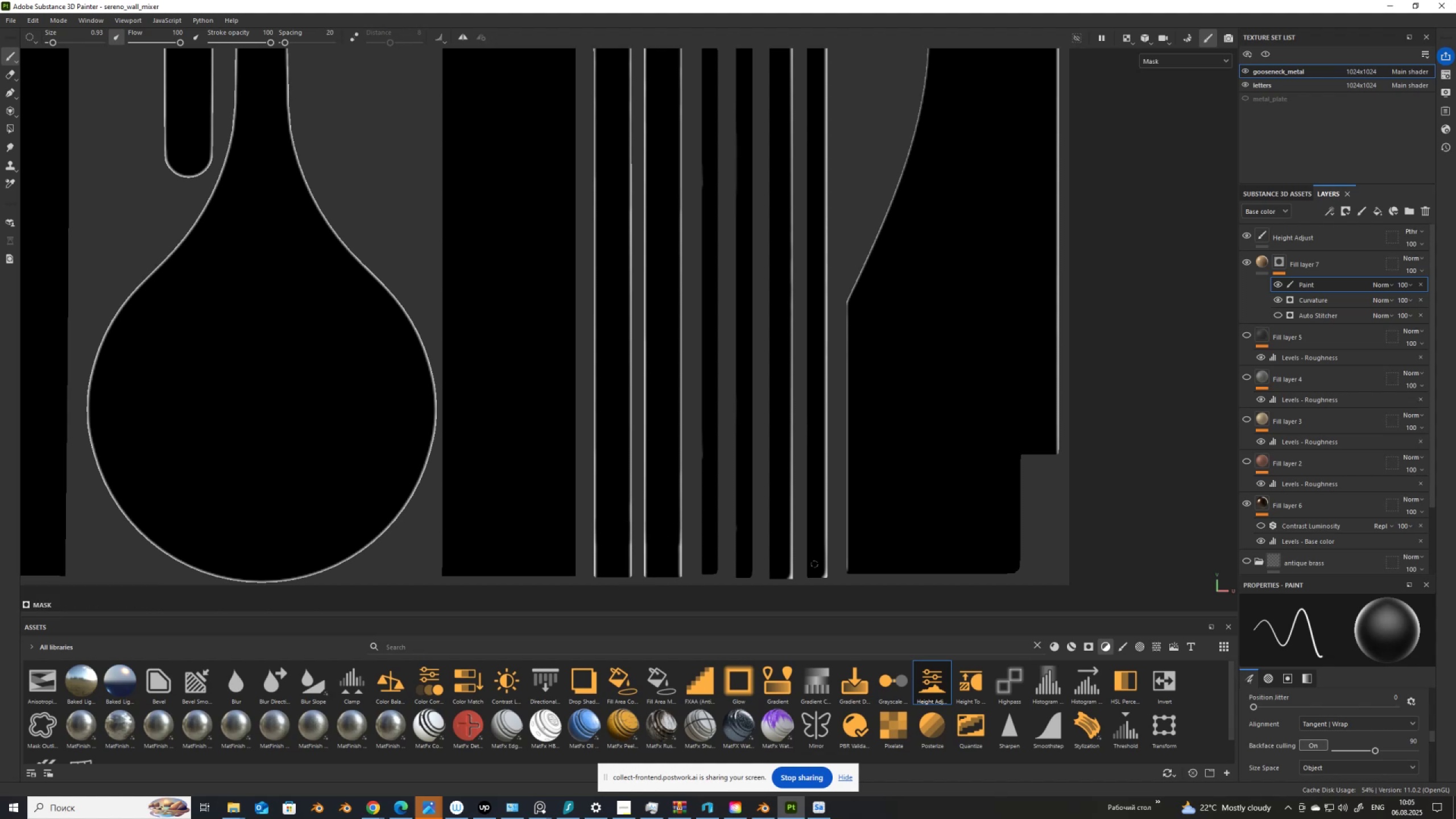 
hold_key(key=ShiftLeft, duration=0.97)
hold_key(key=ControlLeft, duration=0.93)
left_click([818, 595])
 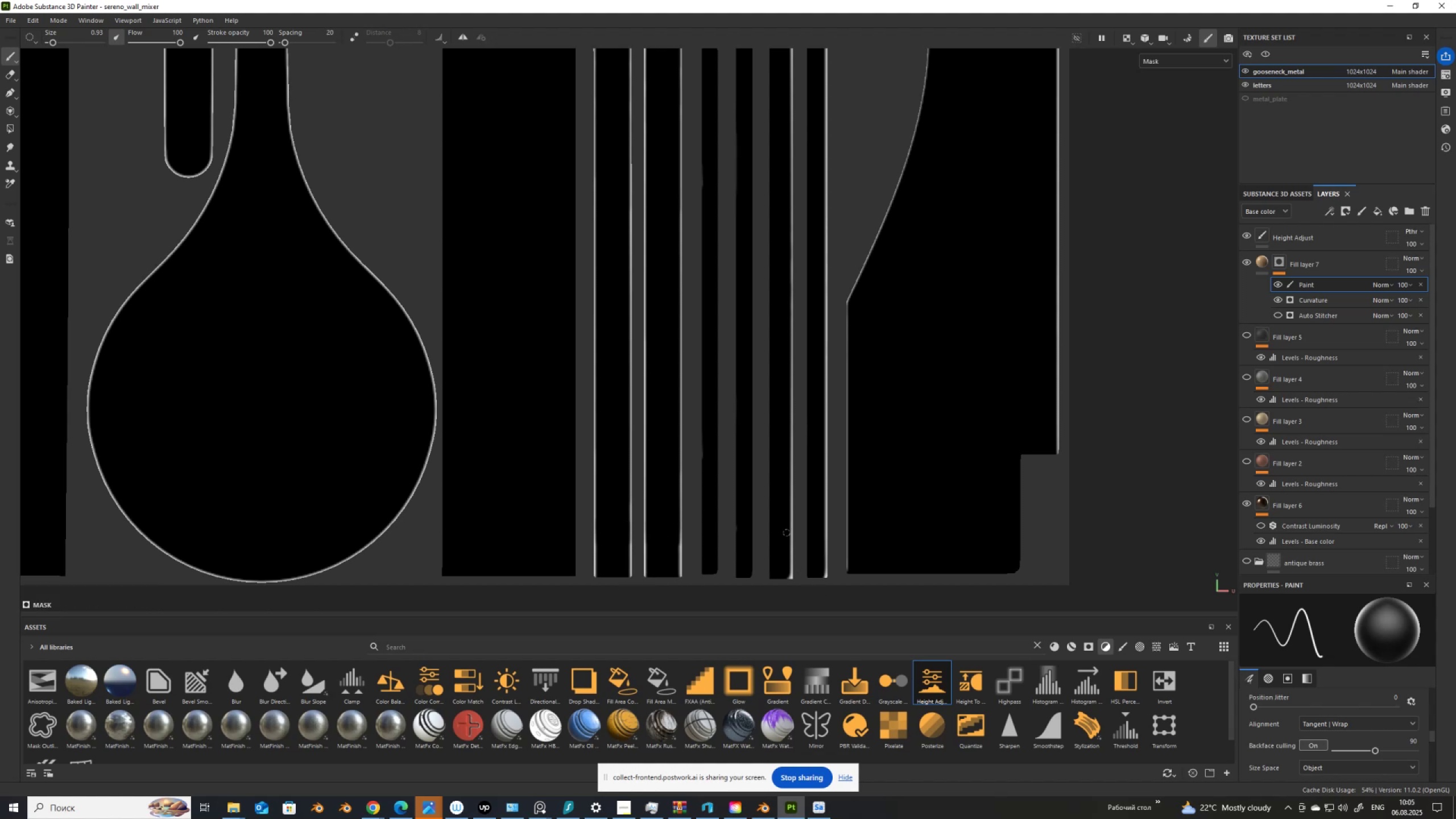 
left_click([787, 533])
 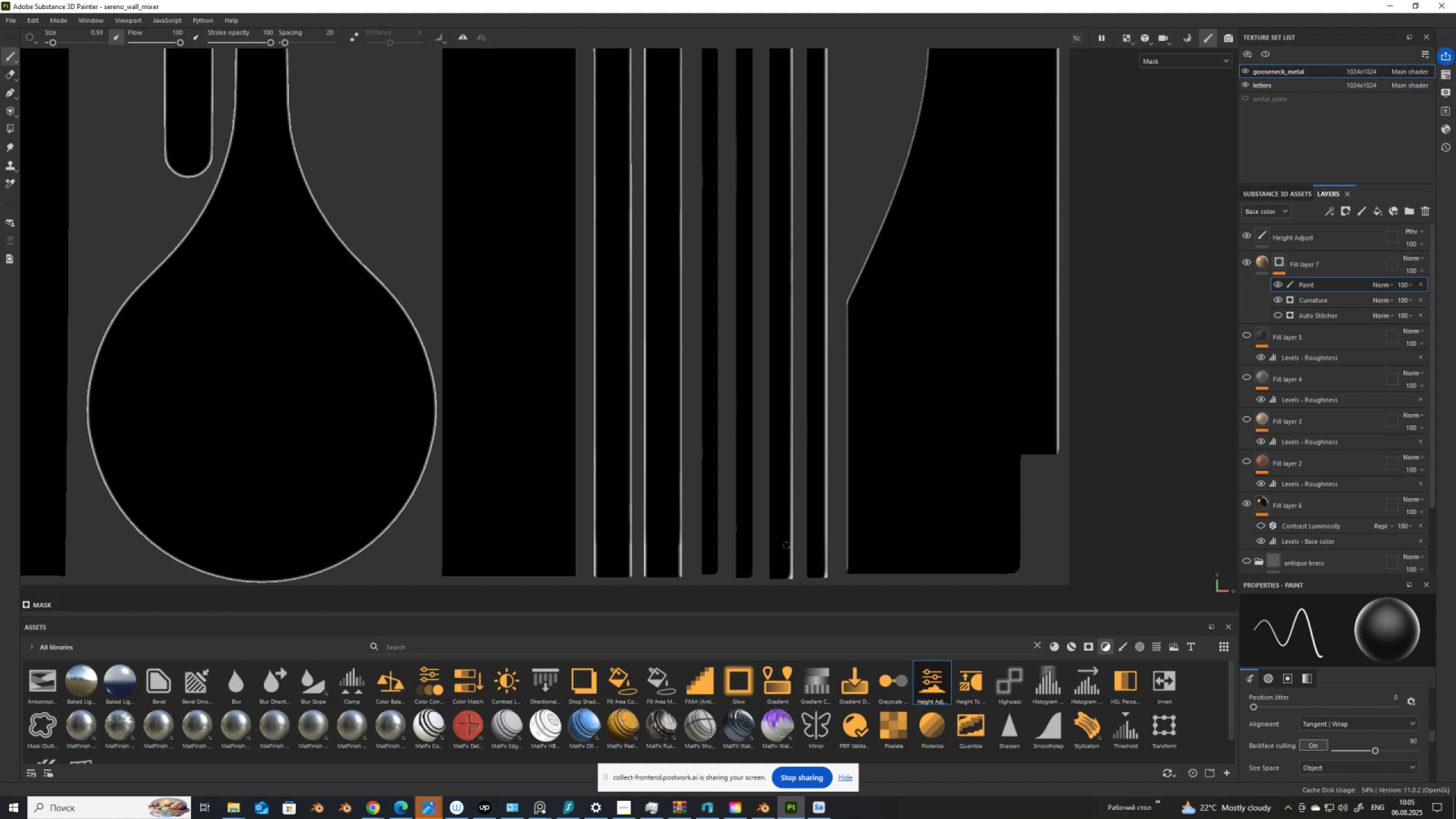 
hold_key(key=ShiftLeft, duration=1.29)
hold_key(key=ControlLeft, duration=1.23)
left_click([786, 595])
 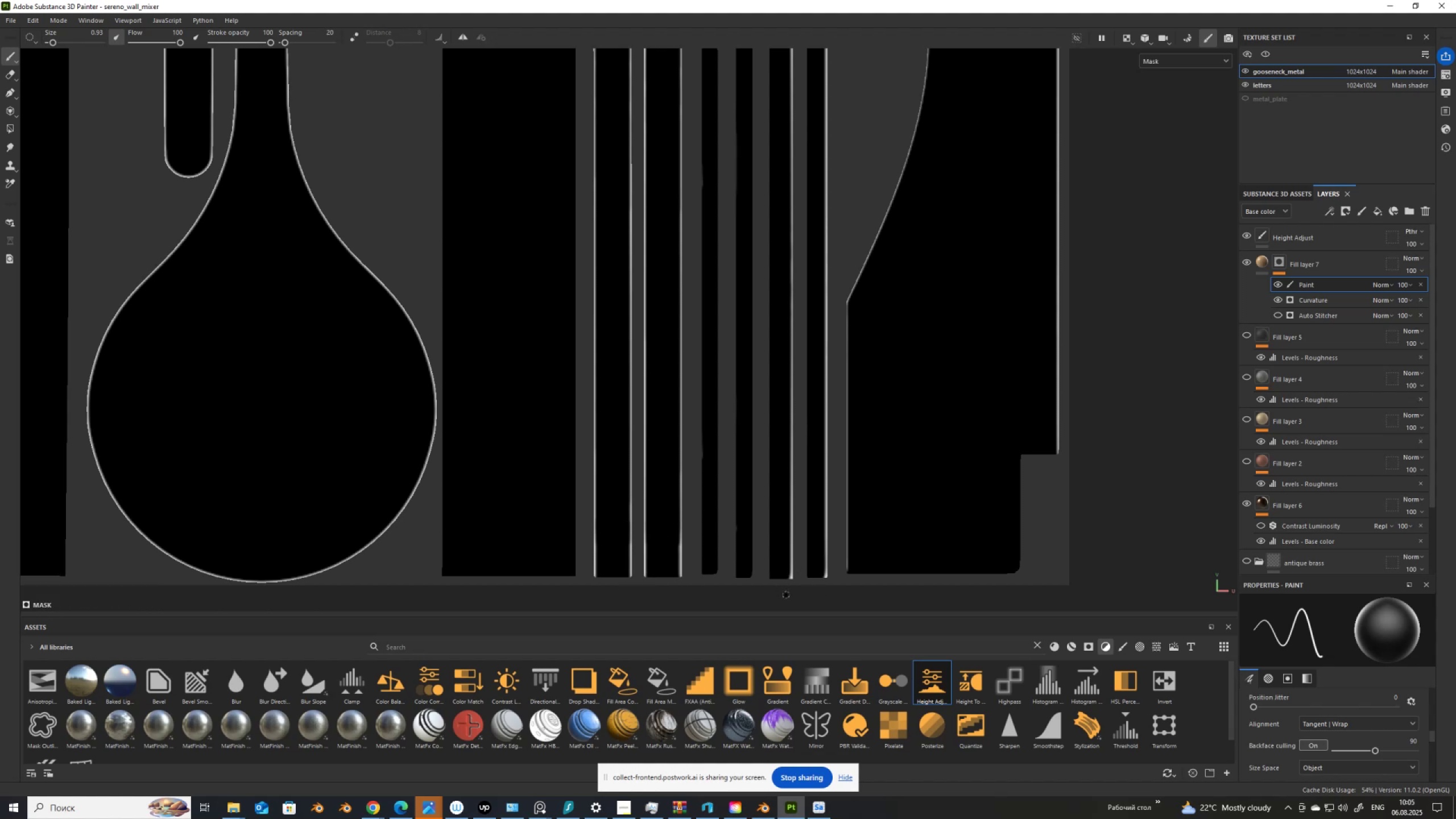 
scroll: coordinate [786, 595], scroll_direction: down, amount: 3.0
 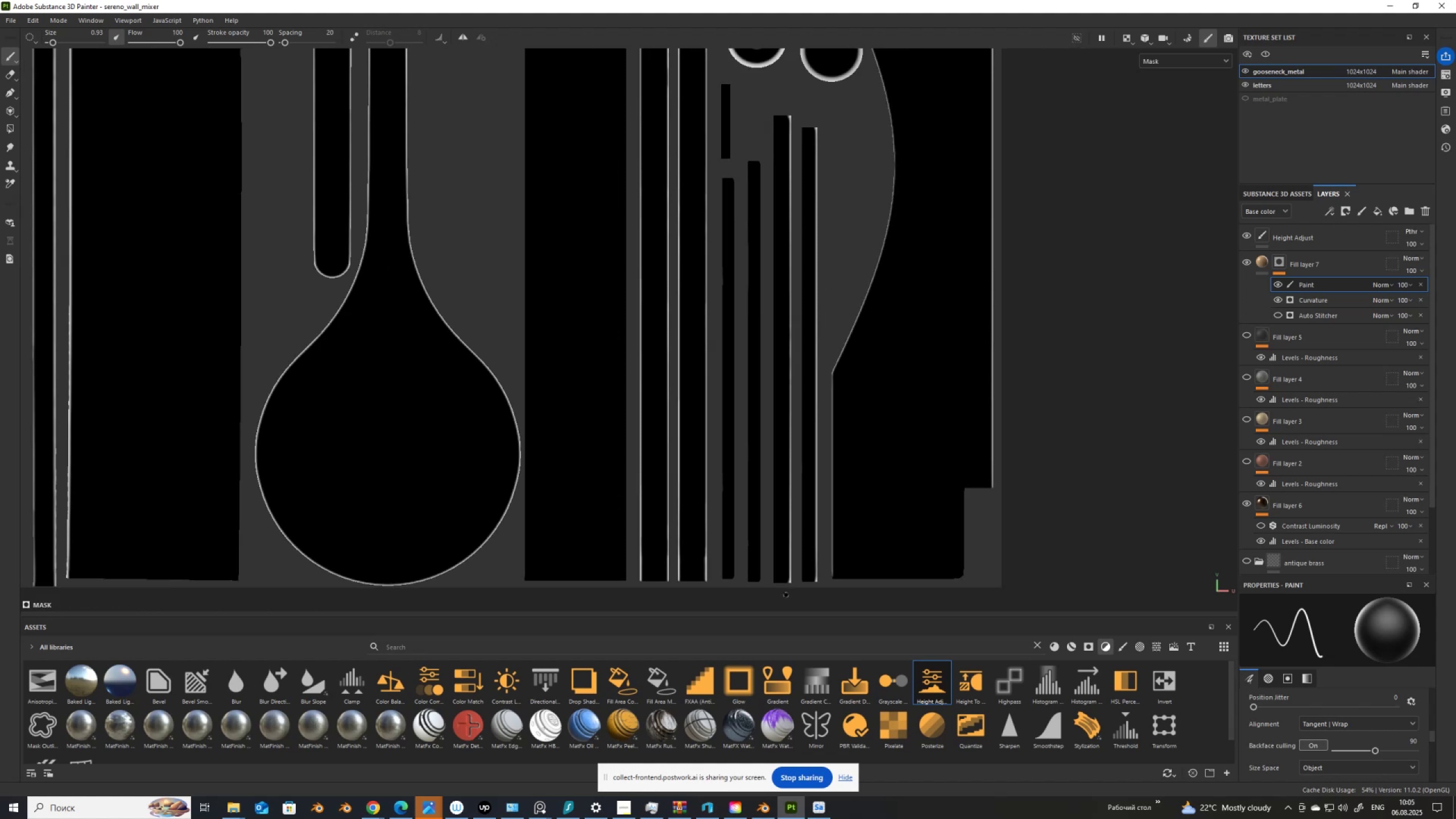 
scroll: coordinate [456, 340], scroll_direction: up, amount: 5.0
 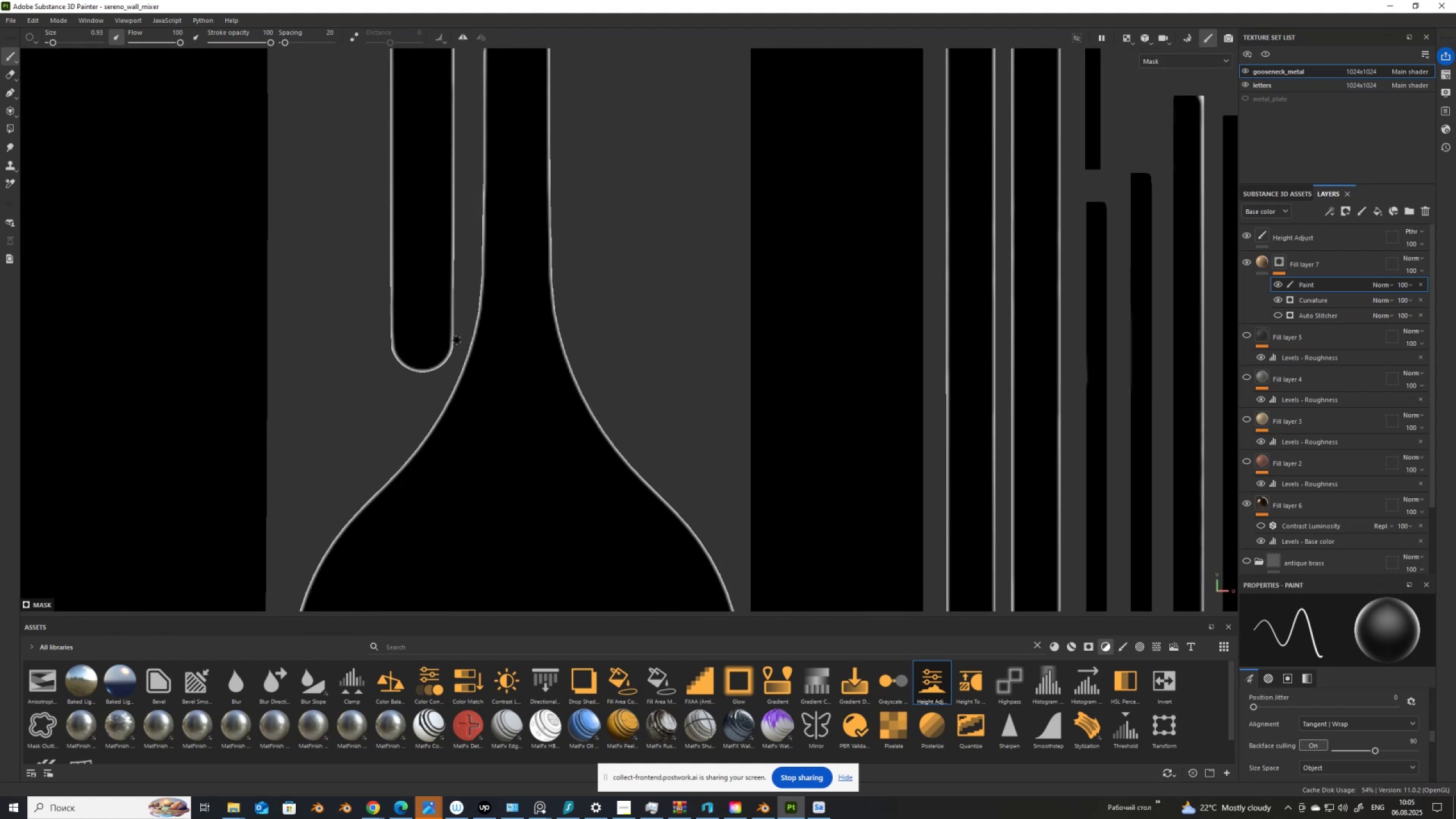 
scroll: coordinate [457, 340], scroll_direction: down, amount: 15.0
 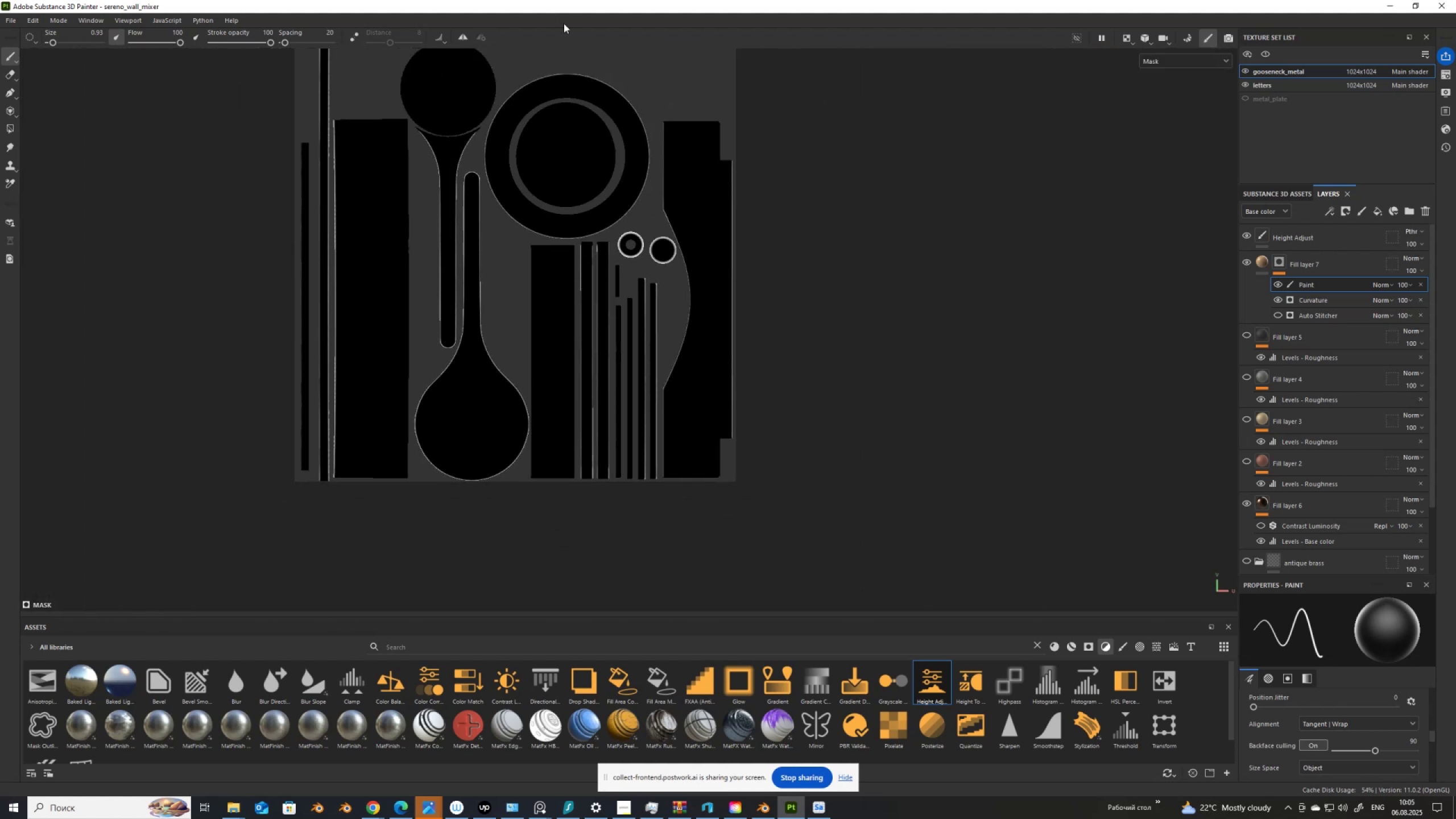 
scroll: coordinate [457, 207], scroll_direction: up, amount: 10.0
 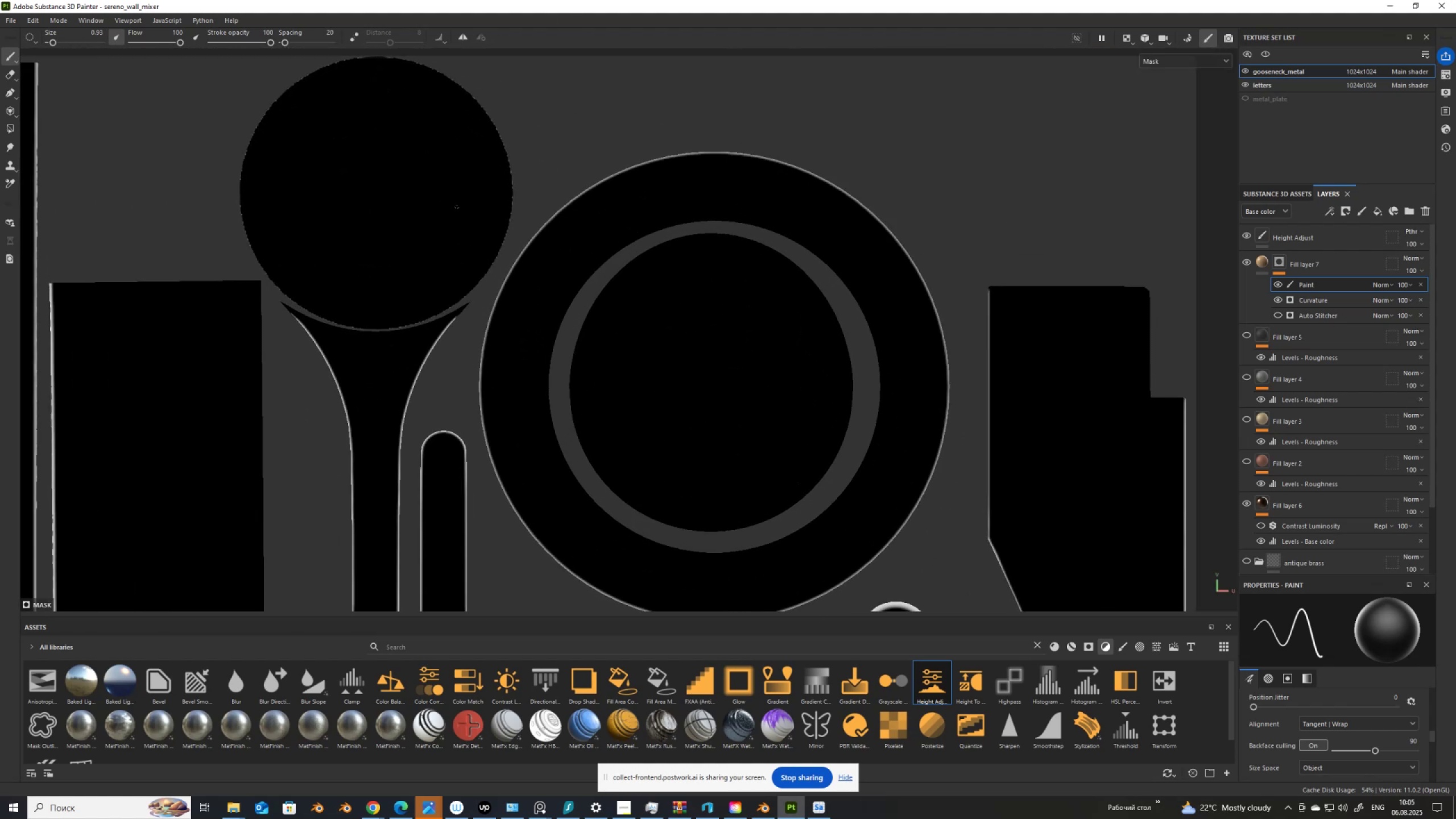 
scroll: coordinate [461, 210], scroll_direction: down, amount: 5.0
 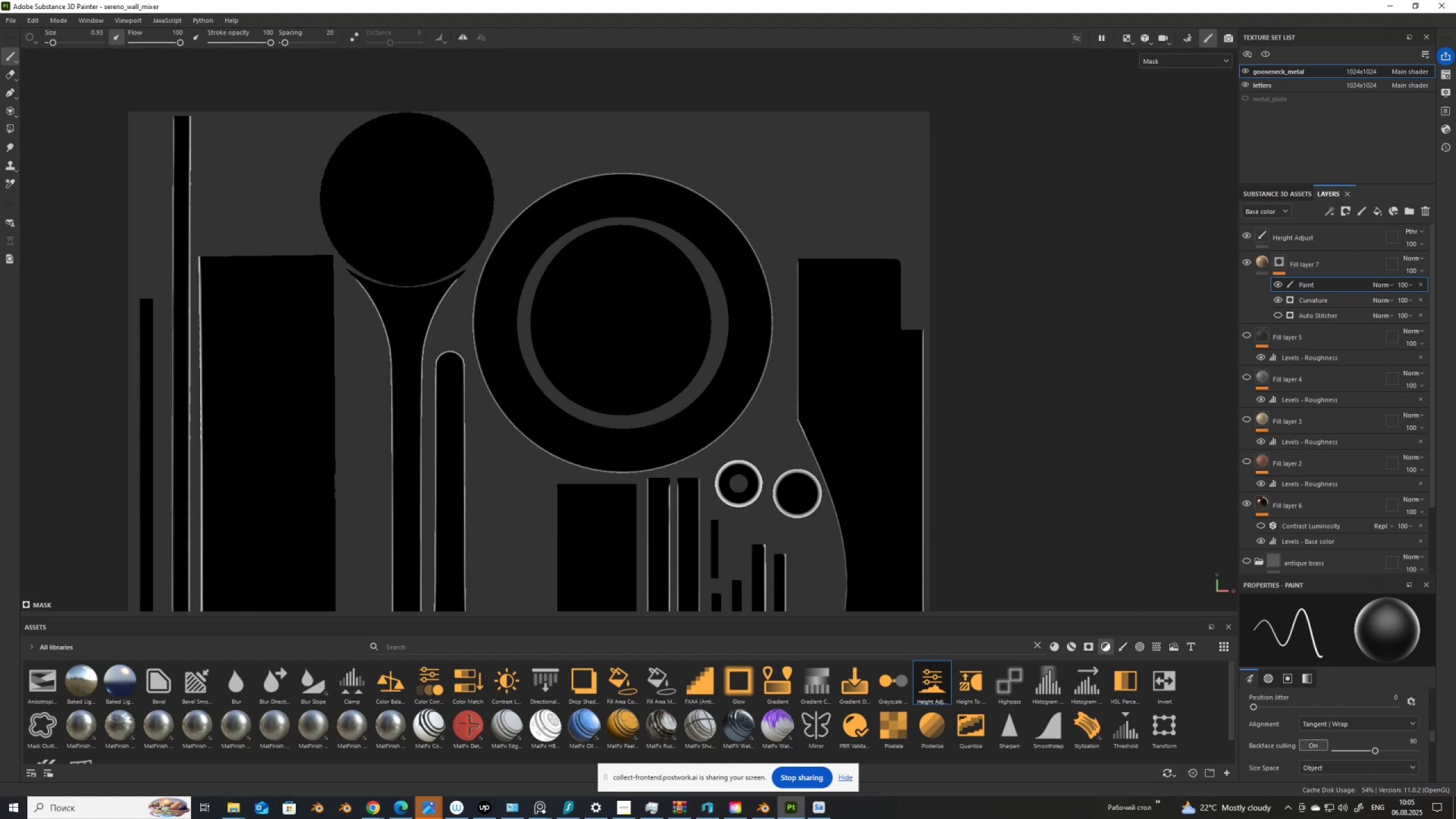 
key(F1)
 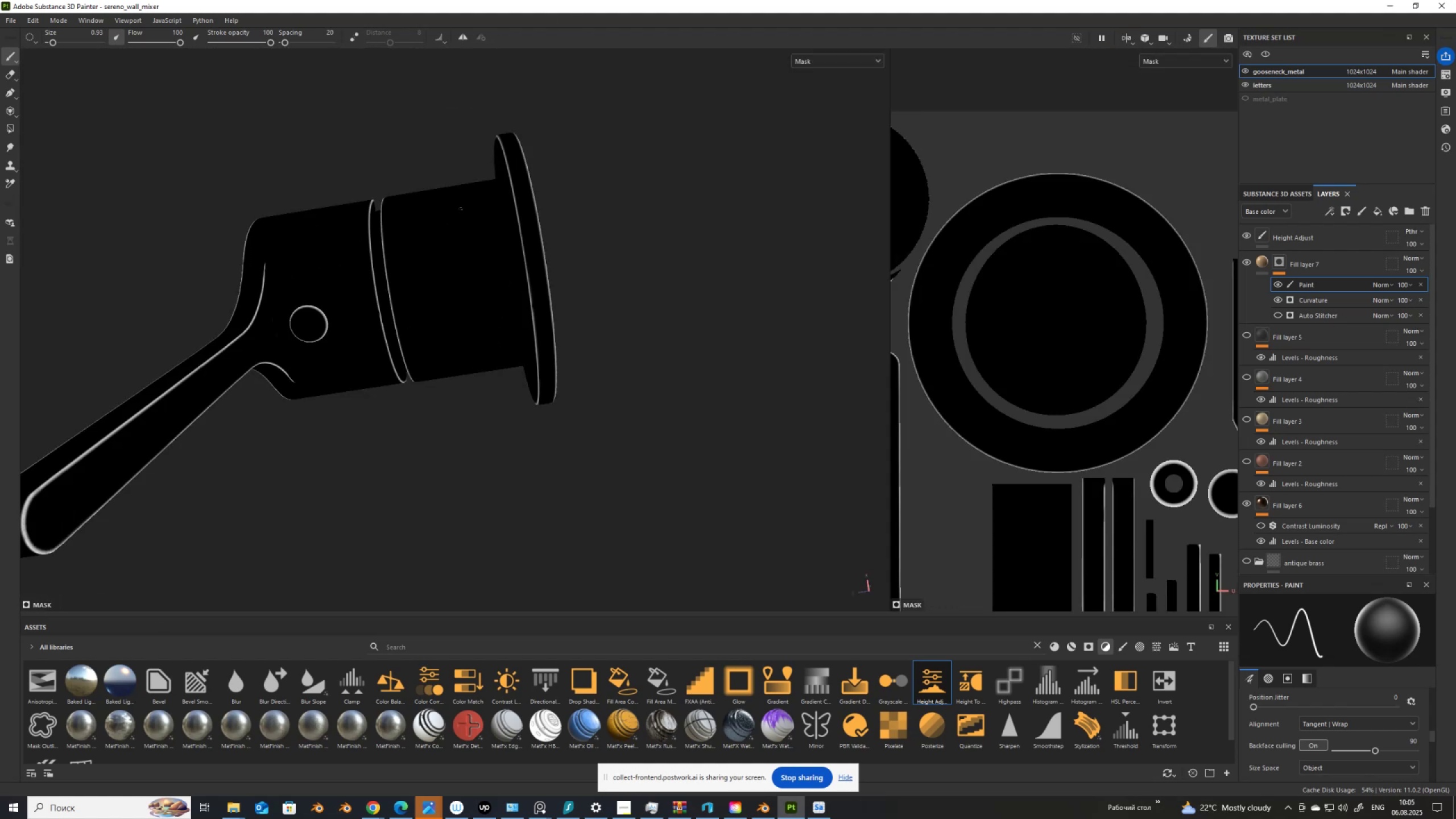 
scroll: coordinate [462, 216], scroll_direction: down, amount: 5.0
 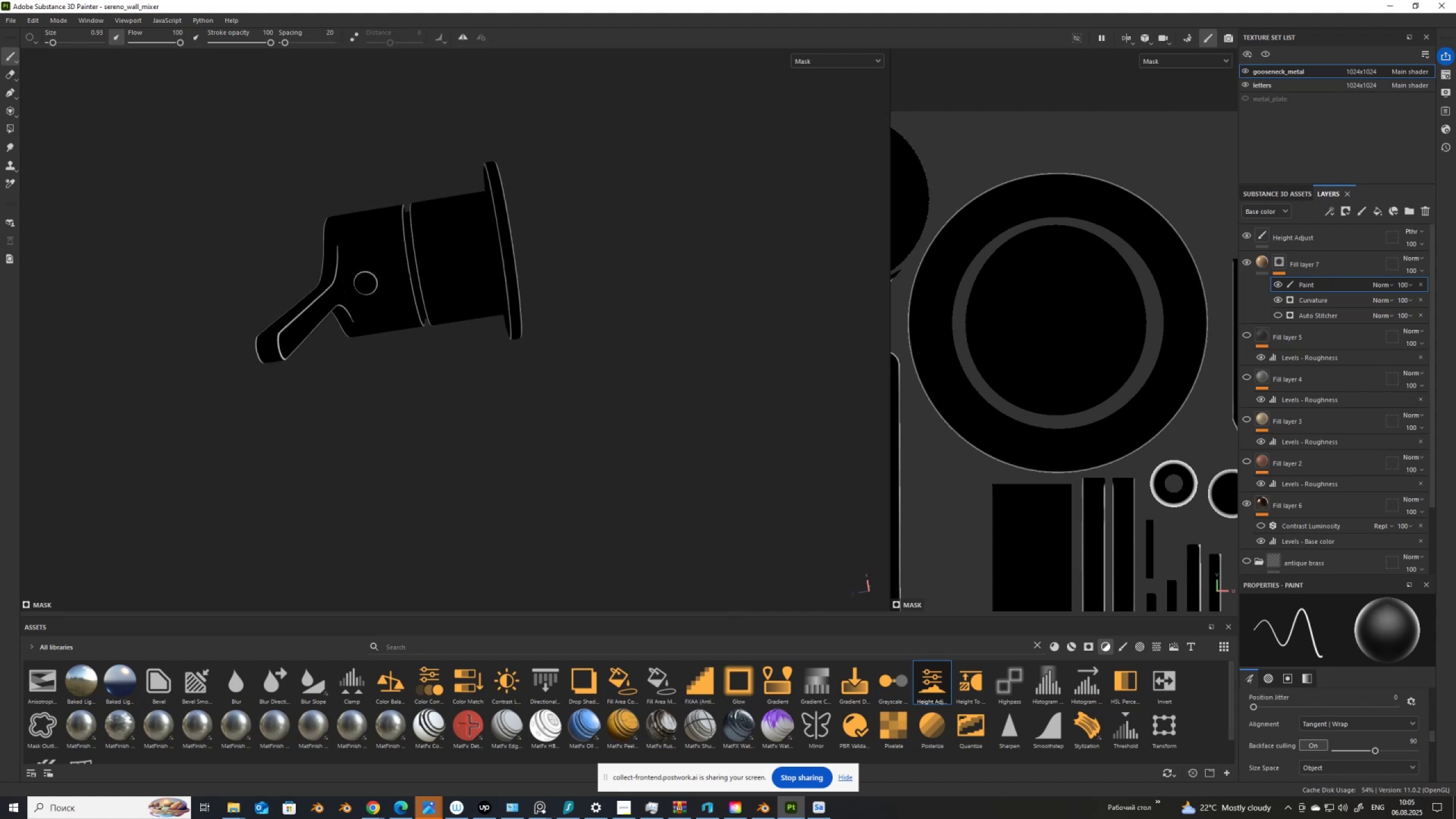 
scroll: coordinate [420, 199], scroll_direction: up, amount: 4.0
 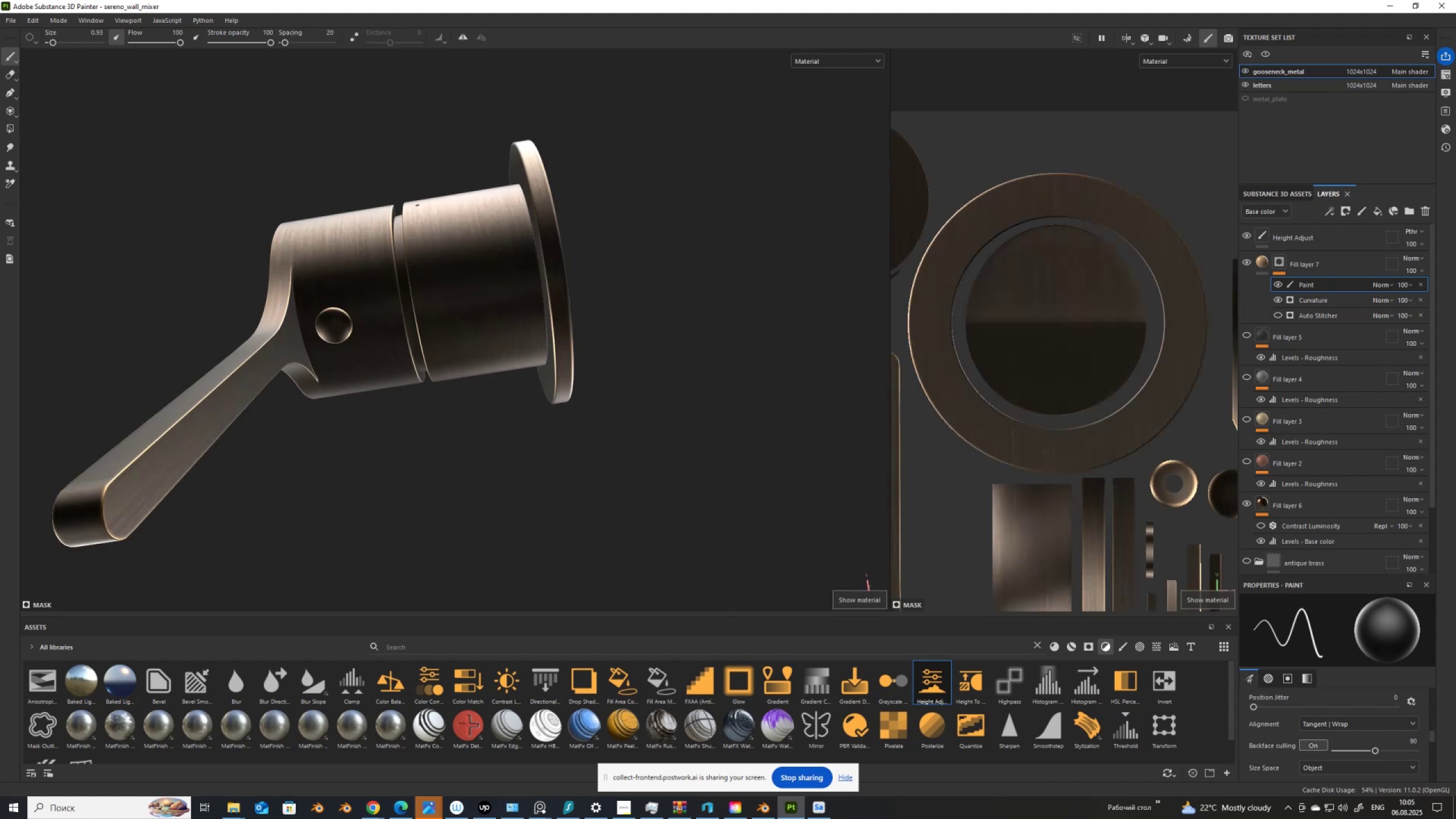 
hold_key(key=AltLeft, duration=1.54)
left_click_drag(start_coordinate=[422, 238], to_coordinate=[693, 431])
 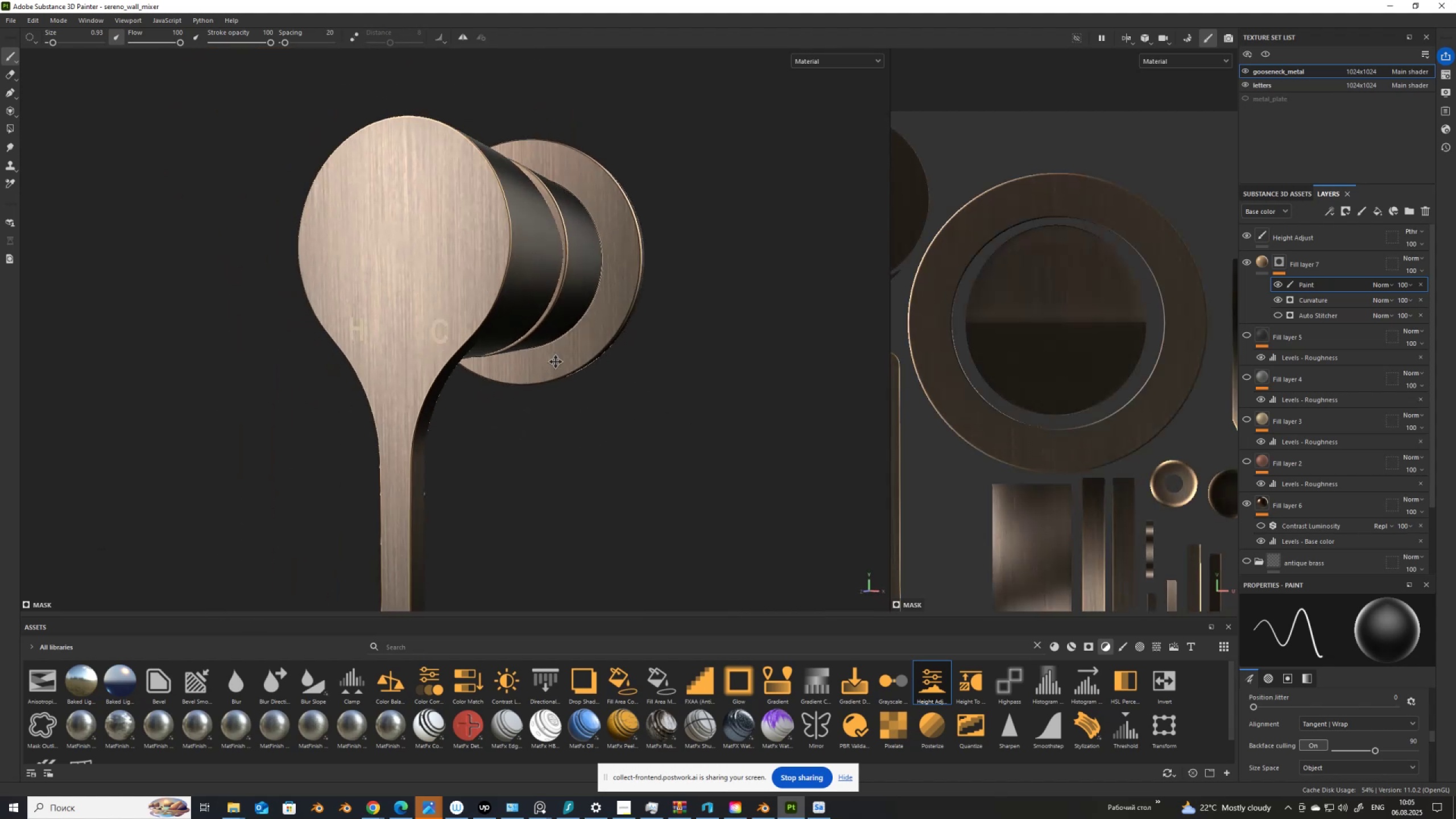 
hold_key(key=AltLeft, duration=1.51)
 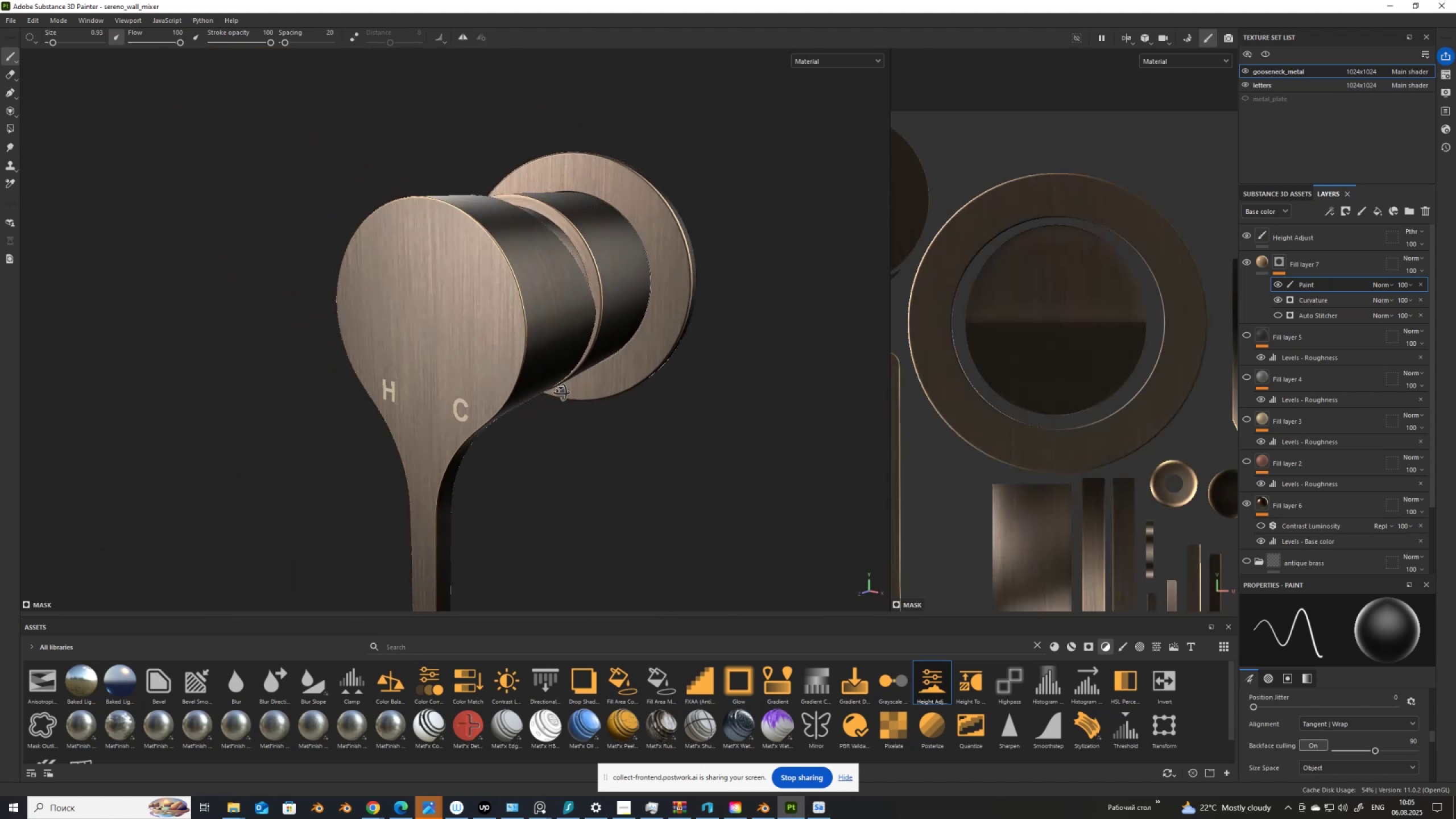 
hold_key(key=AltLeft, duration=1.53)
left_click_drag(start_coordinate=[601, 361], to_coordinate=[527, 363])
 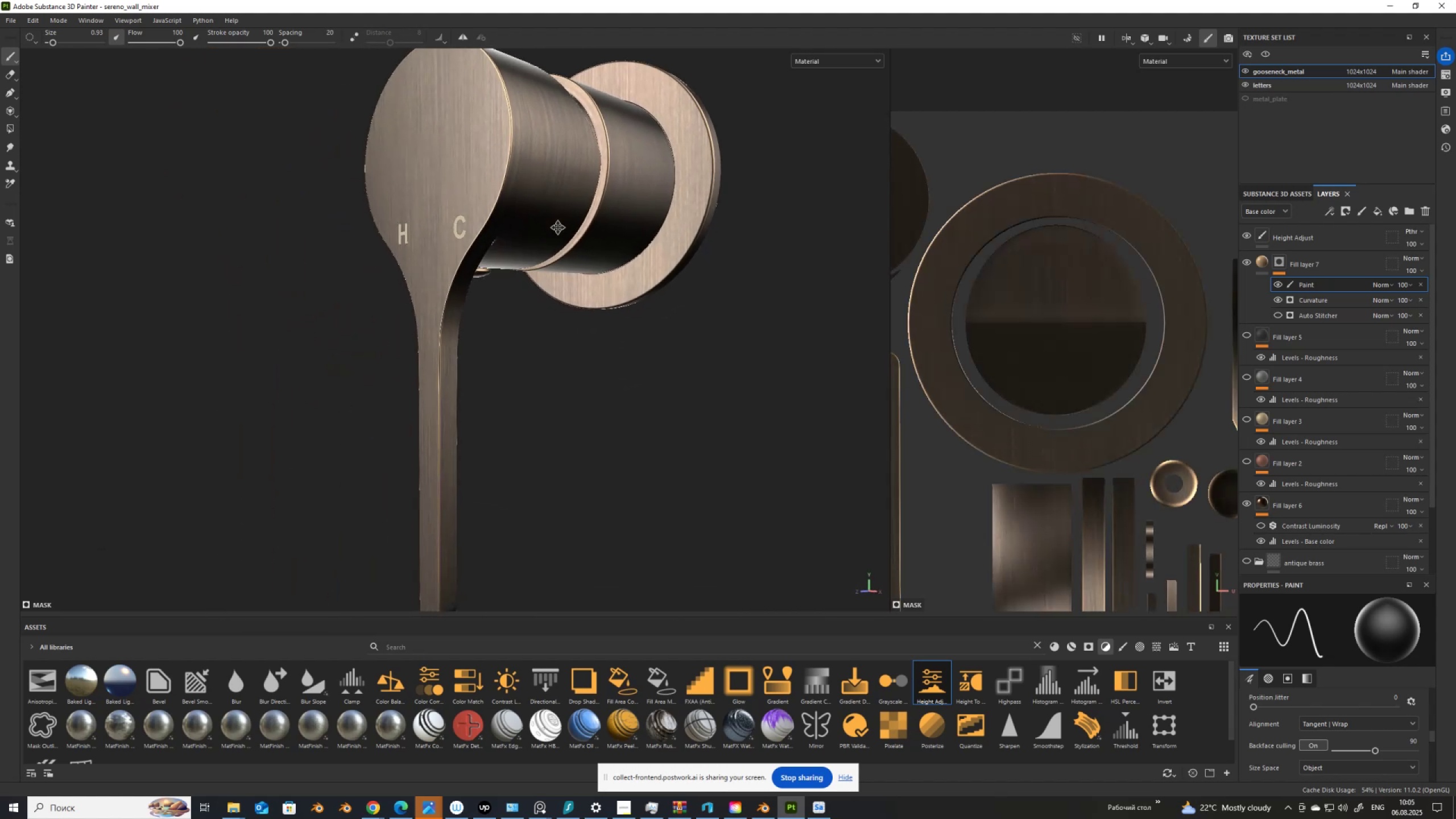 
hold_key(key=AltLeft, duration=1.09)
 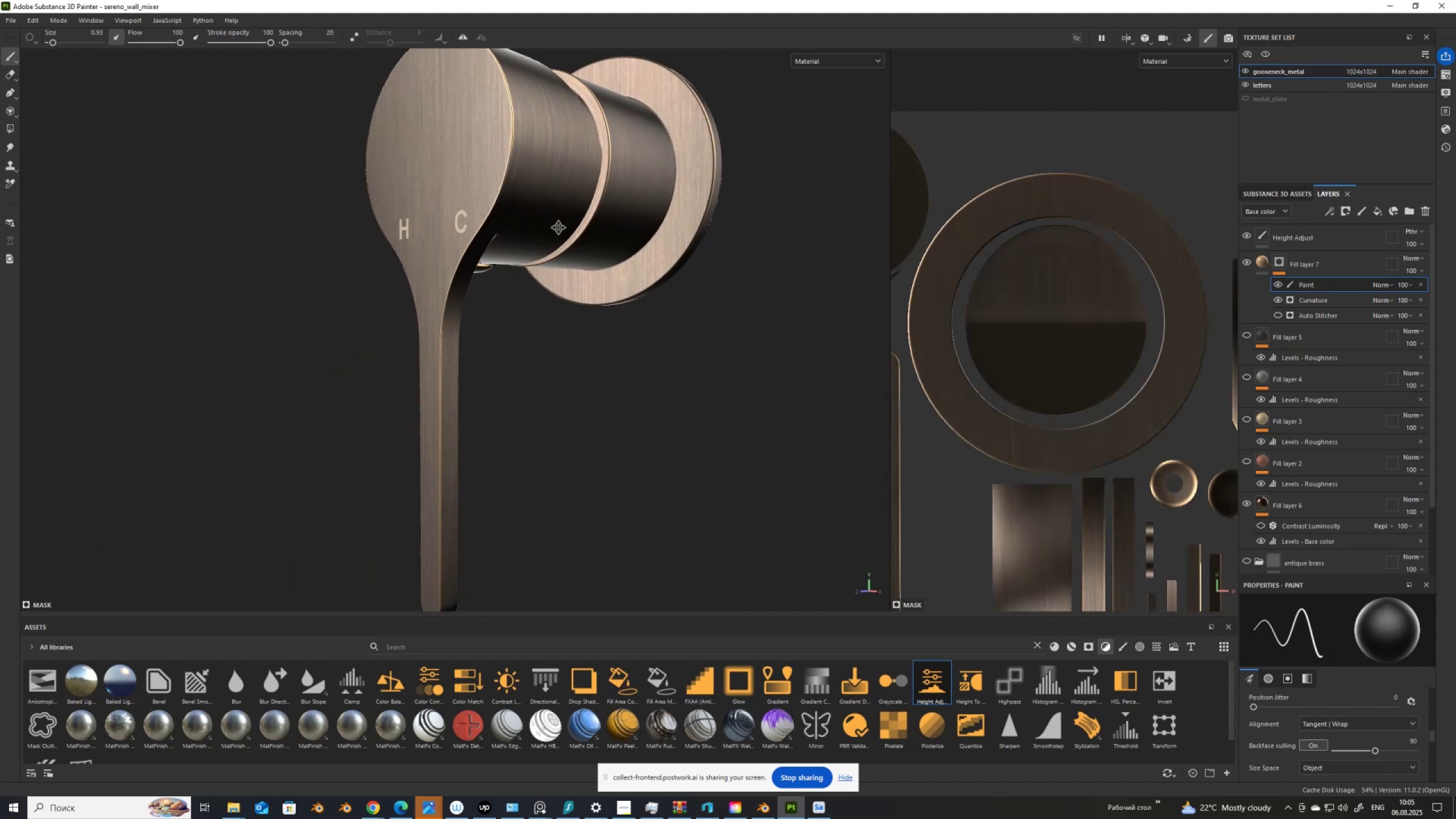 
scroll: coordinate [559, 228], scroll_direction: down, amount: 4.0
 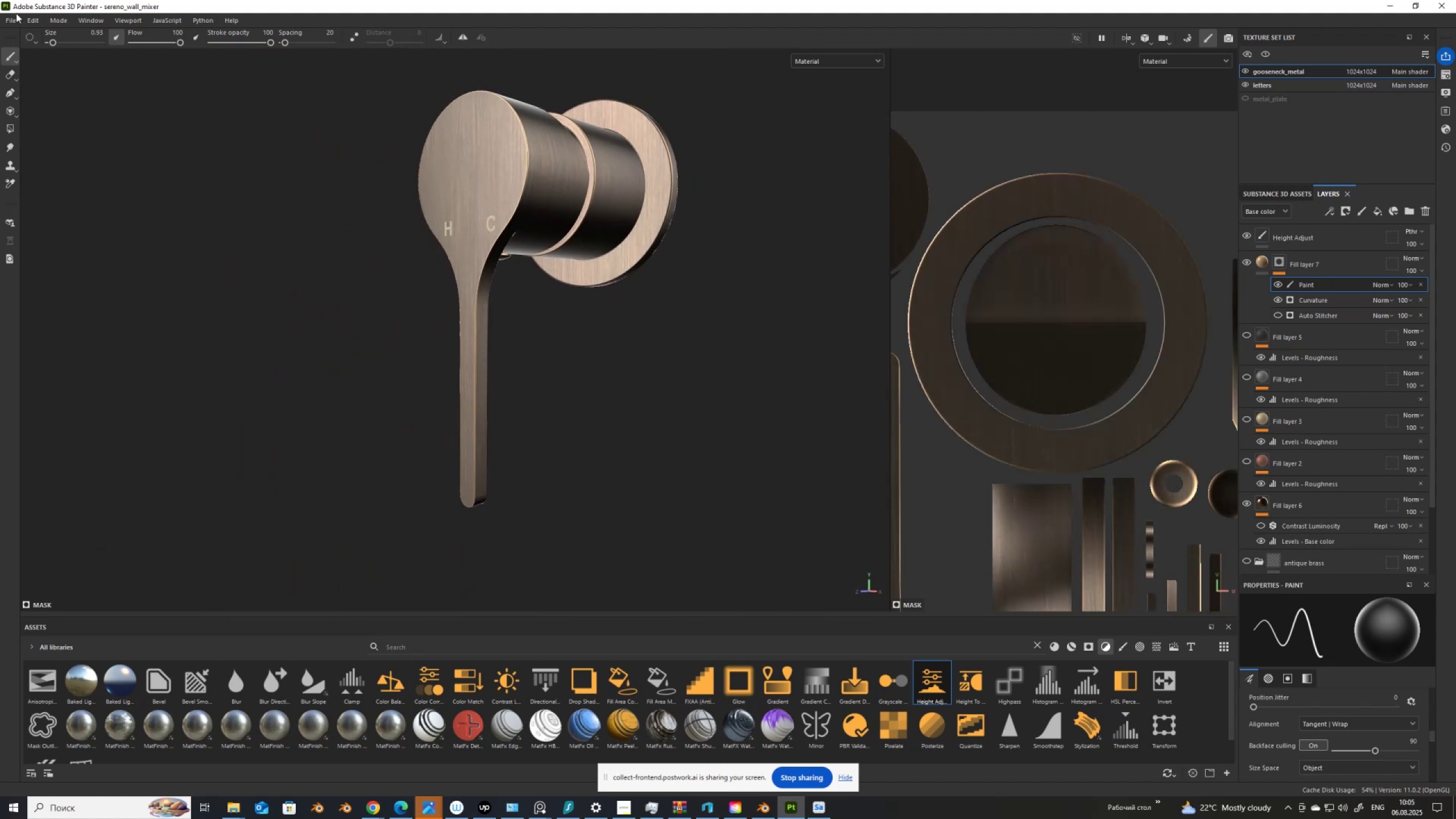 
left_click([14, 19])
 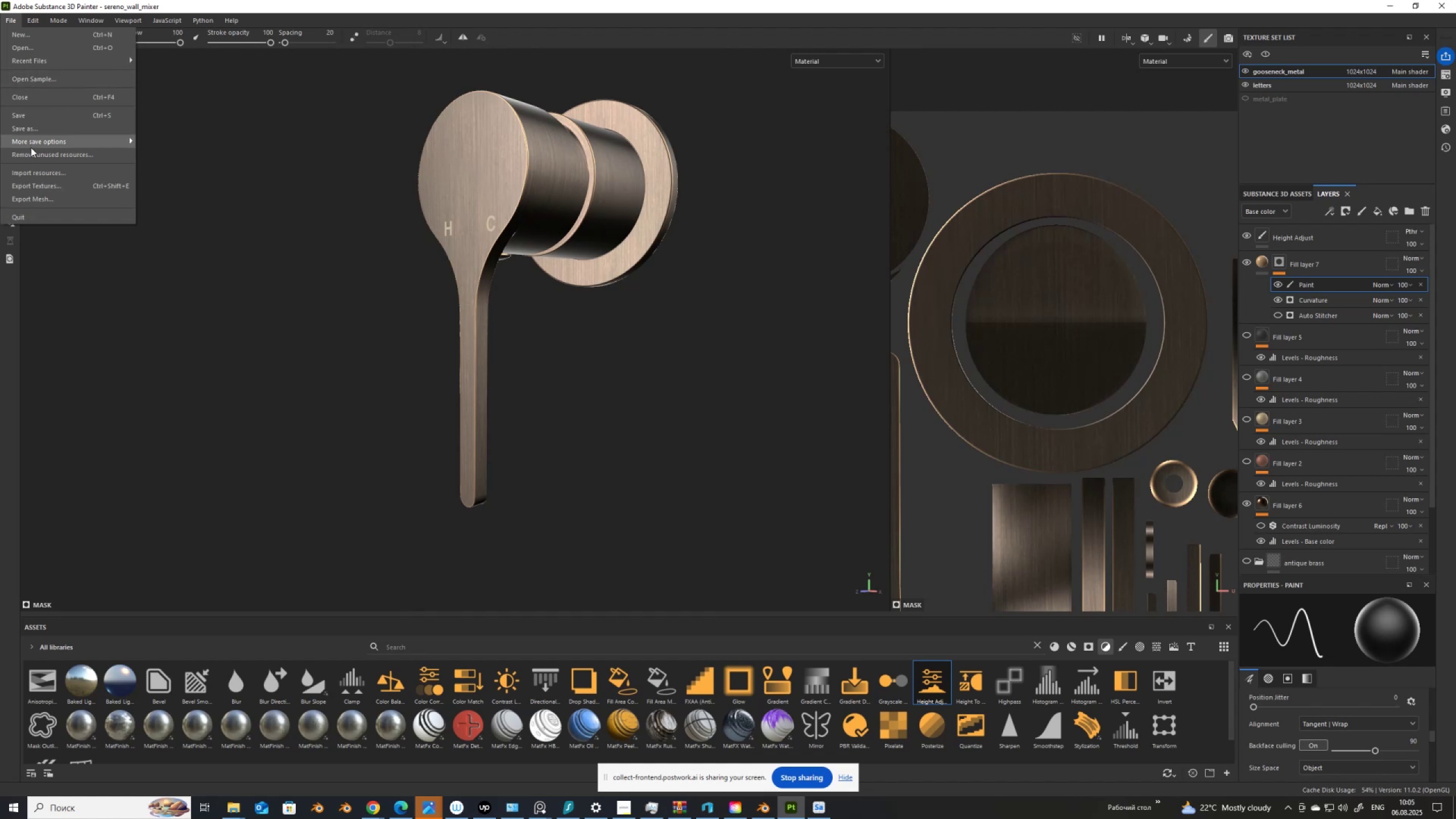 
left_click([36, 131])
 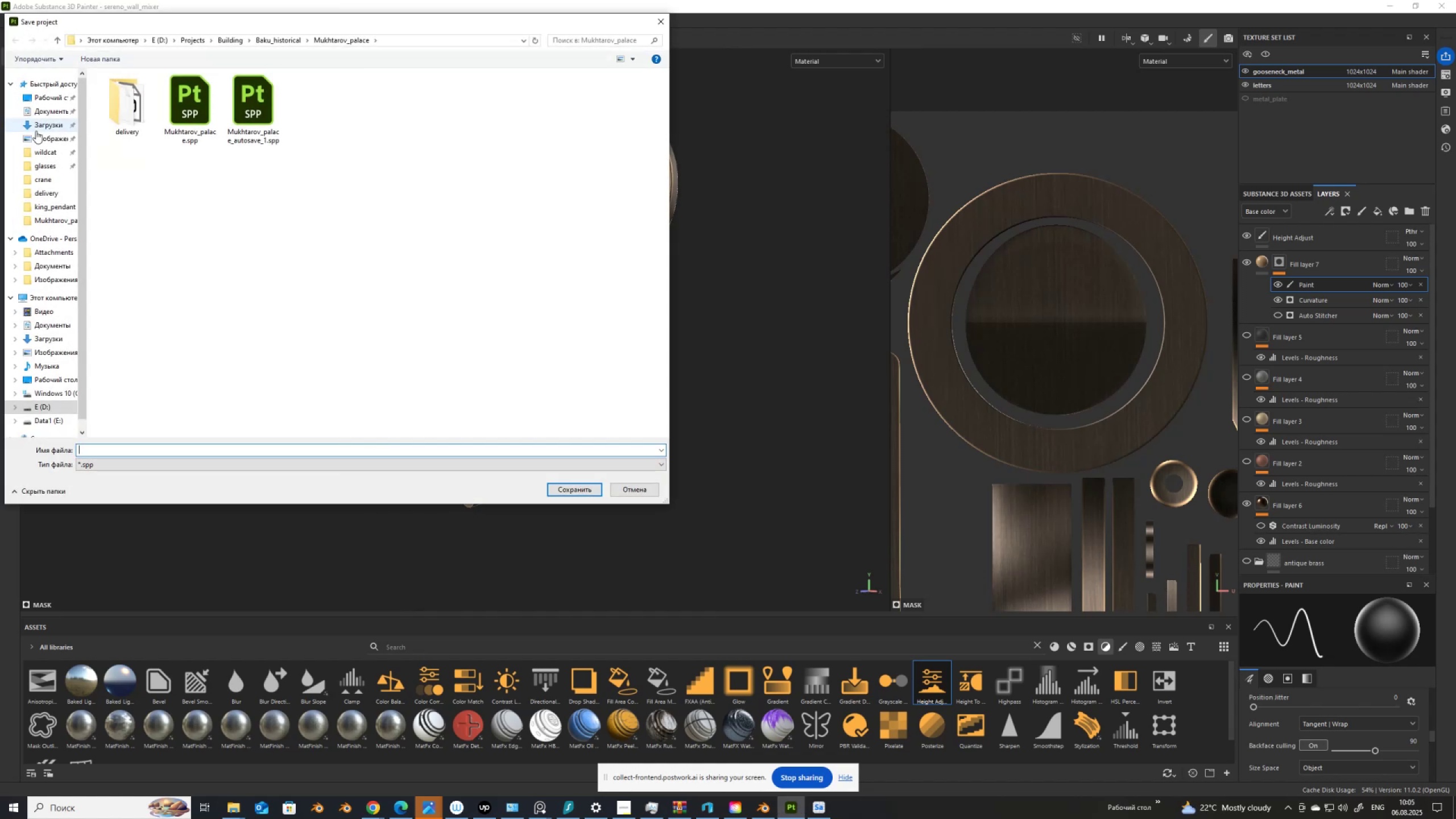 
left_click([46, 179])
 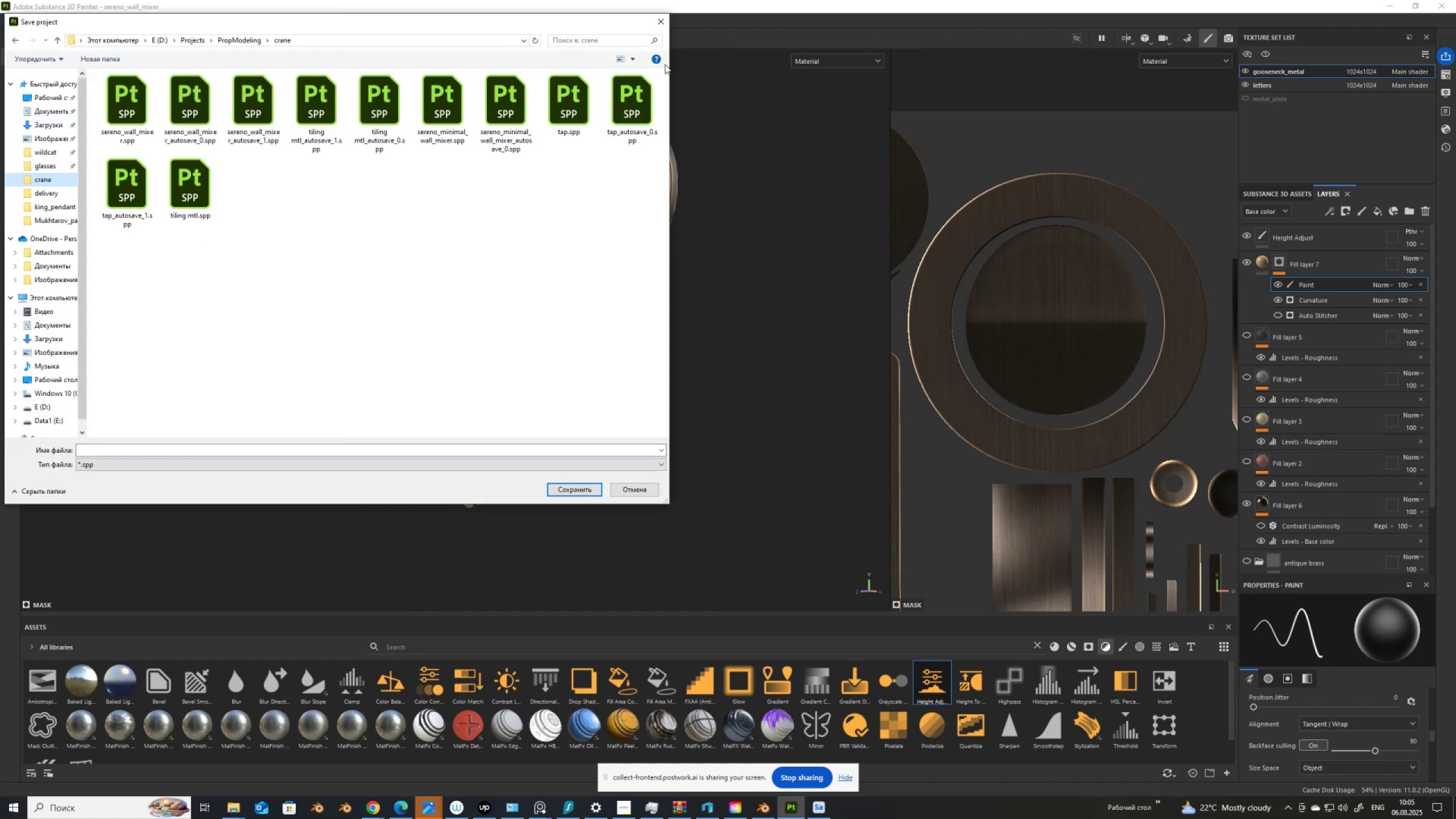 
left_click([636, 56])
 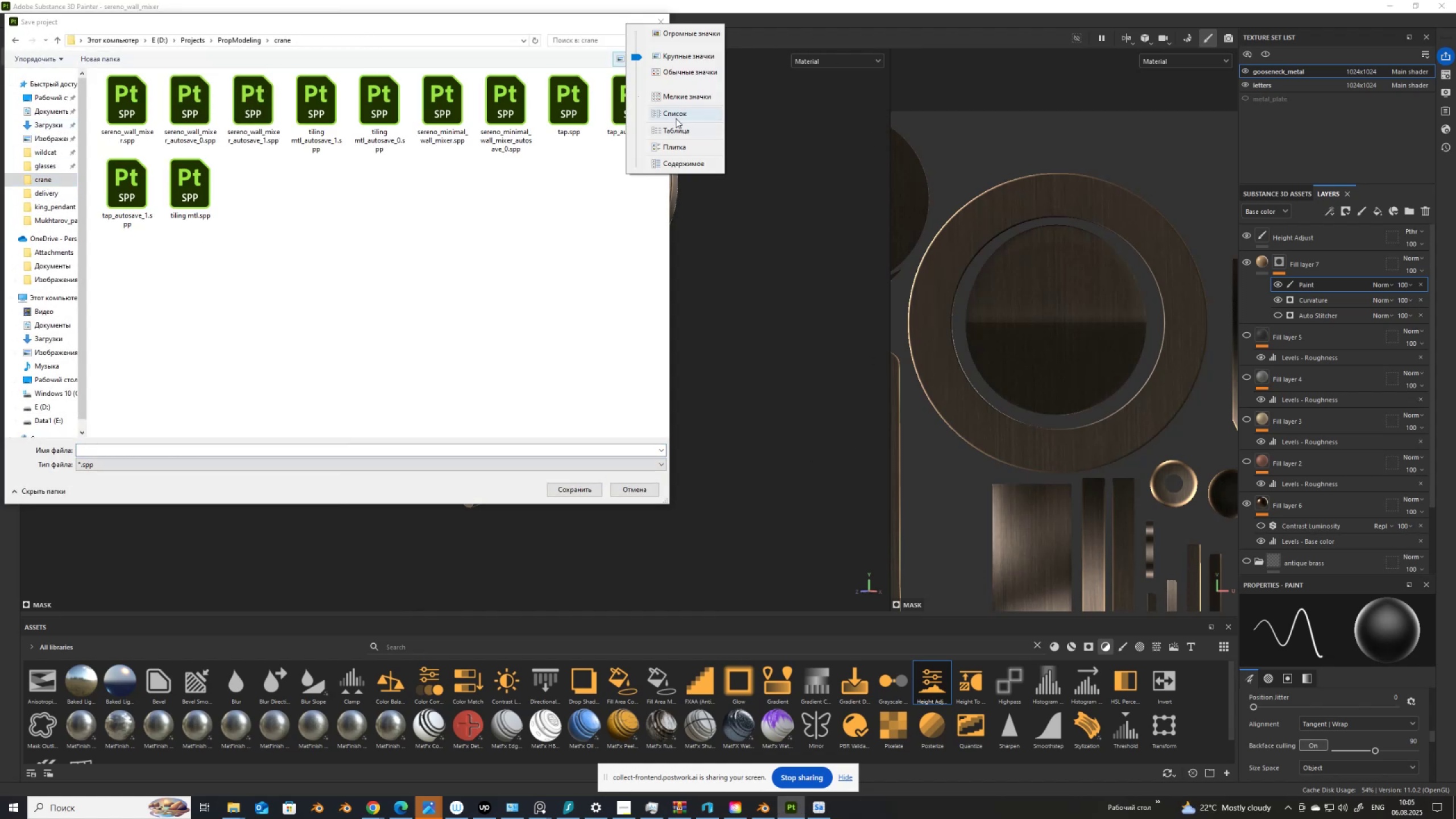 
left_click([674, 130])
 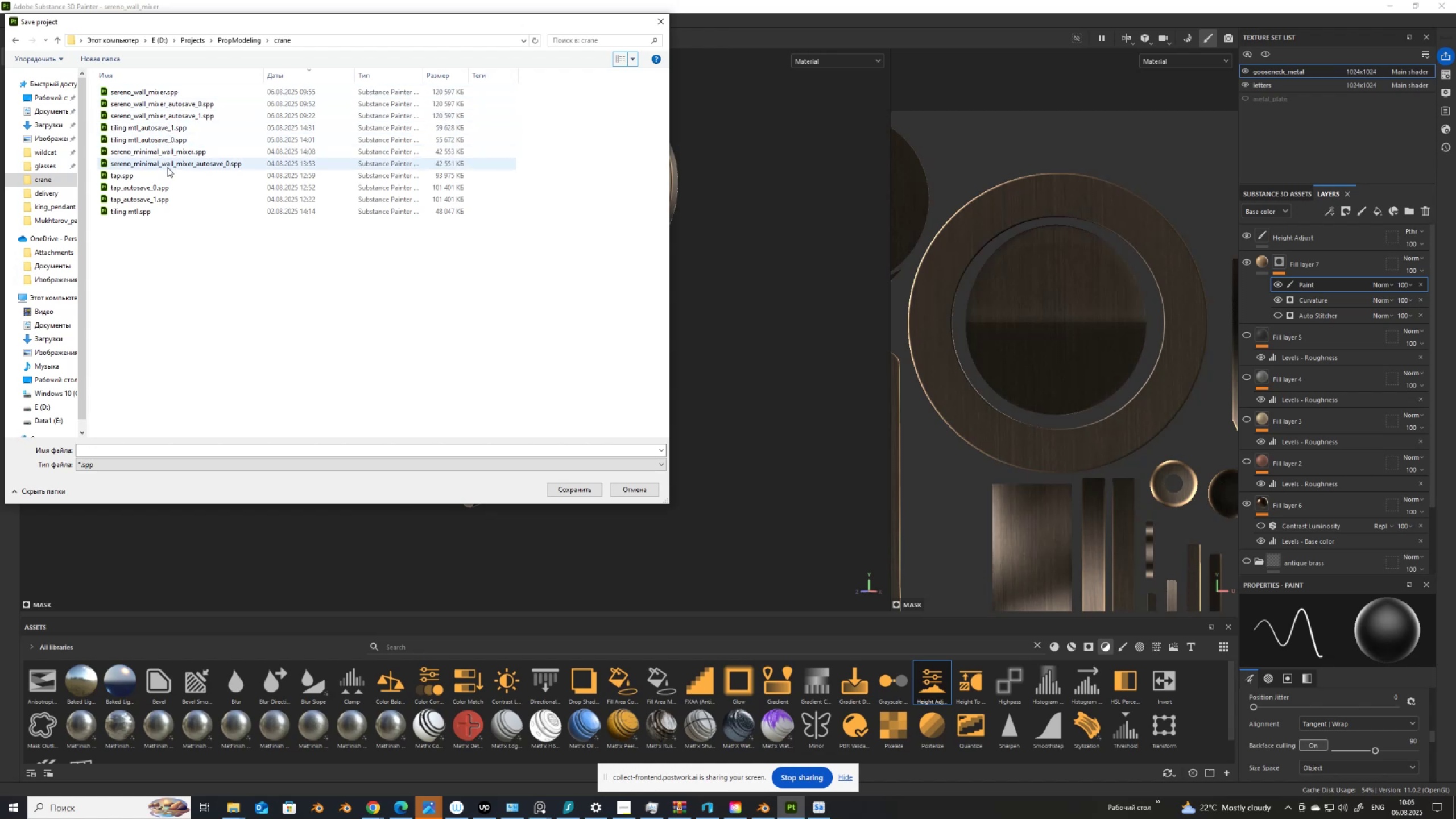 
wait(8.56)
 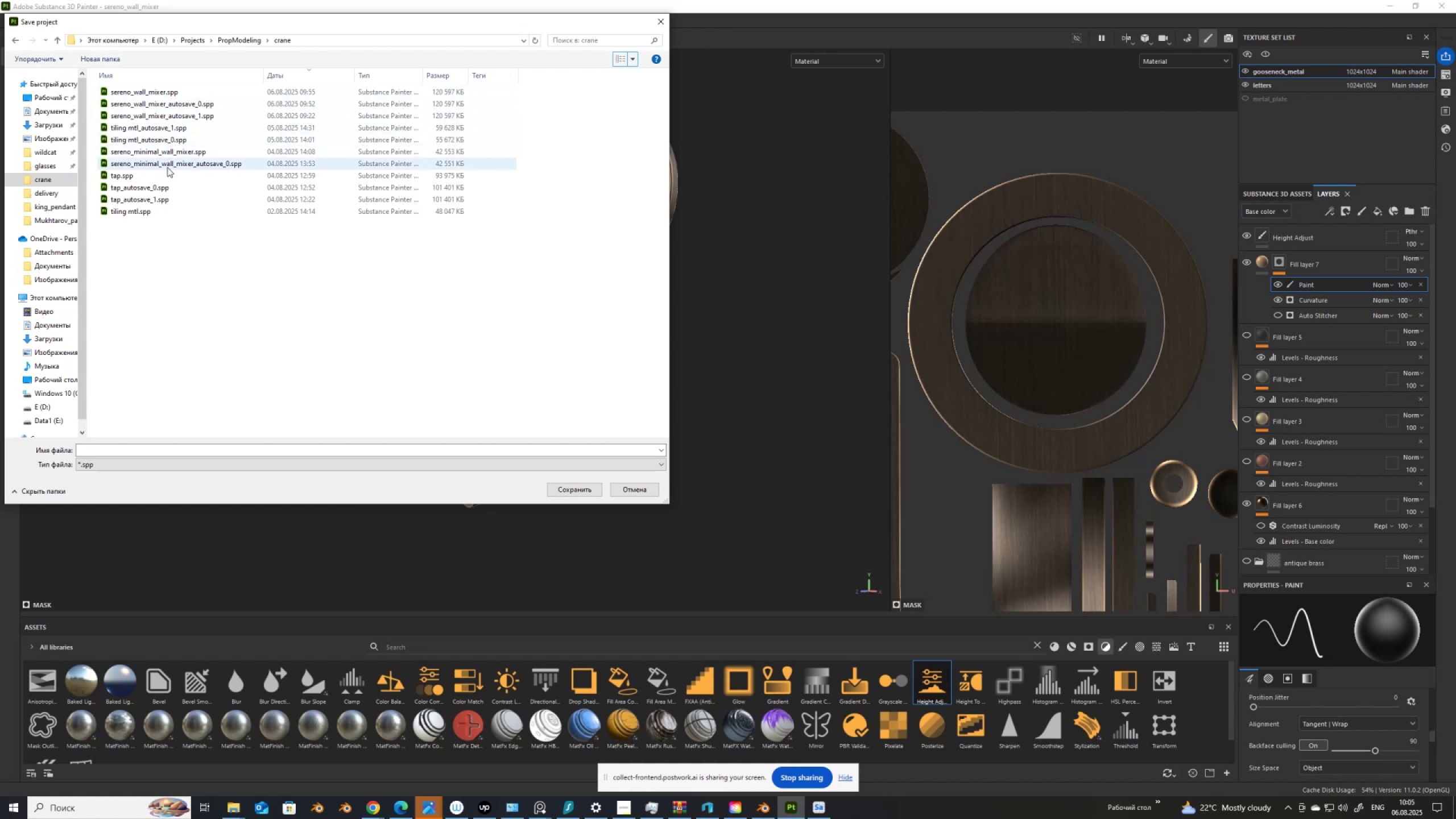 
left_click([592, 491])
 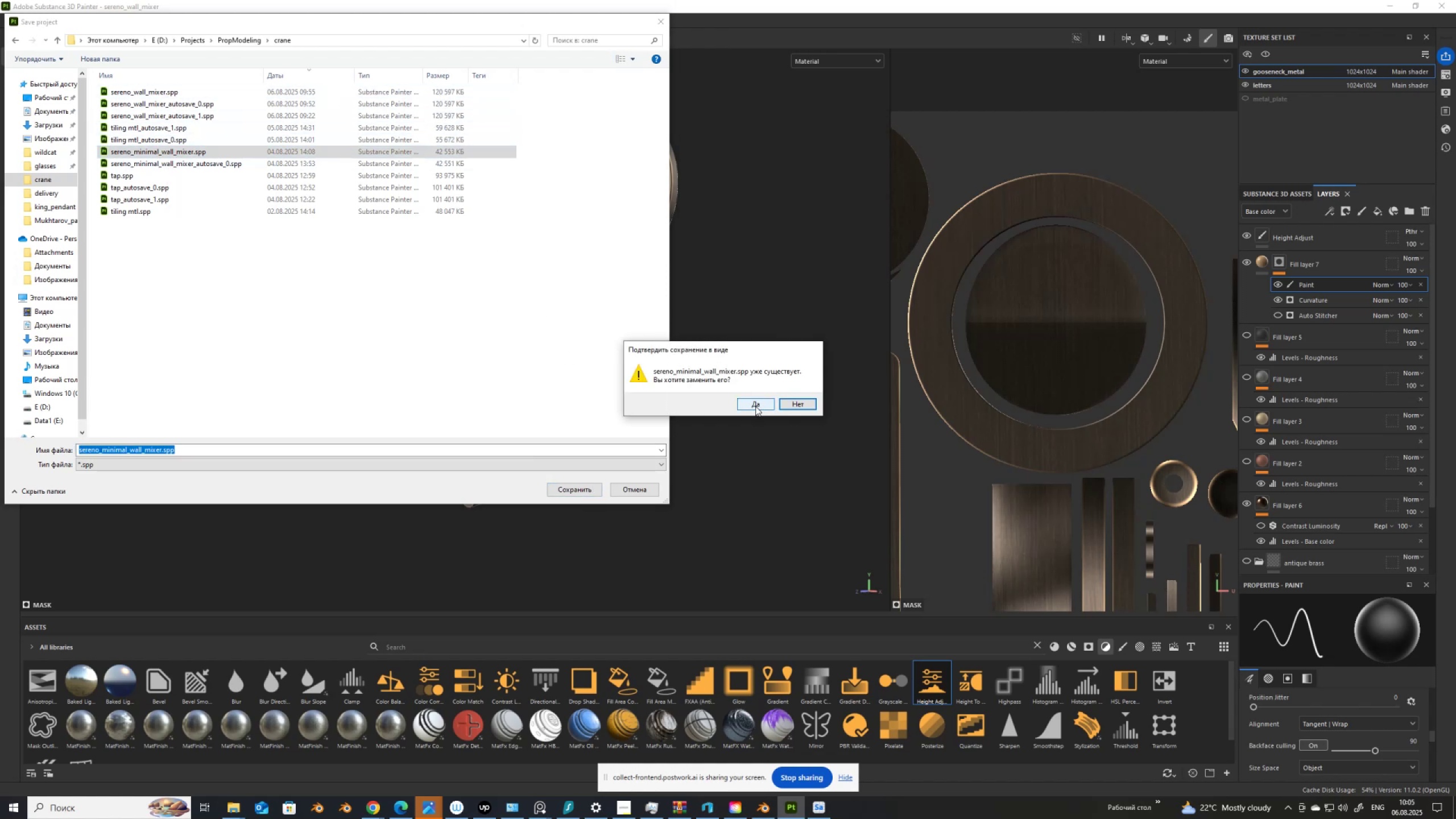 
left_click([755, 406])
 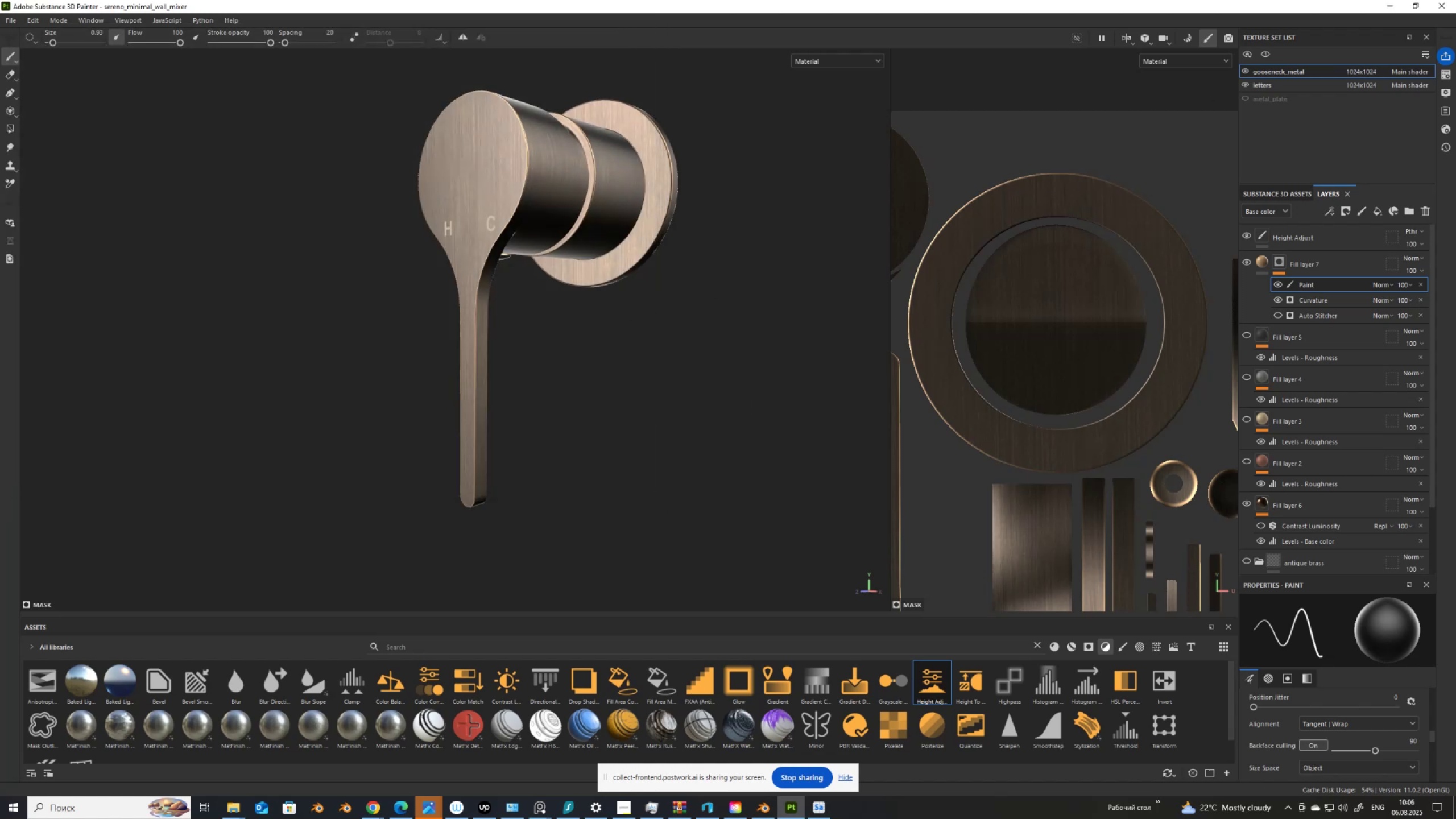 
wait(7.65)
 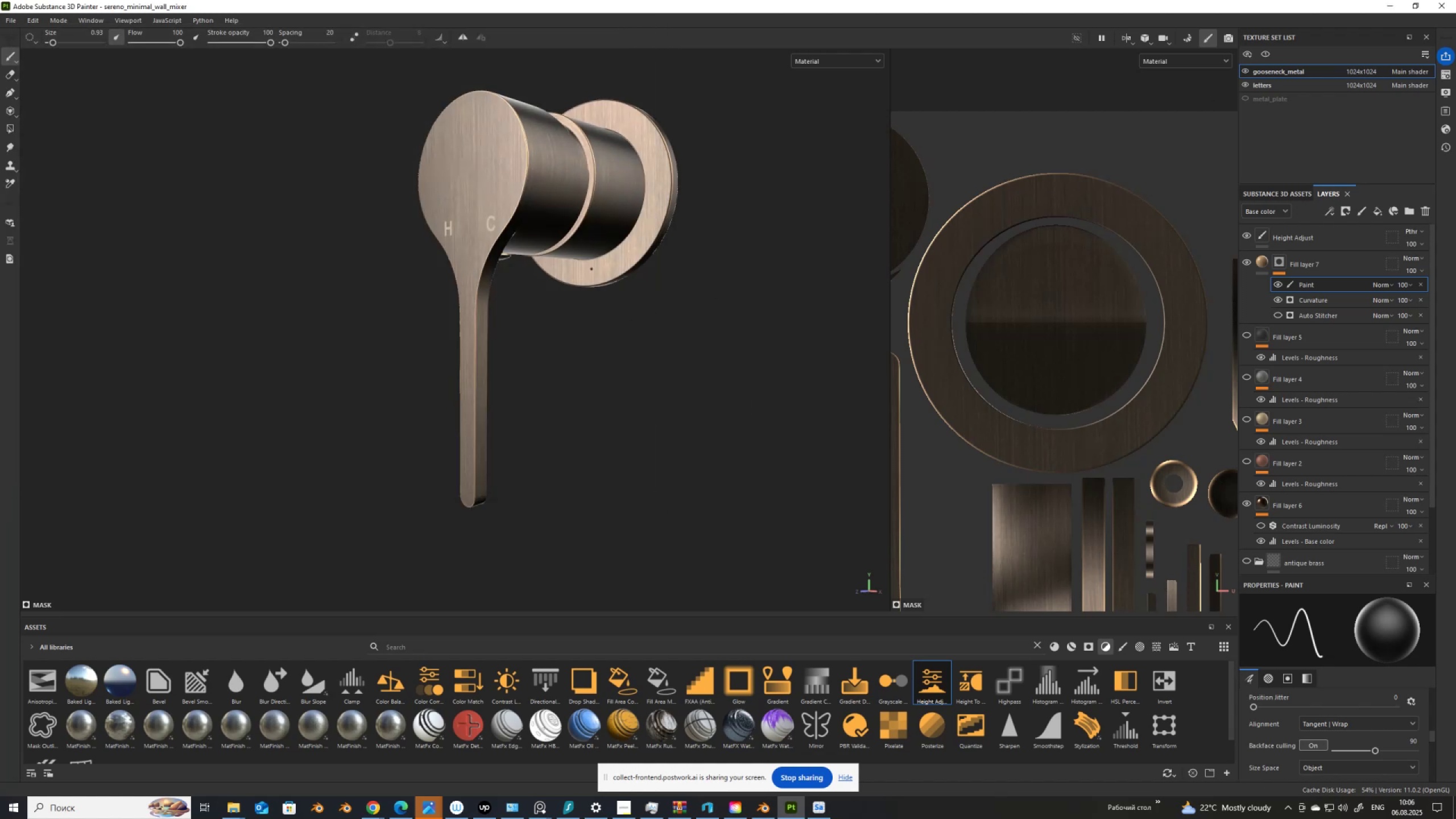 
key(Control+Shift+E)
 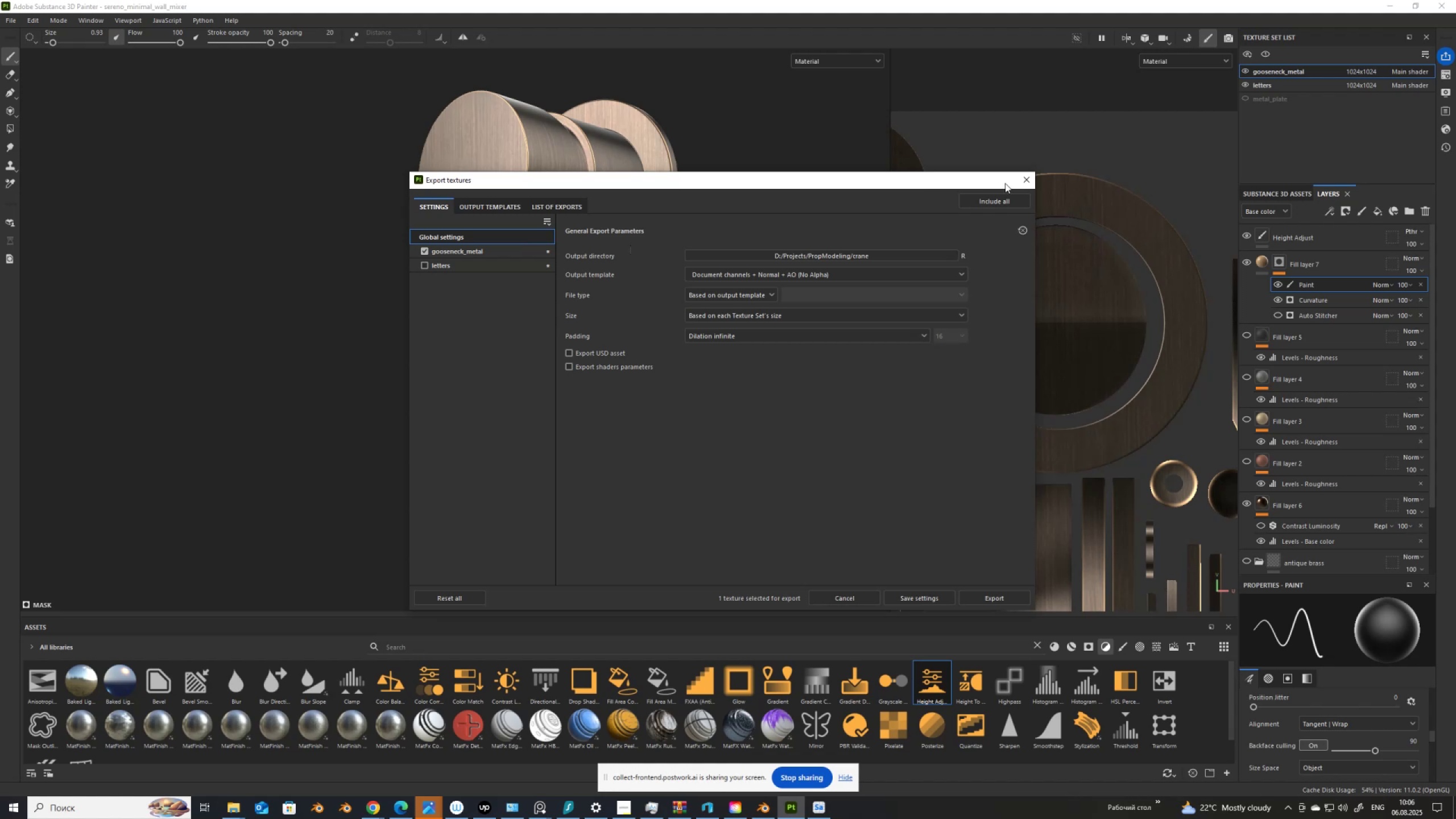 
left_click([1029, 179])
 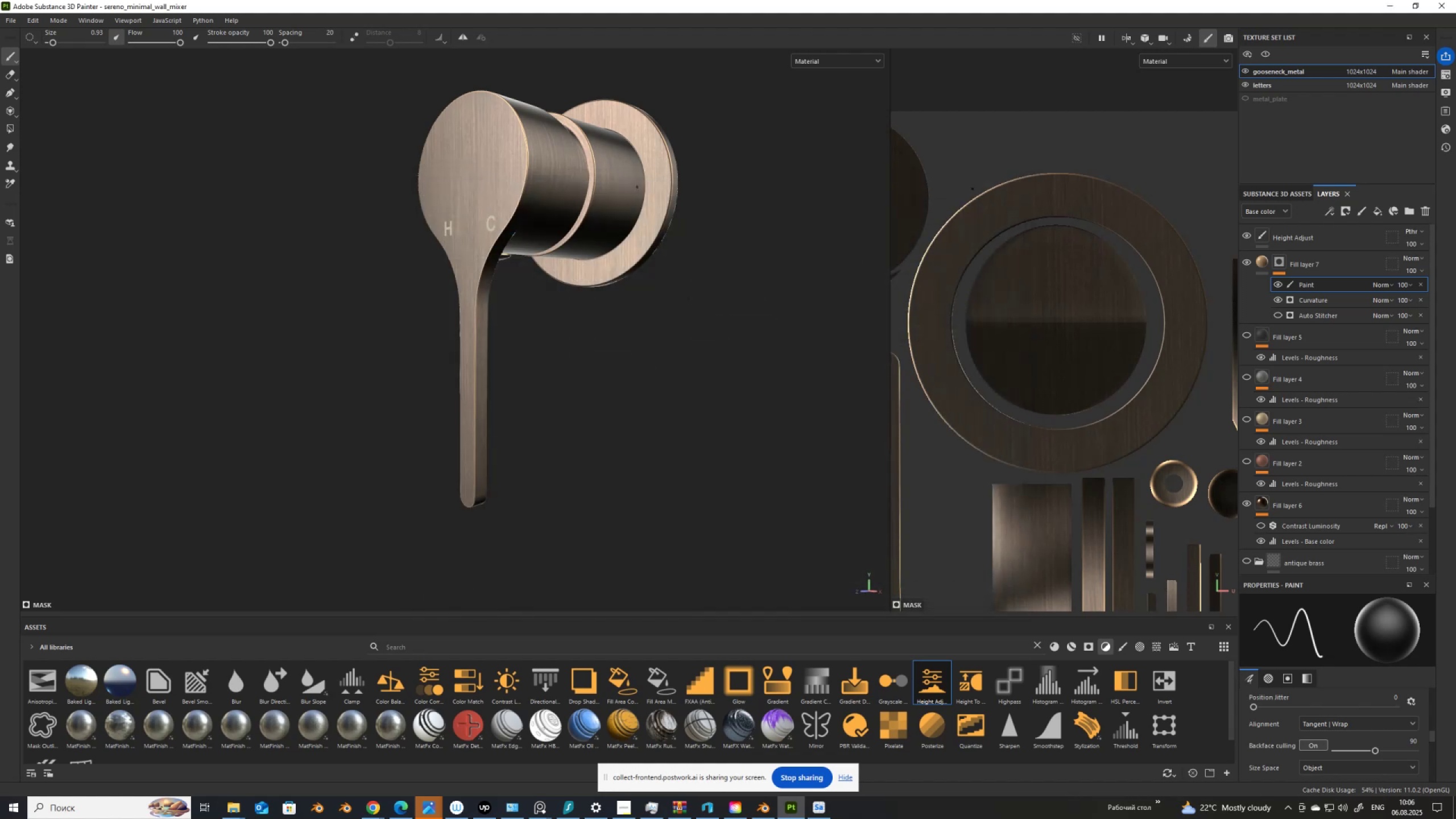 
hold_key(key=ShiftLeft, duration=0.49)
 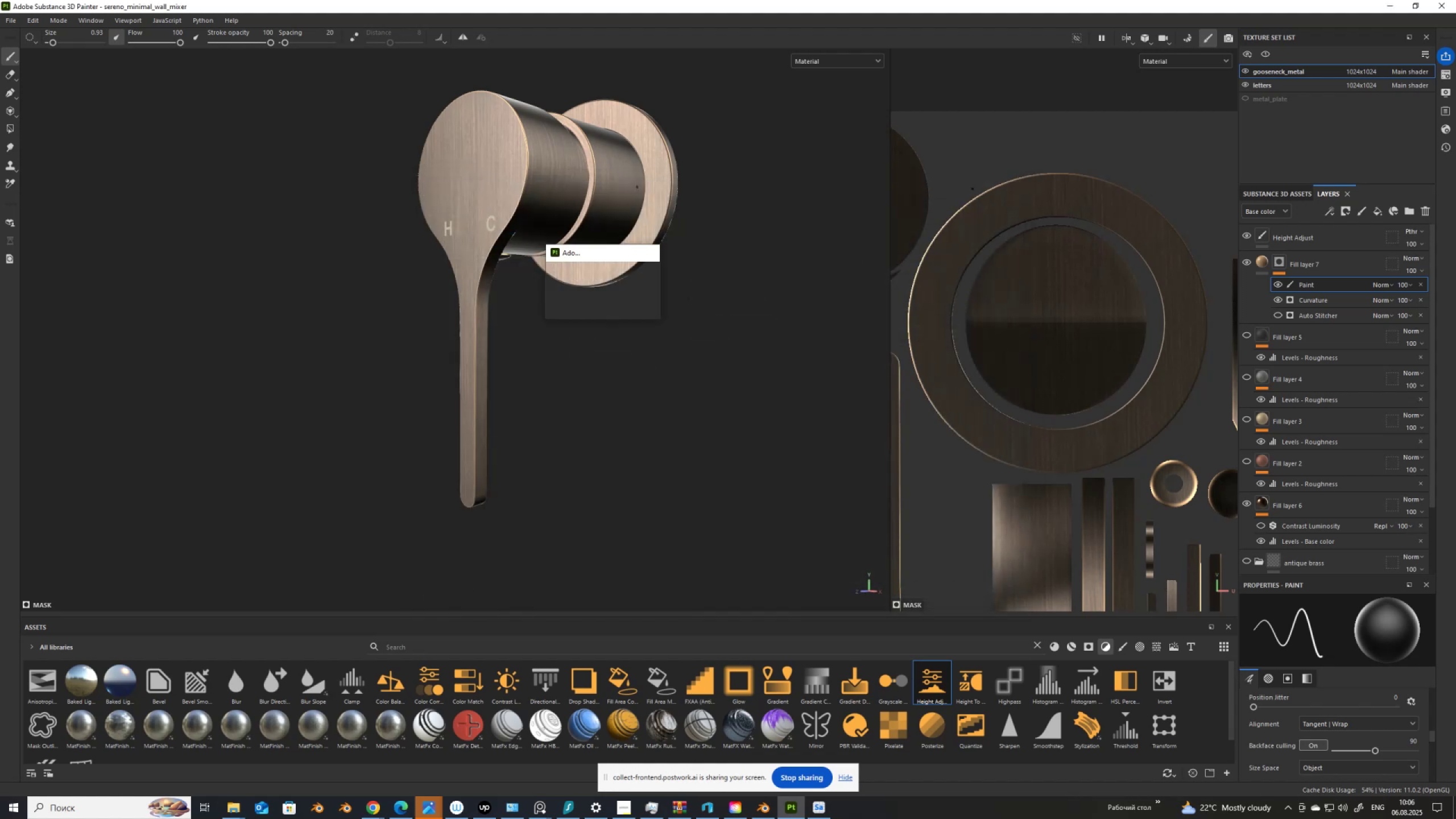 
key(Control+E)
 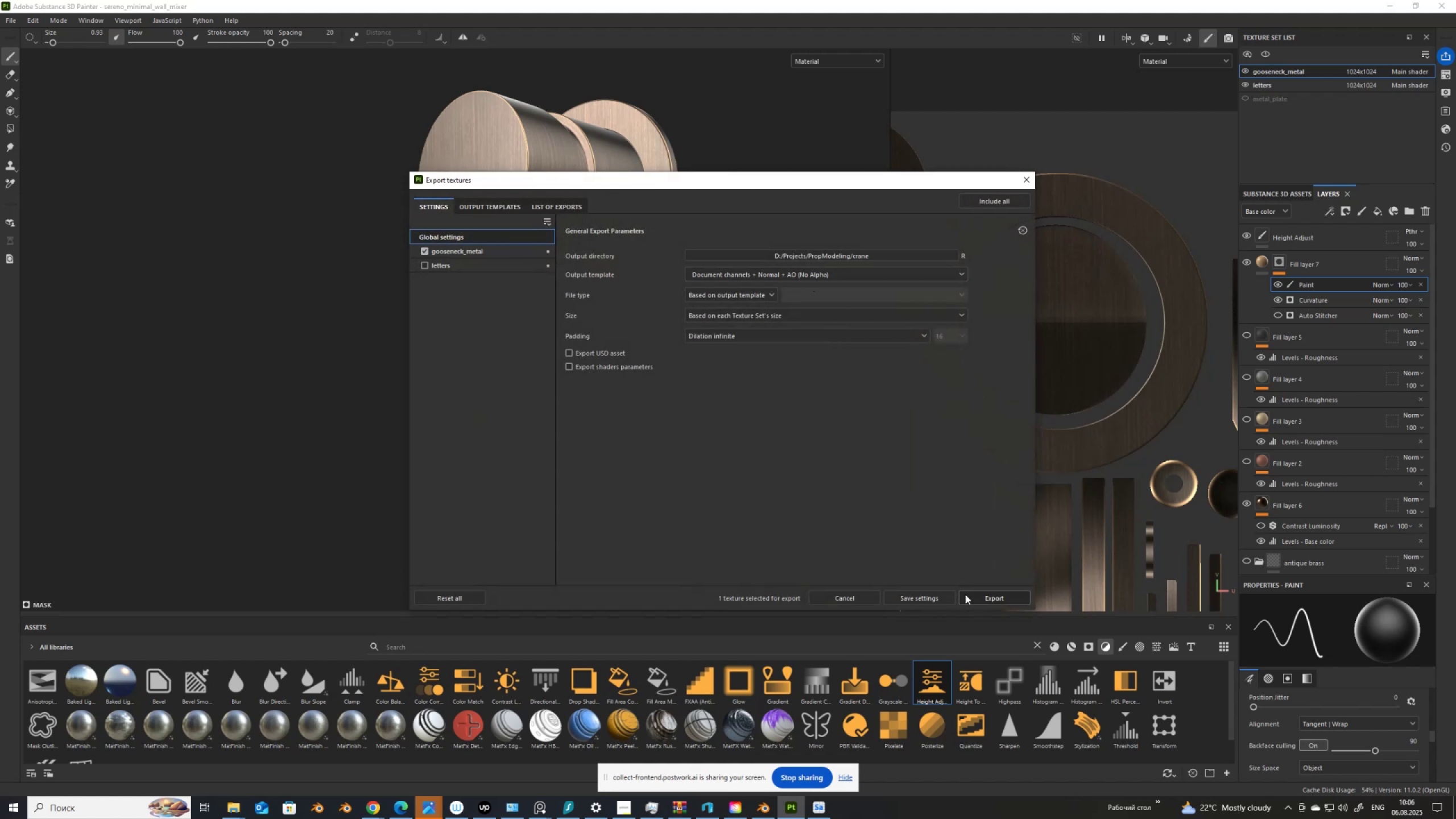 
mouse_move([983, 580])
 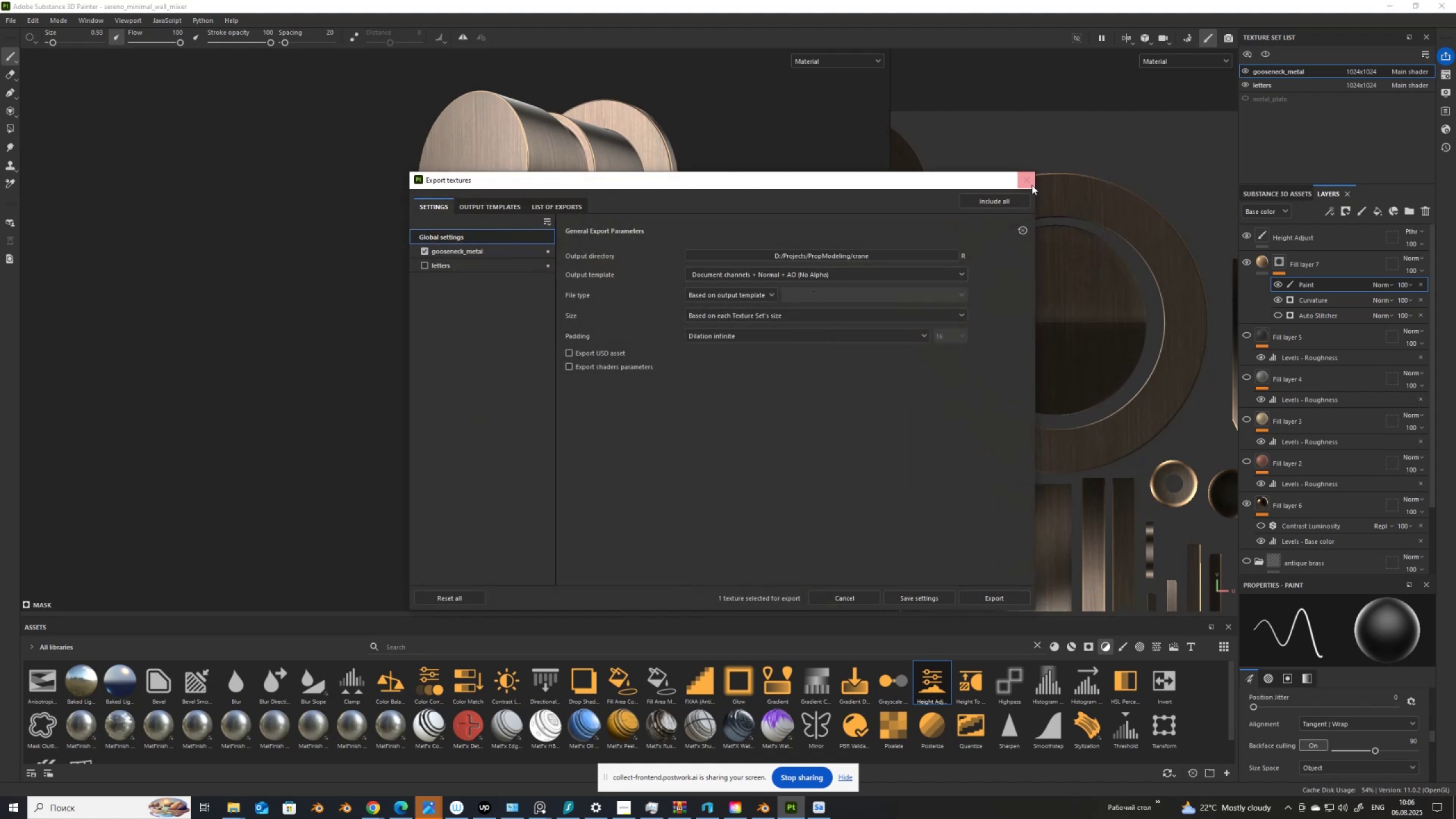 
left_click([1030, 180])
 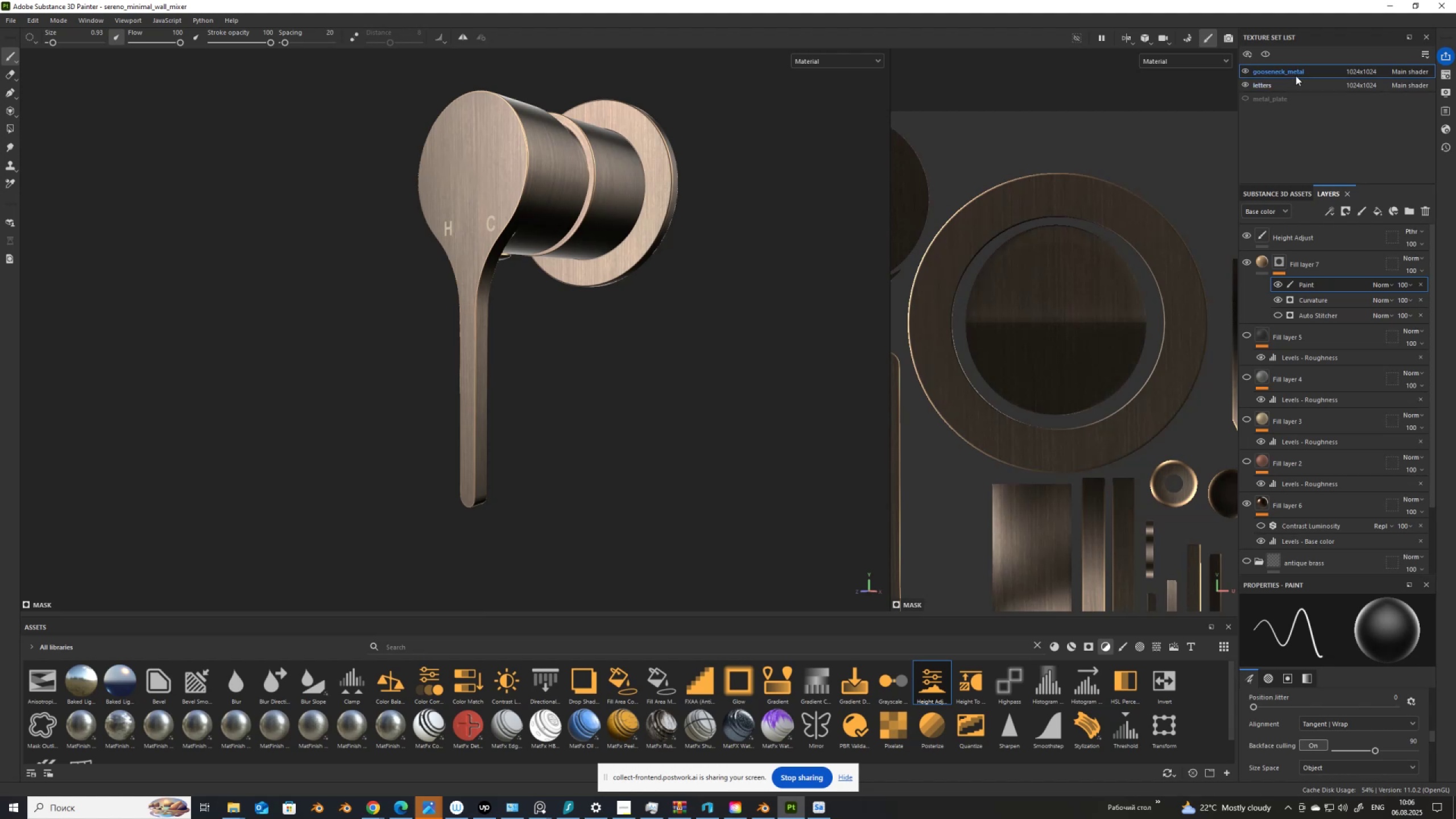 
left_click([1296, 73])
 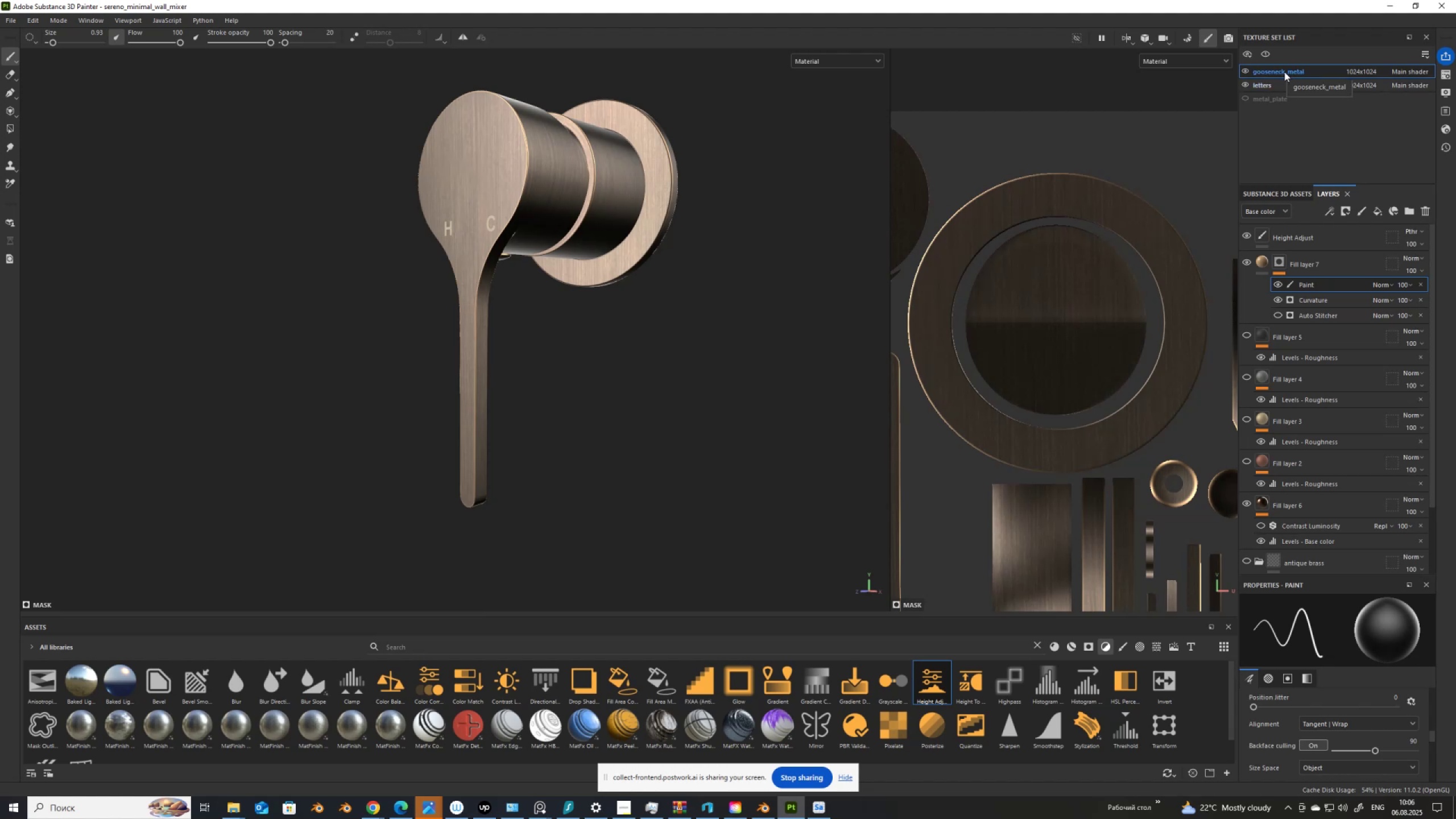 
left_click([1284, 72])
 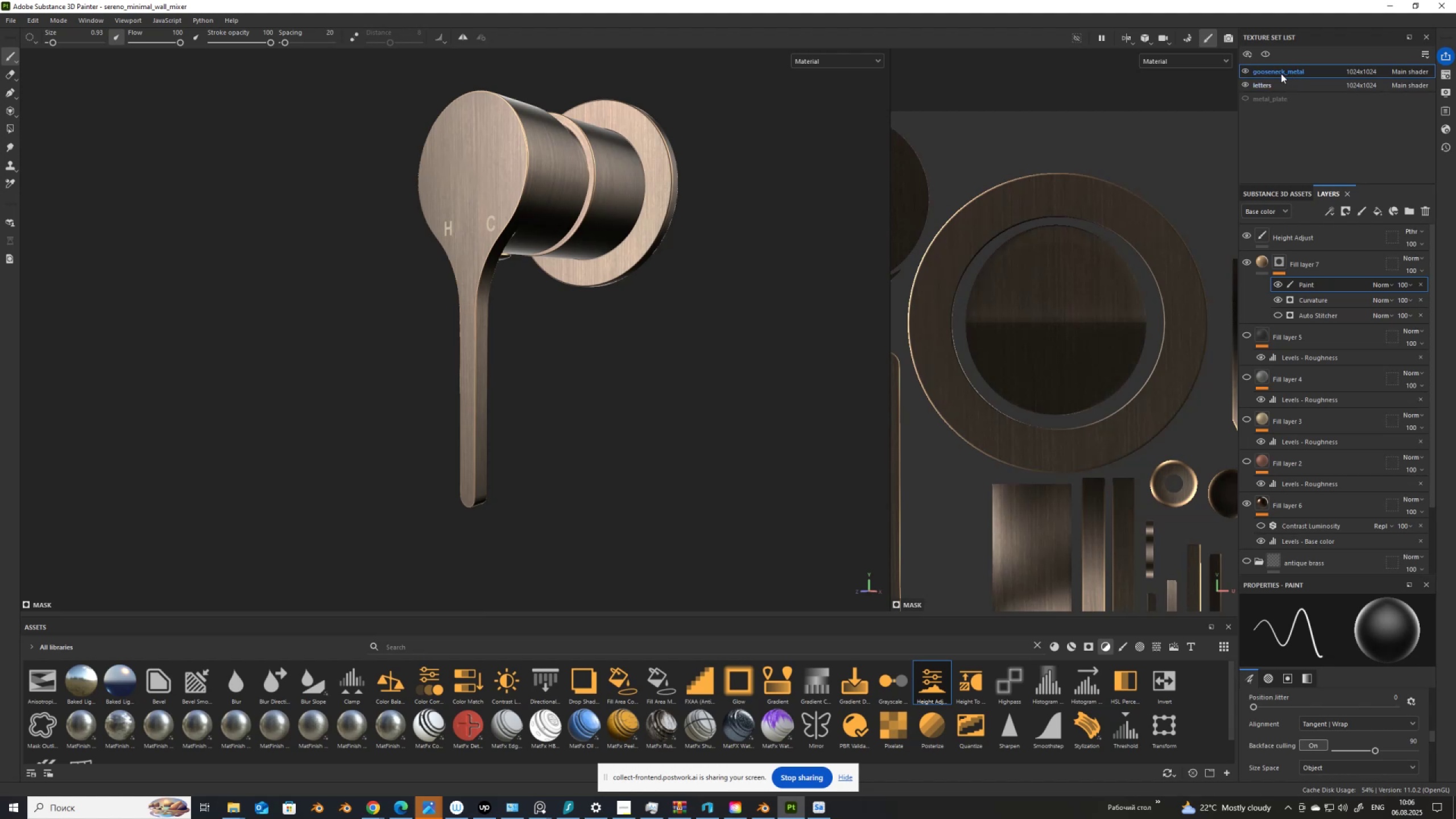 
double_click([1280, 73])
 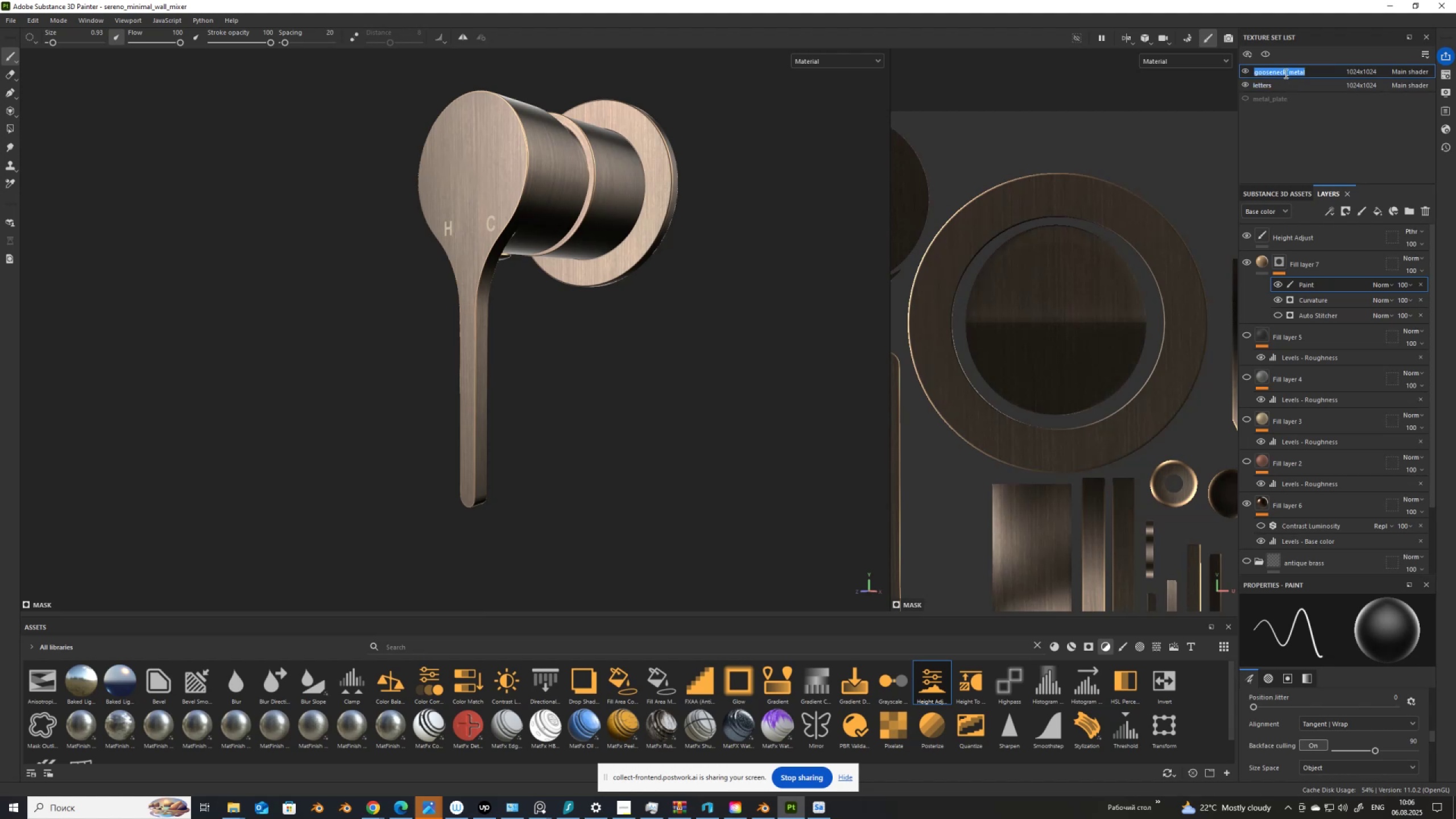 
left_click_drag(start_coordinate=[1285, 73], to_coordinate=[1160, 92])
 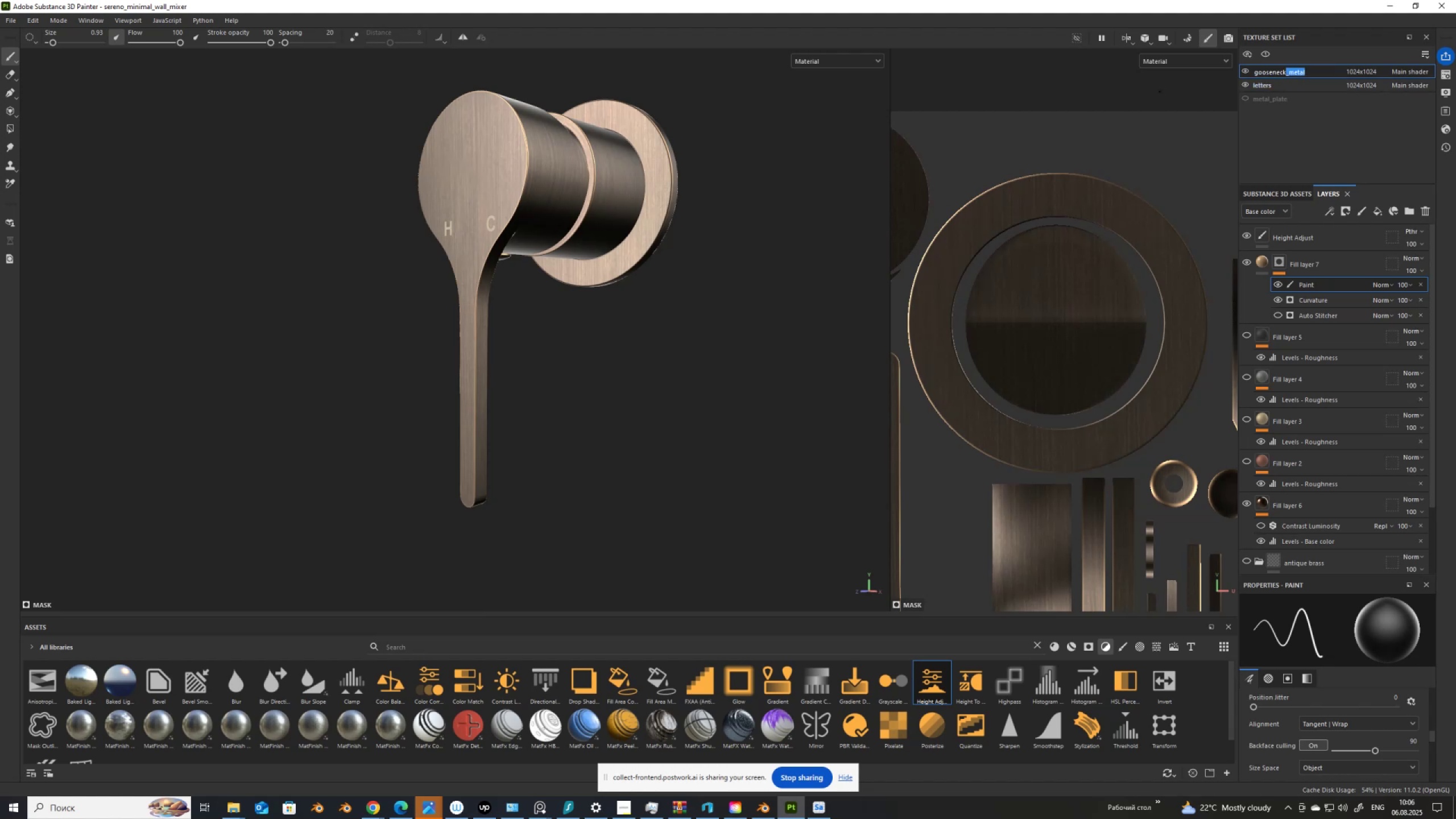 
key(ArrowLeft)
 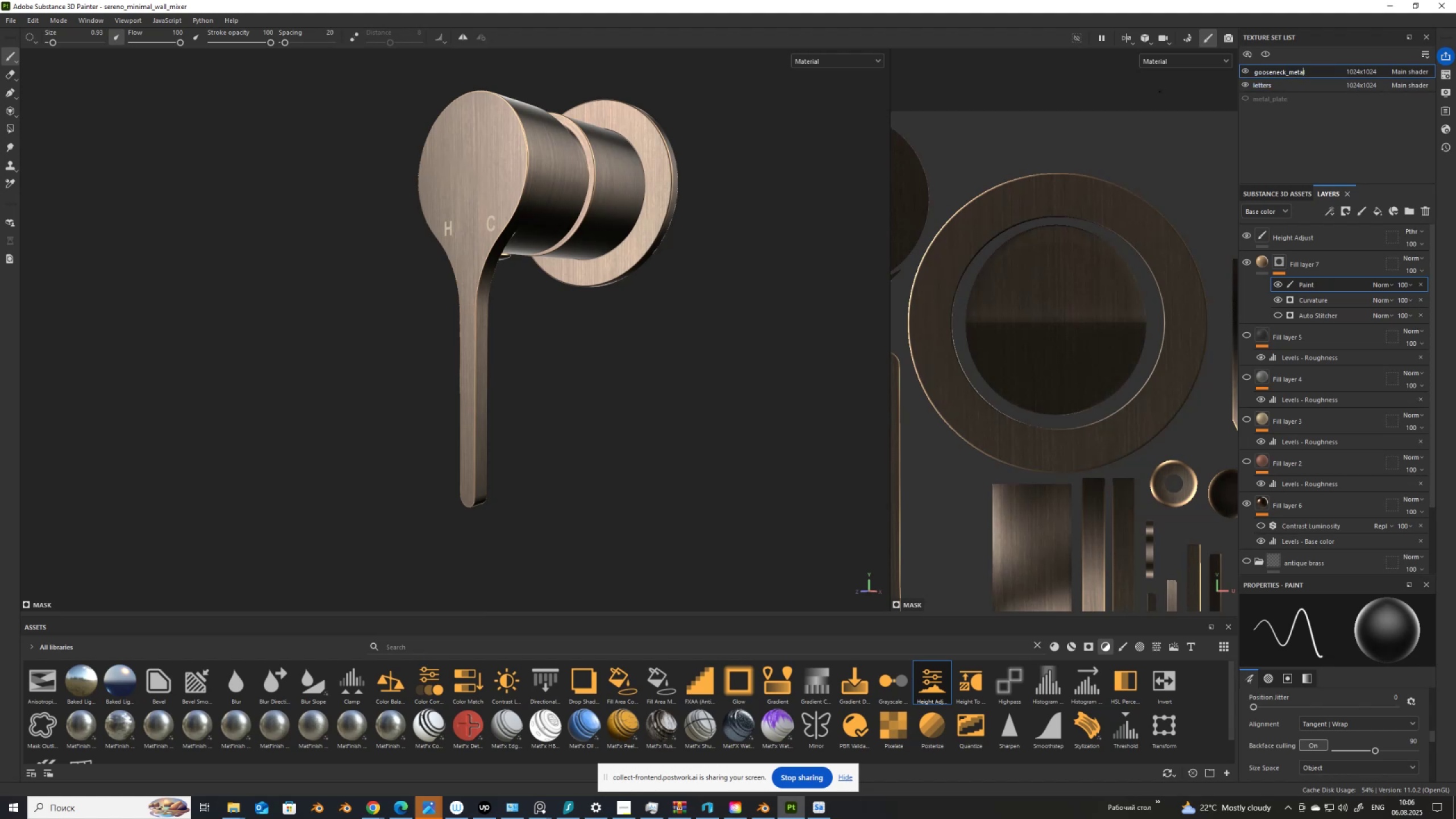 
key(Backspace)
key(Backspace)
key(Backspace)
type(minimal_MetalMINIMAL_[Delete][Delete]METAL)
key(NumpadEnter)
 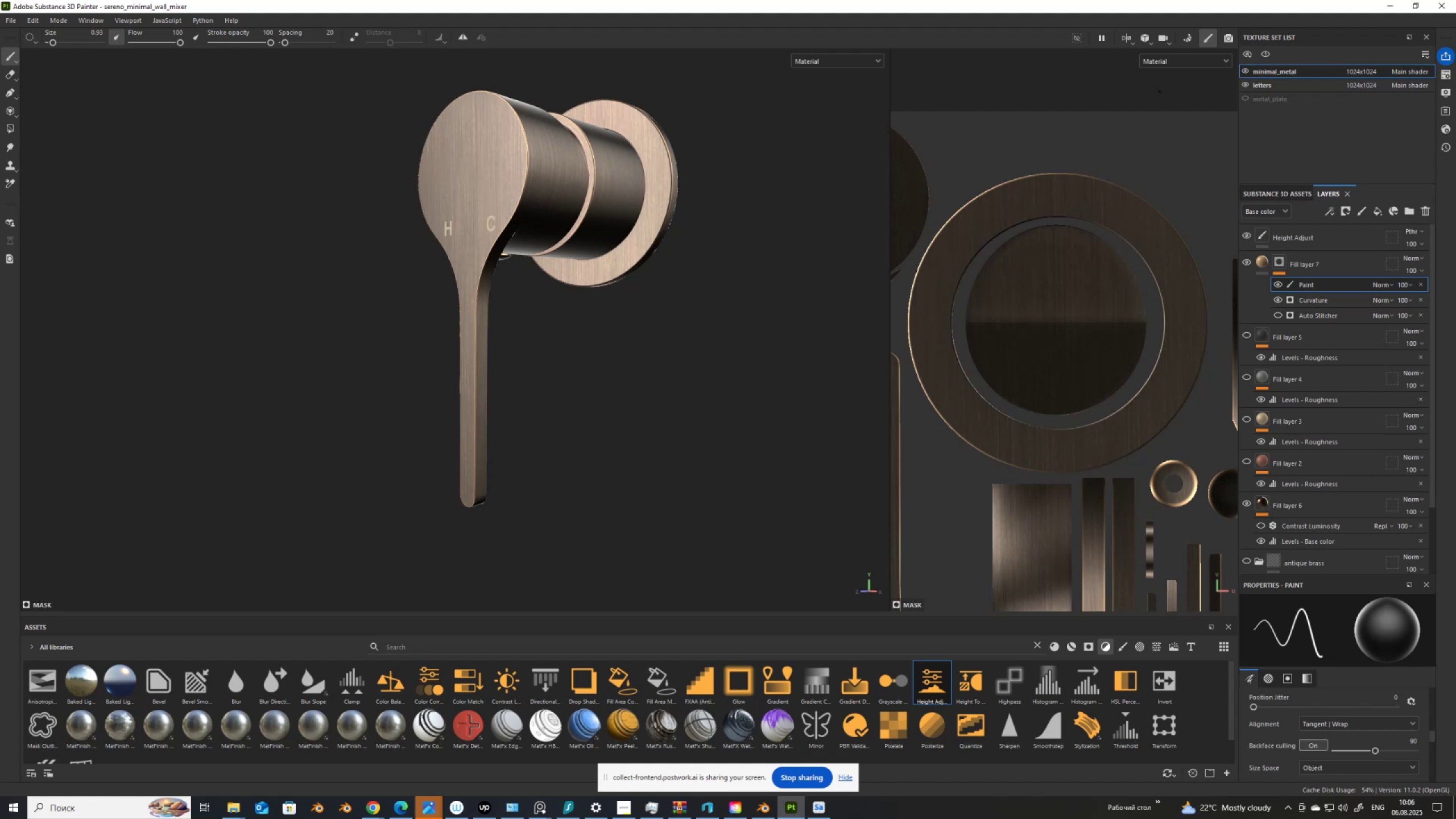 
key(Control+ControlLeft)
 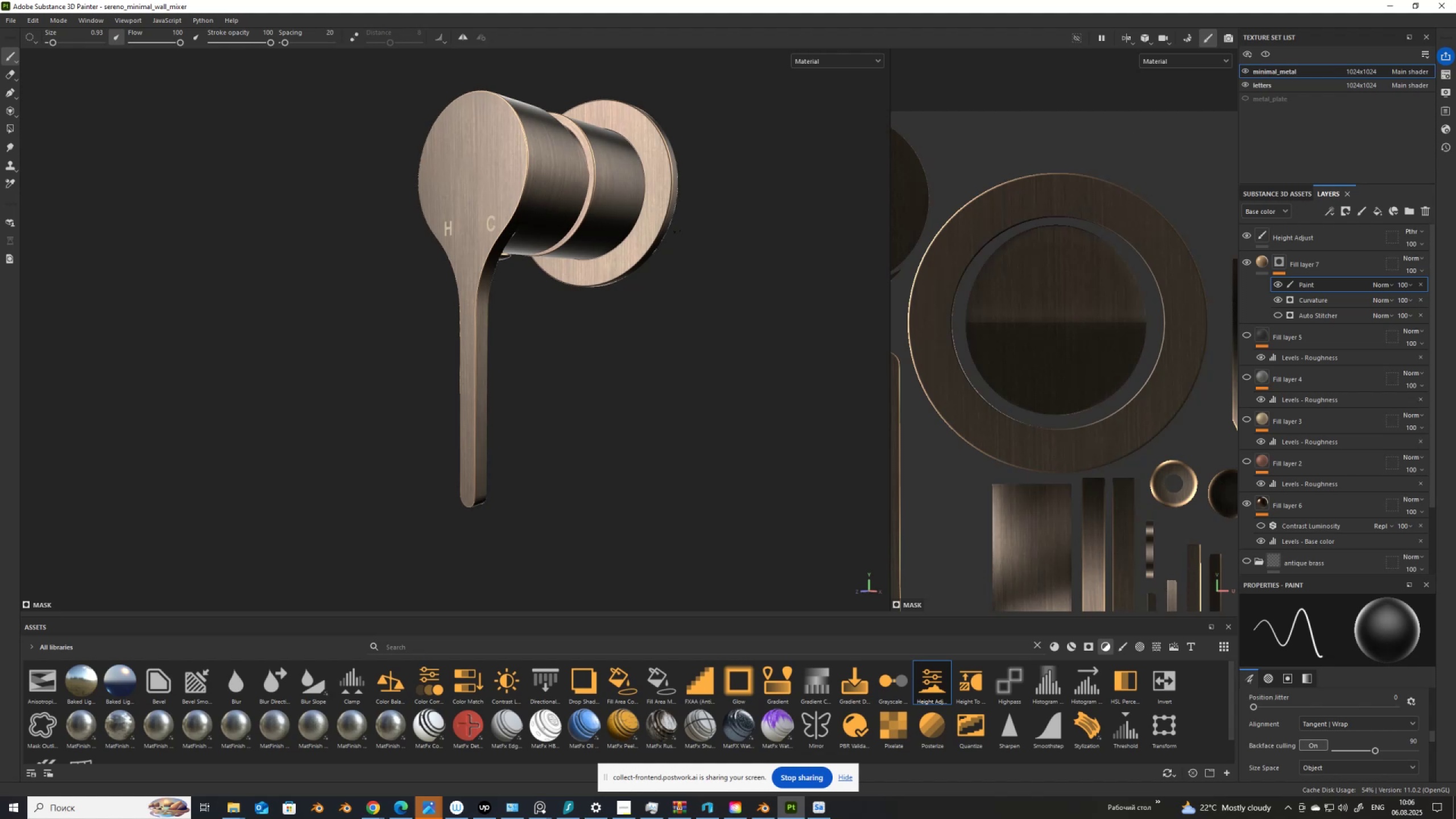 
key(Control+Shift+ShiftLeft)
 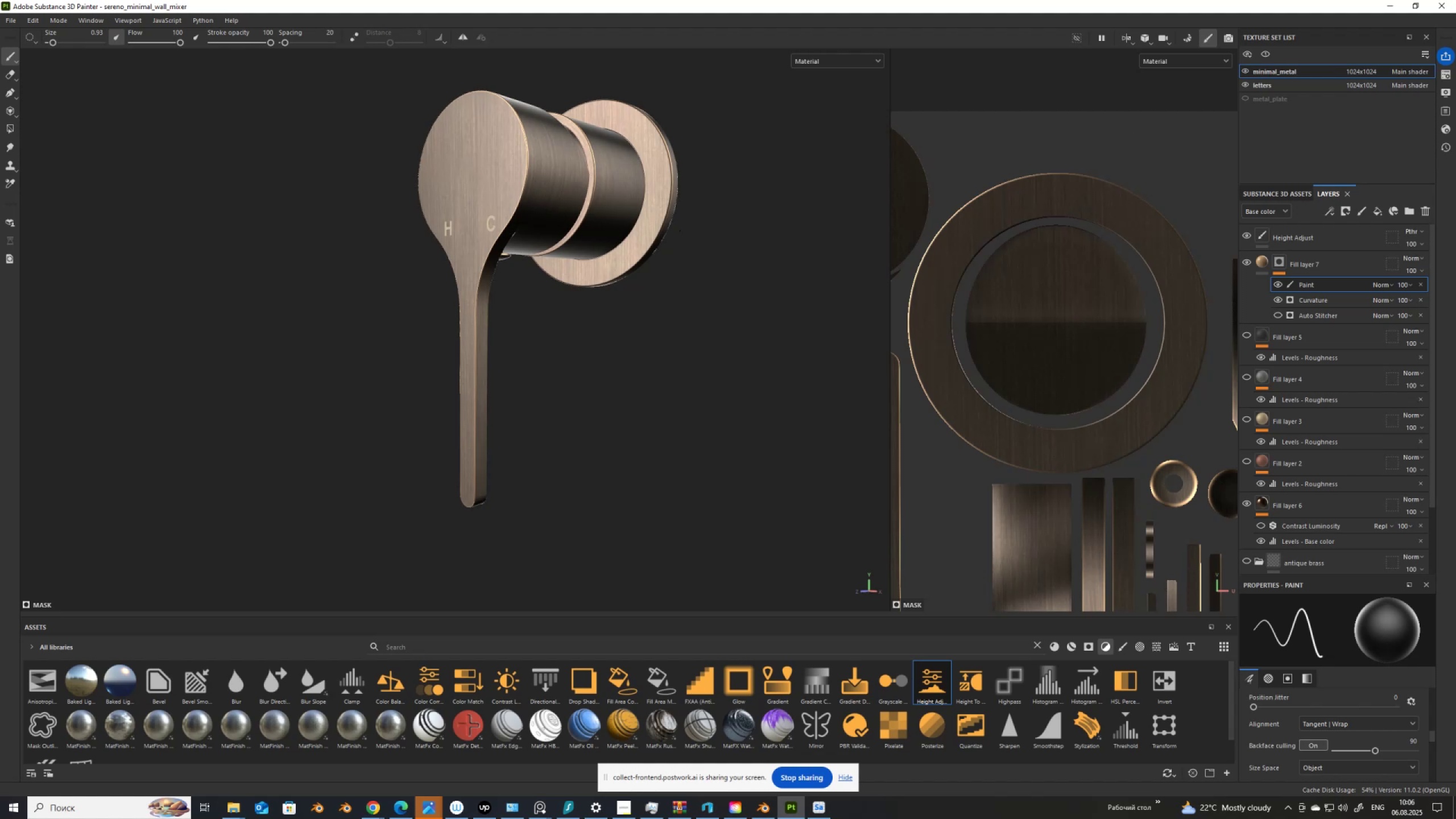 
key(Control+E)
 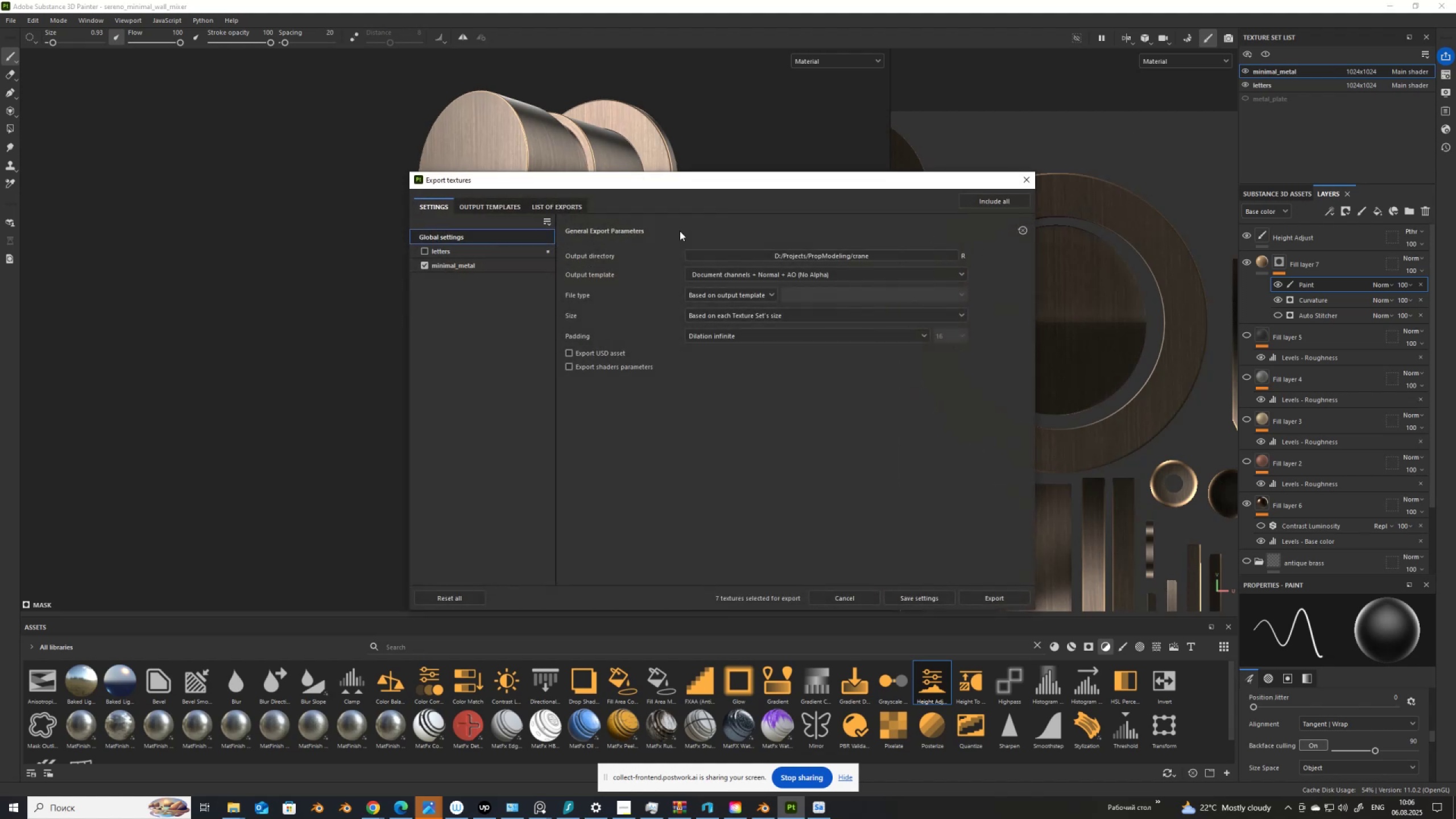 
mouse_move([765, 271])
 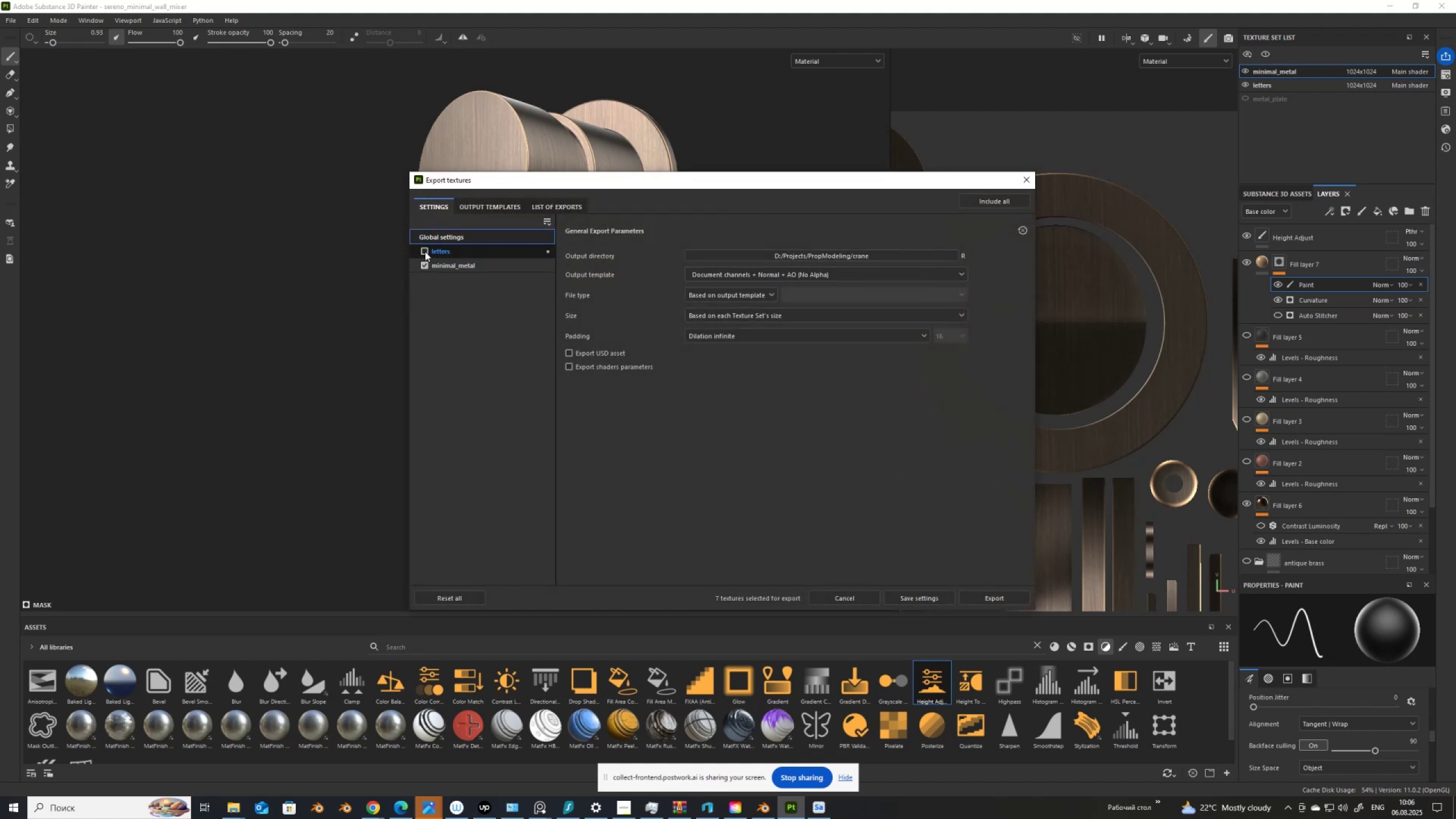 
left_click([445, 266])
 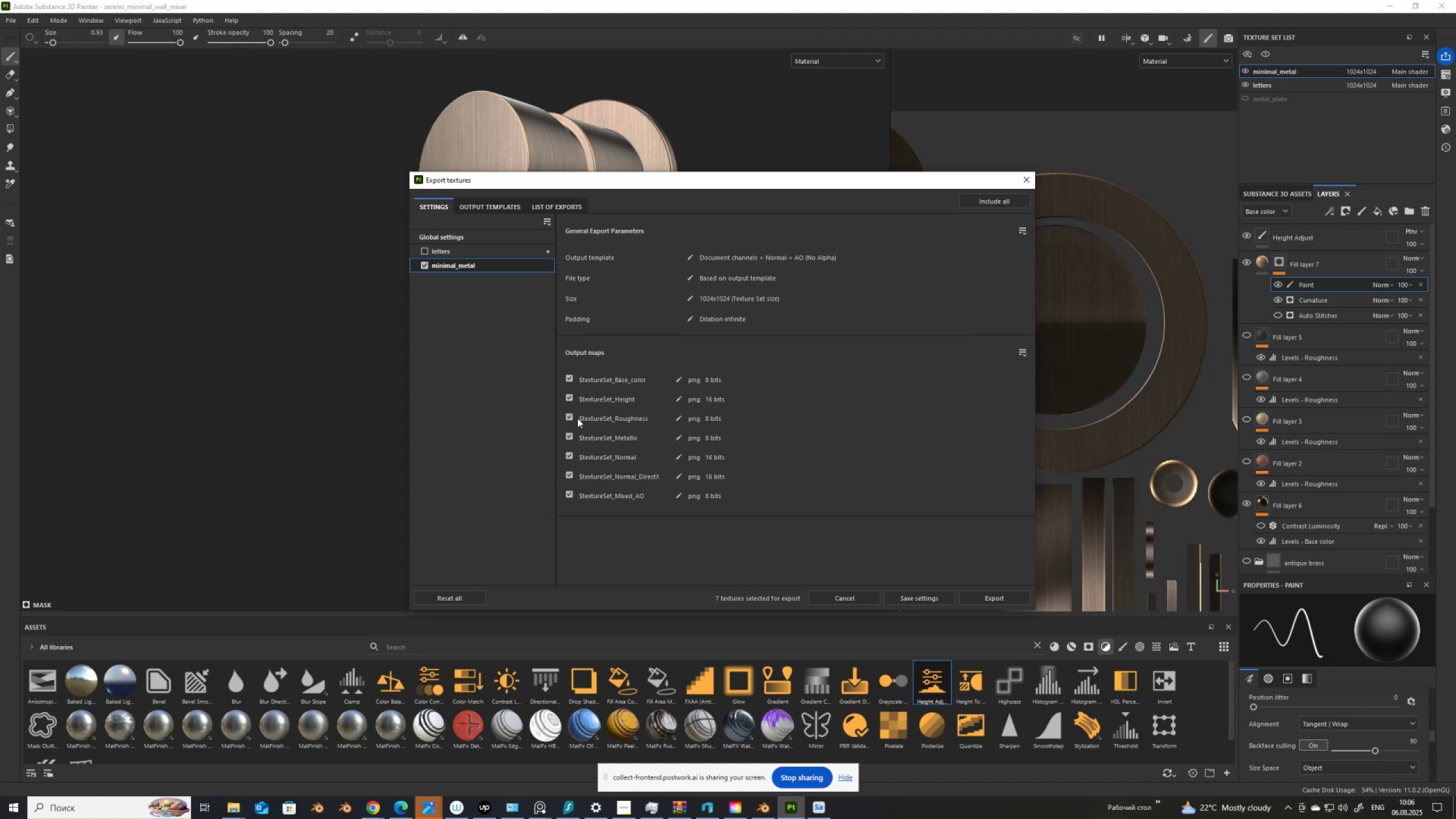 
left_click_drag(start_coordinate=[568, 395], to_coordinate=[570, 512])
 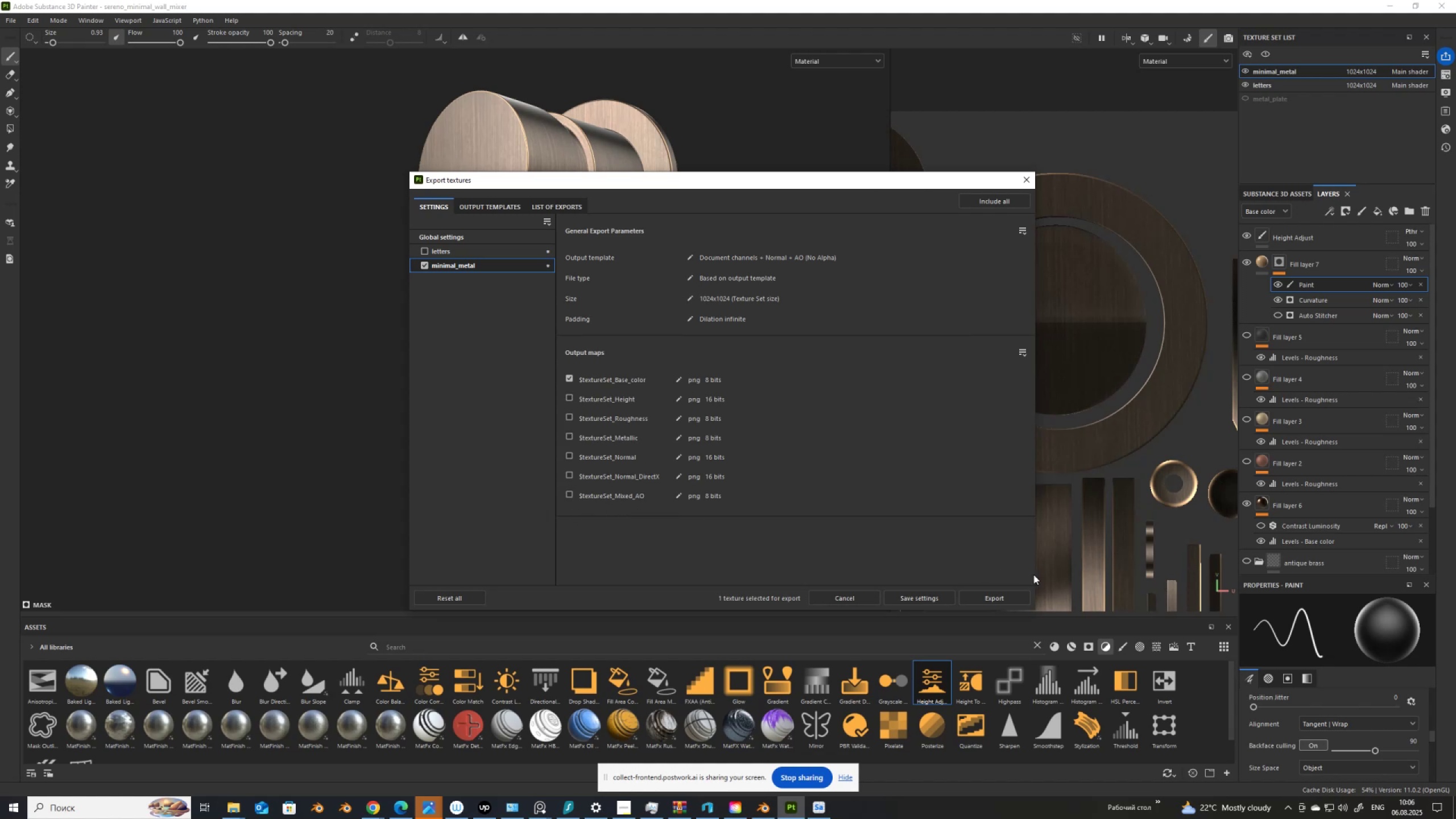 
left_click([1007, 595])
 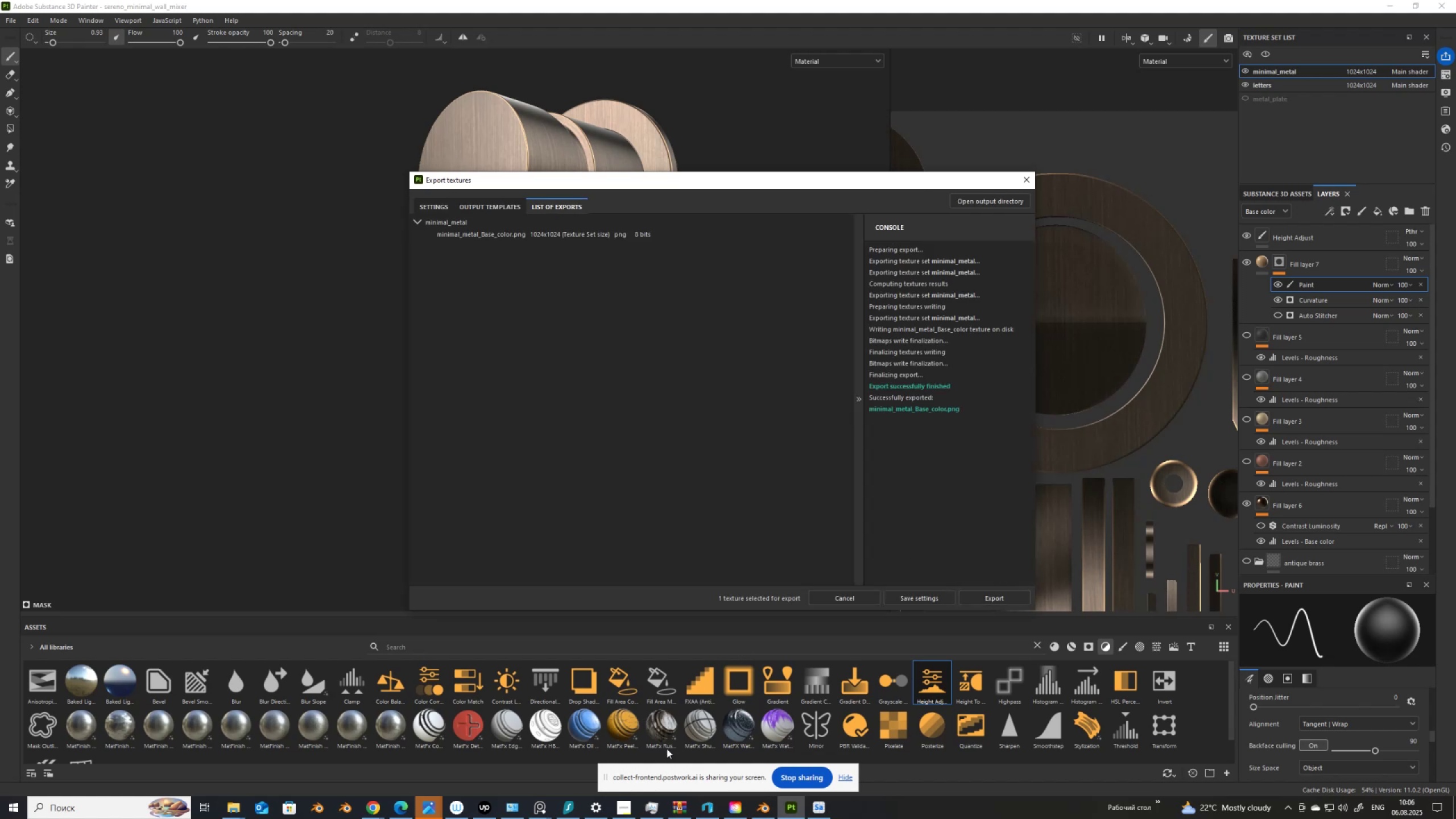 
mouse_move([779, 789])
 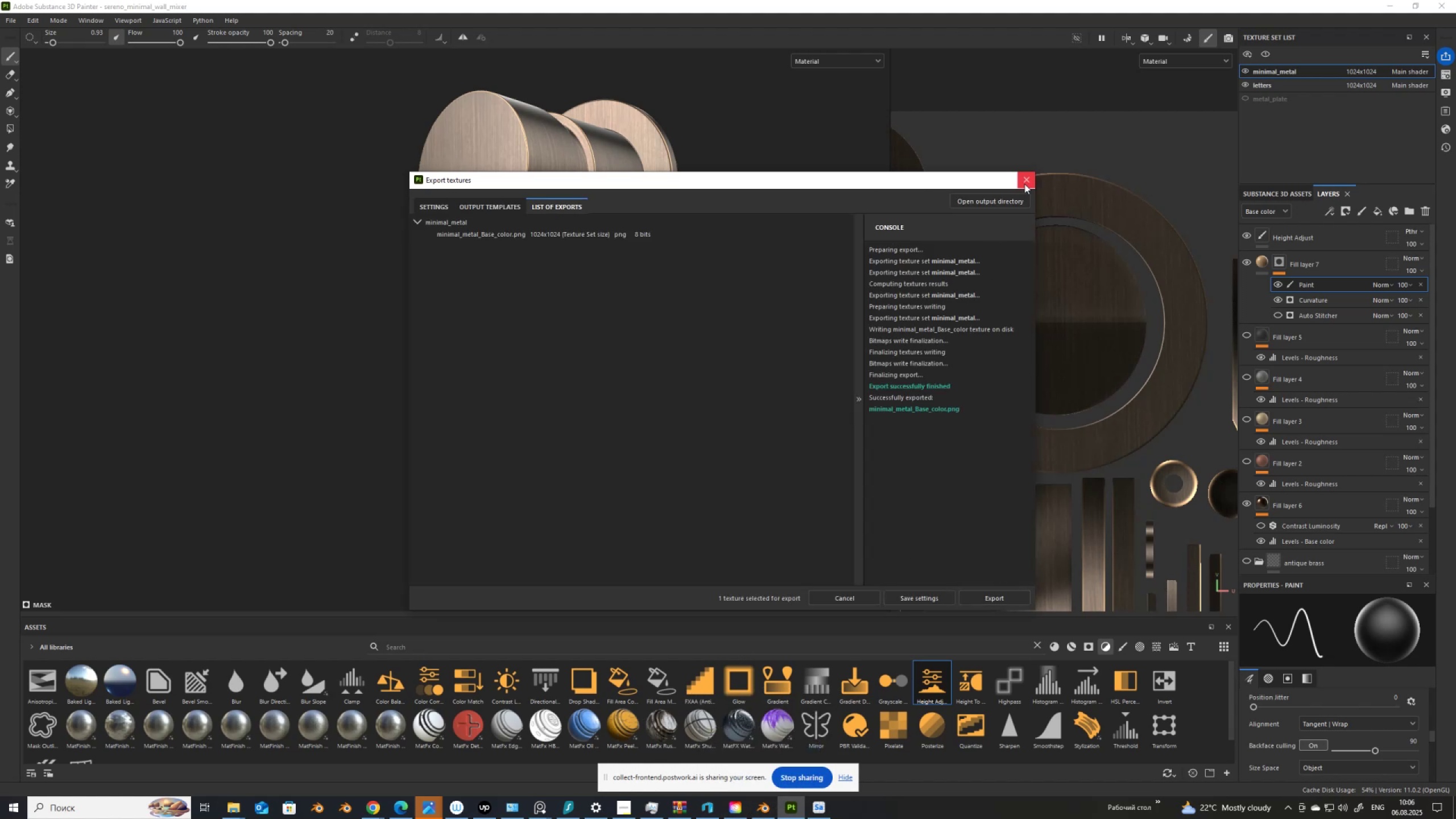 
left_click([1026, 181])
 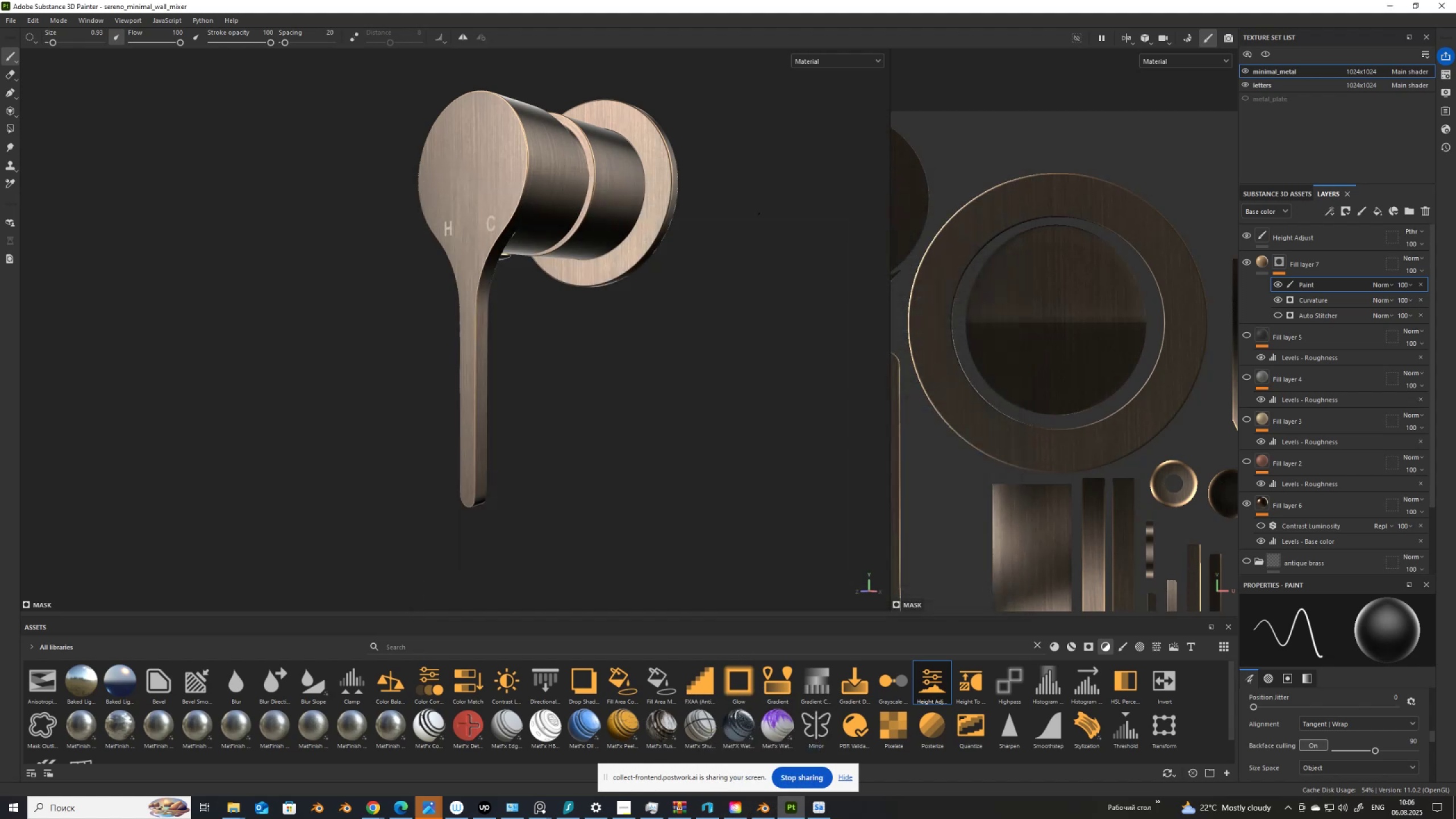 
scroll: coordinate [533, 167], scroll_direction: up, amount: 12.0
 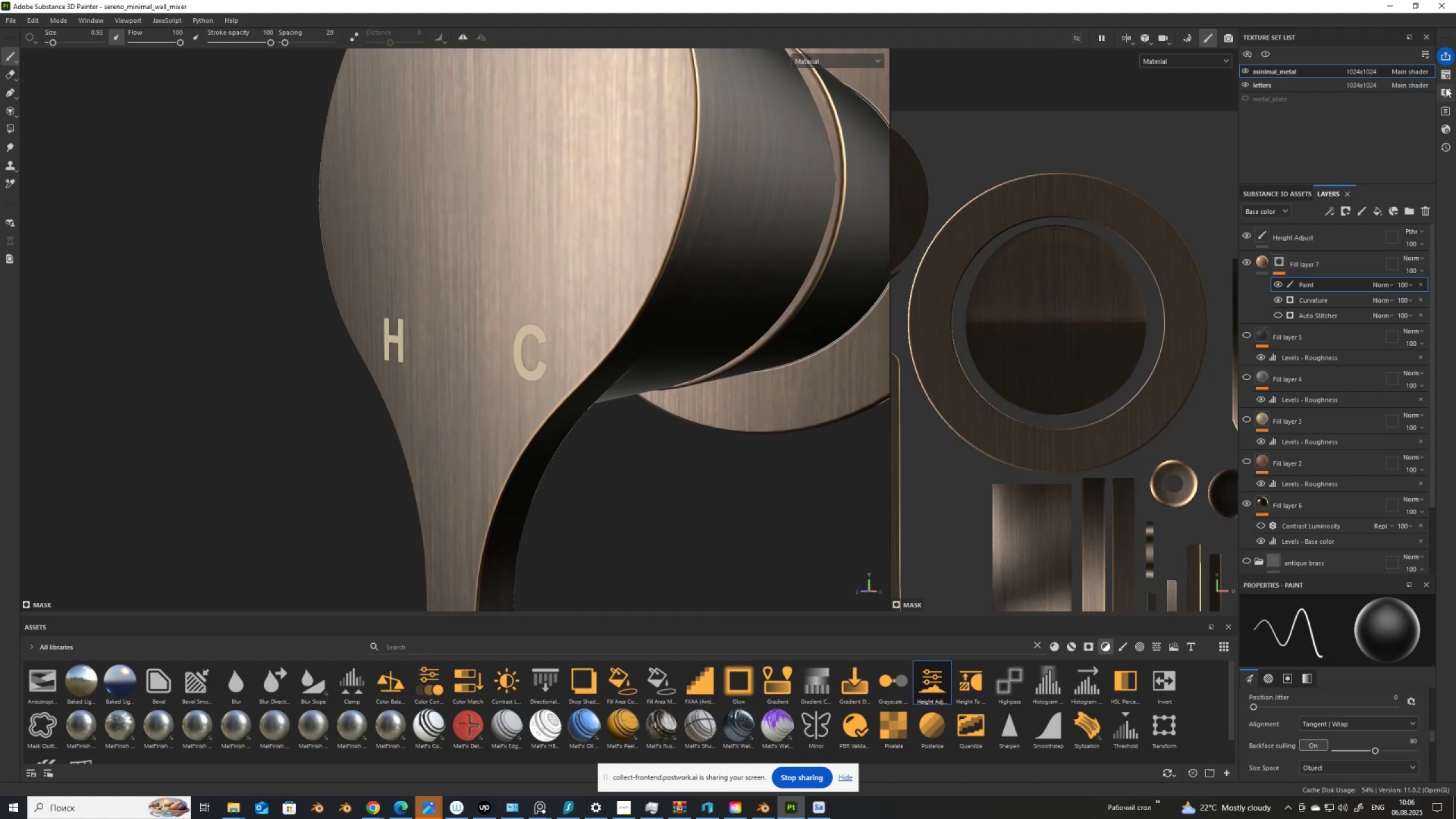 
left_click([1449, 76])
 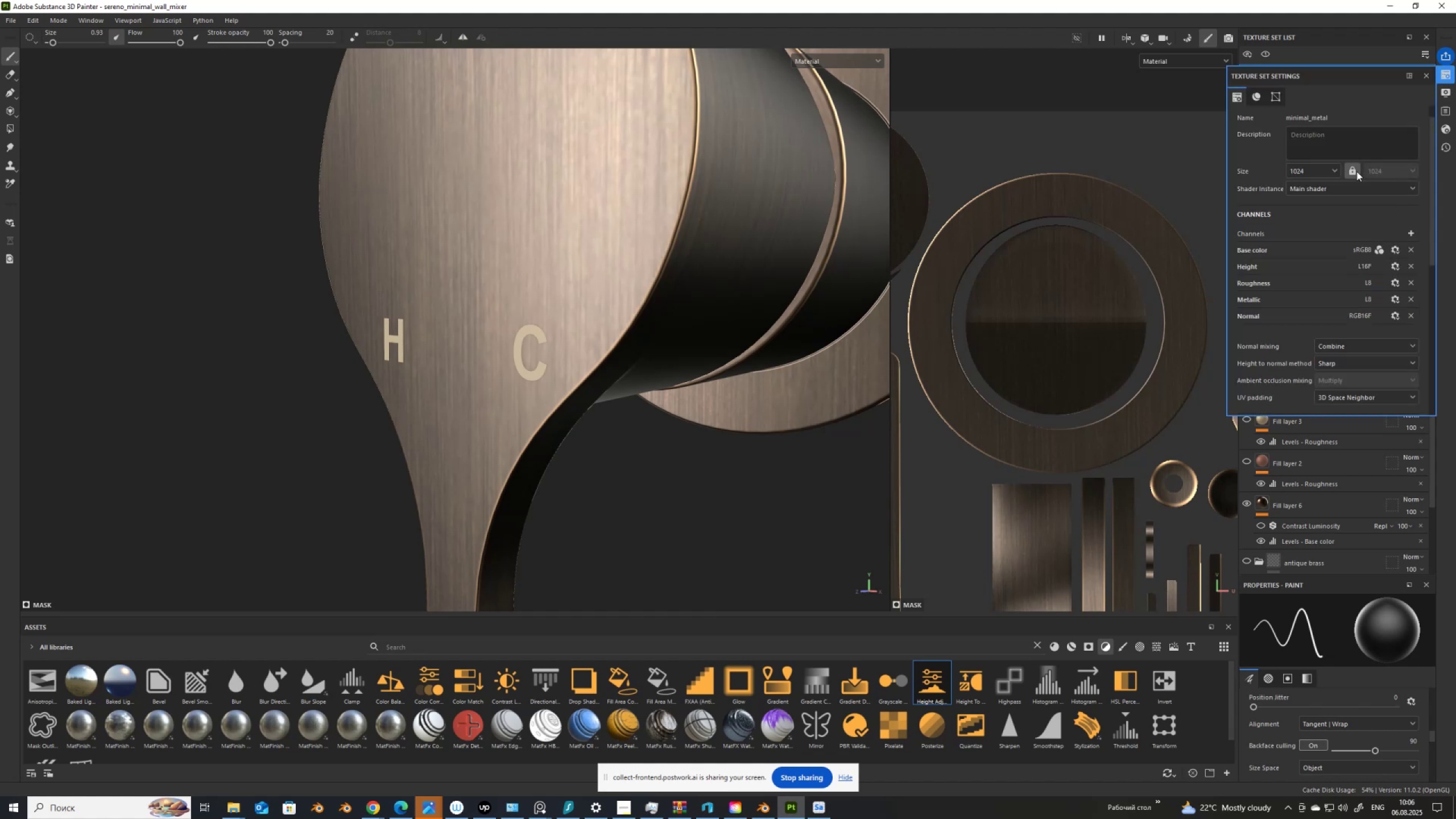 
left_click([1338, 168])
 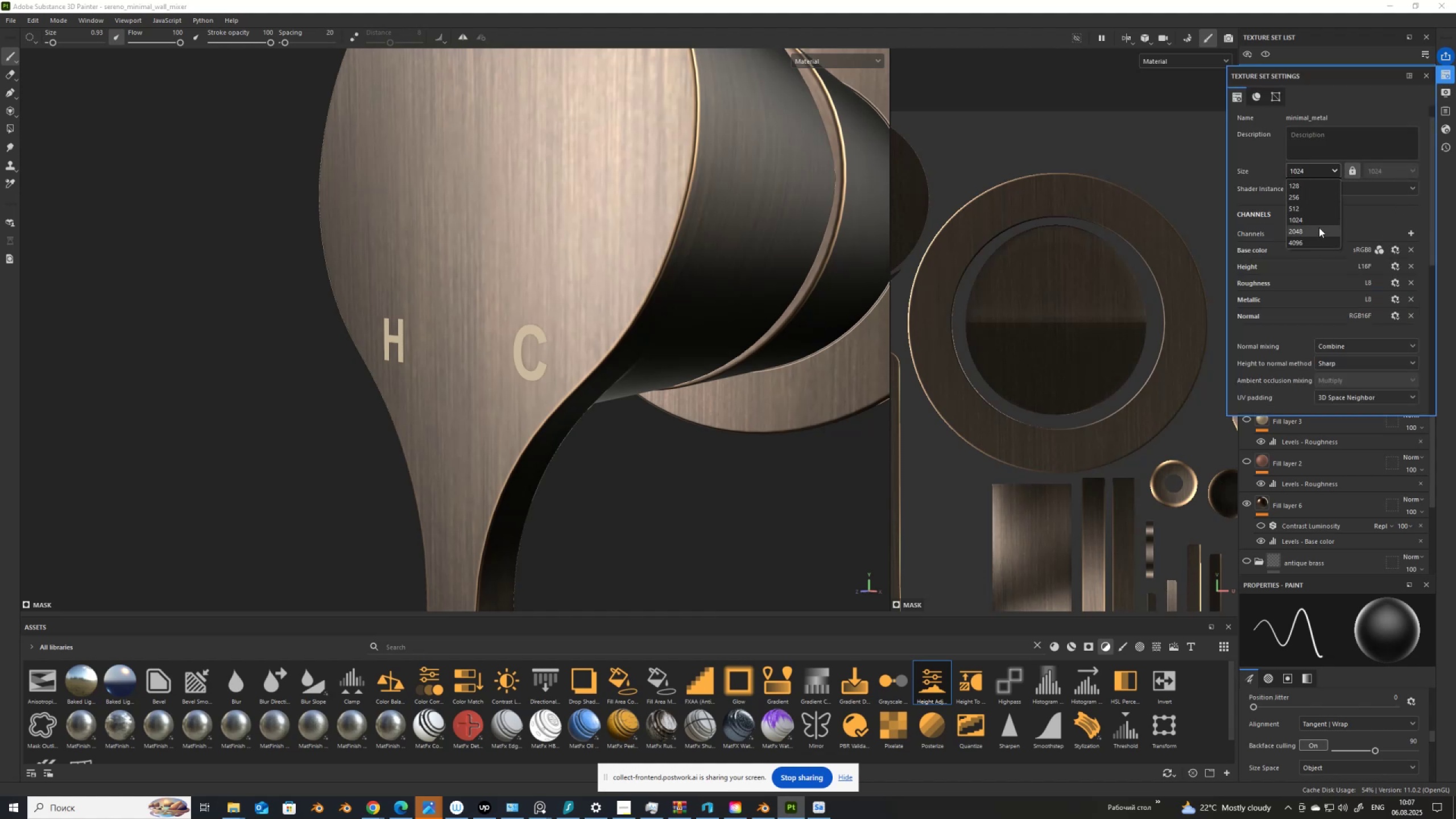 
left_click([1319, 228])
 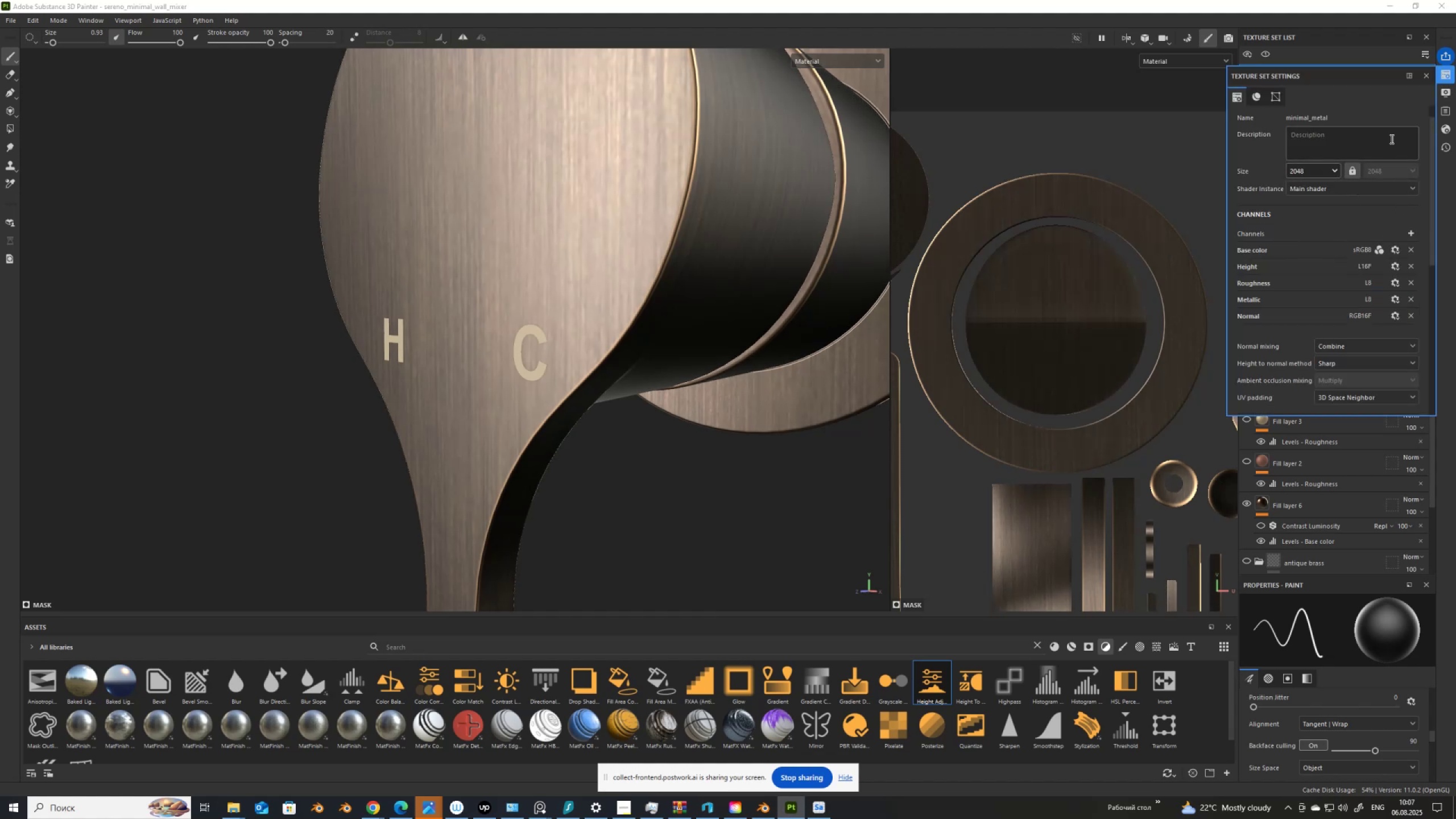 
left_click([1334, 170])
 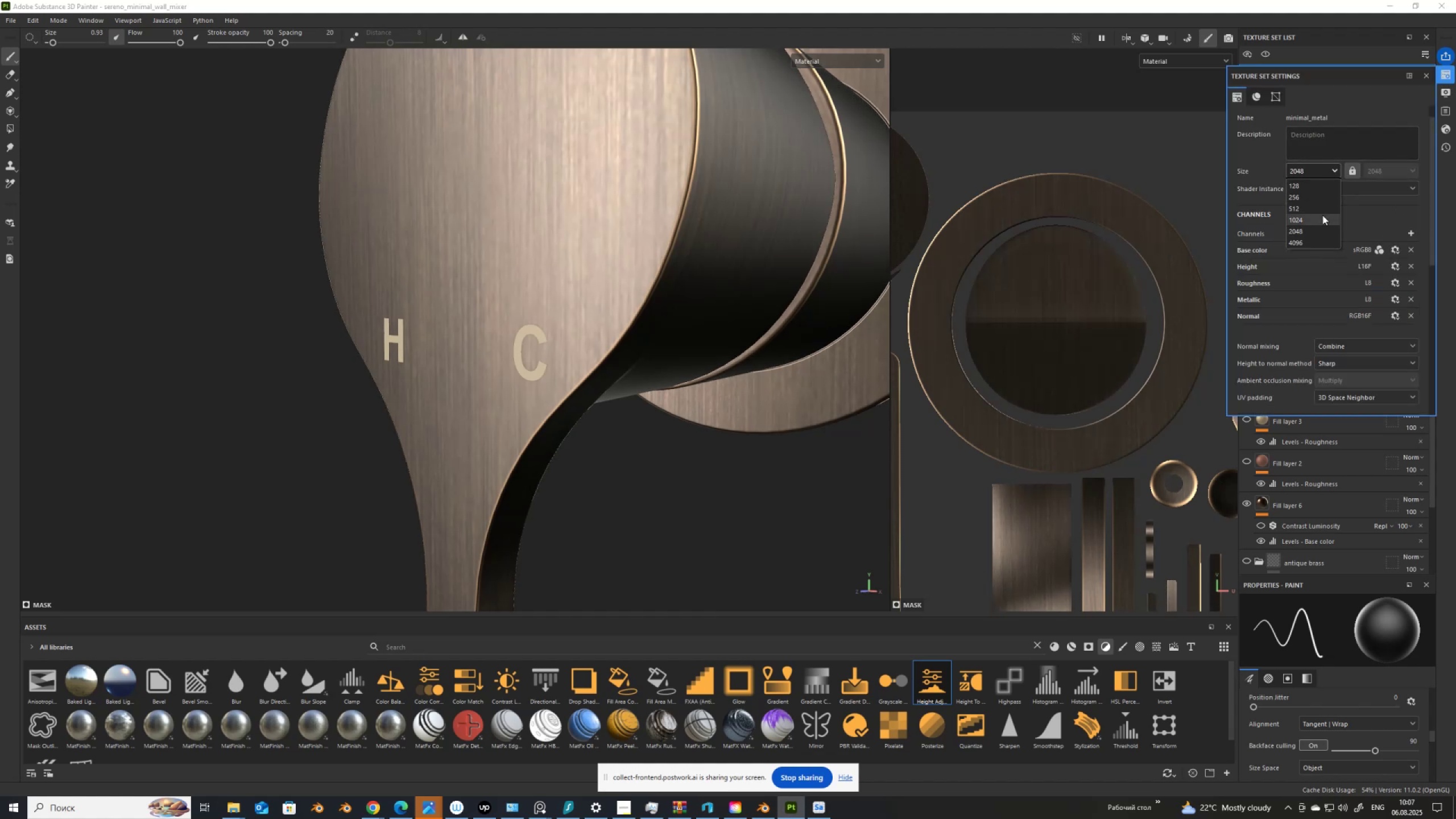 
left_click([1322, 215])
 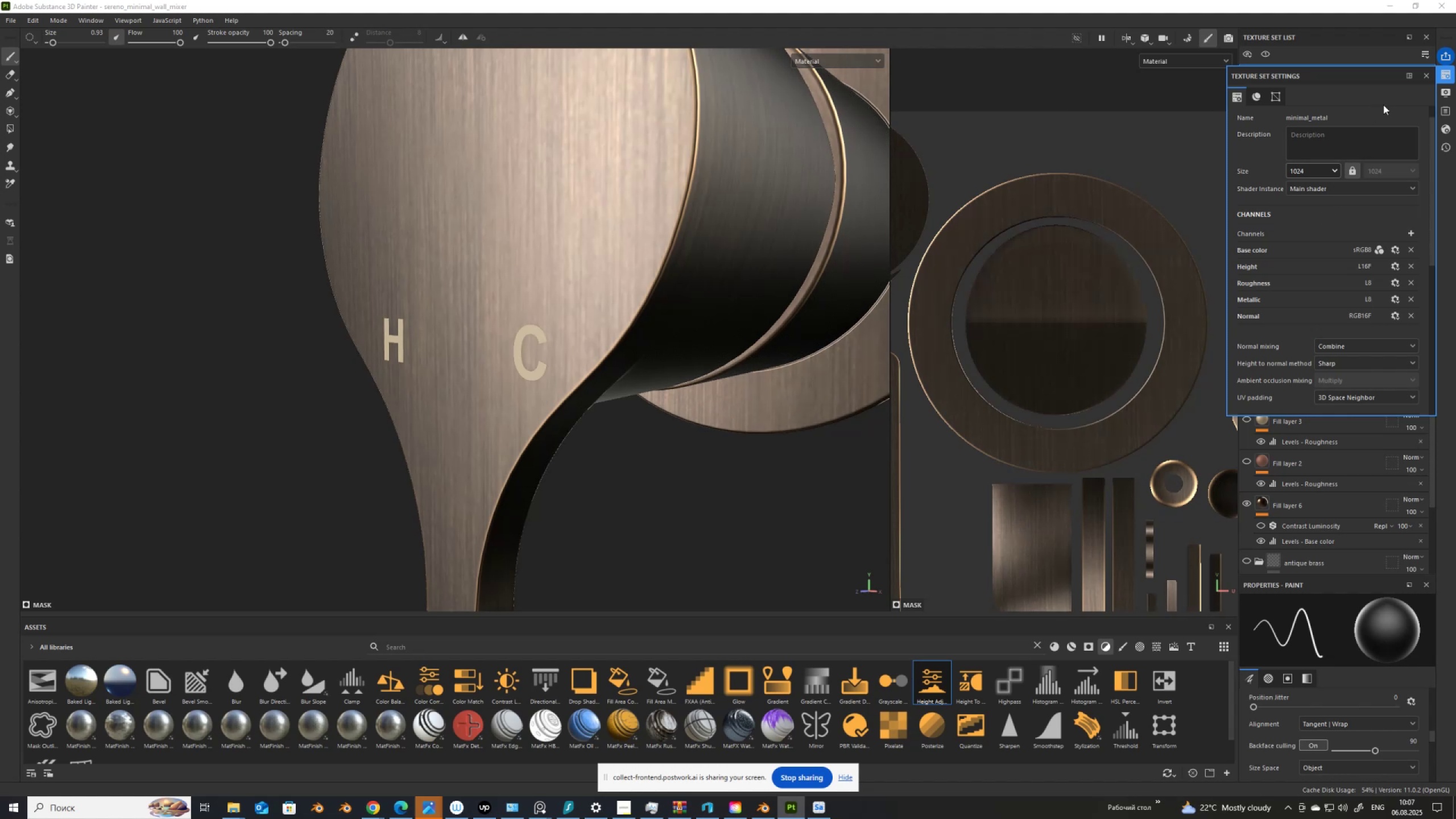 
left_click([1428, 75])
 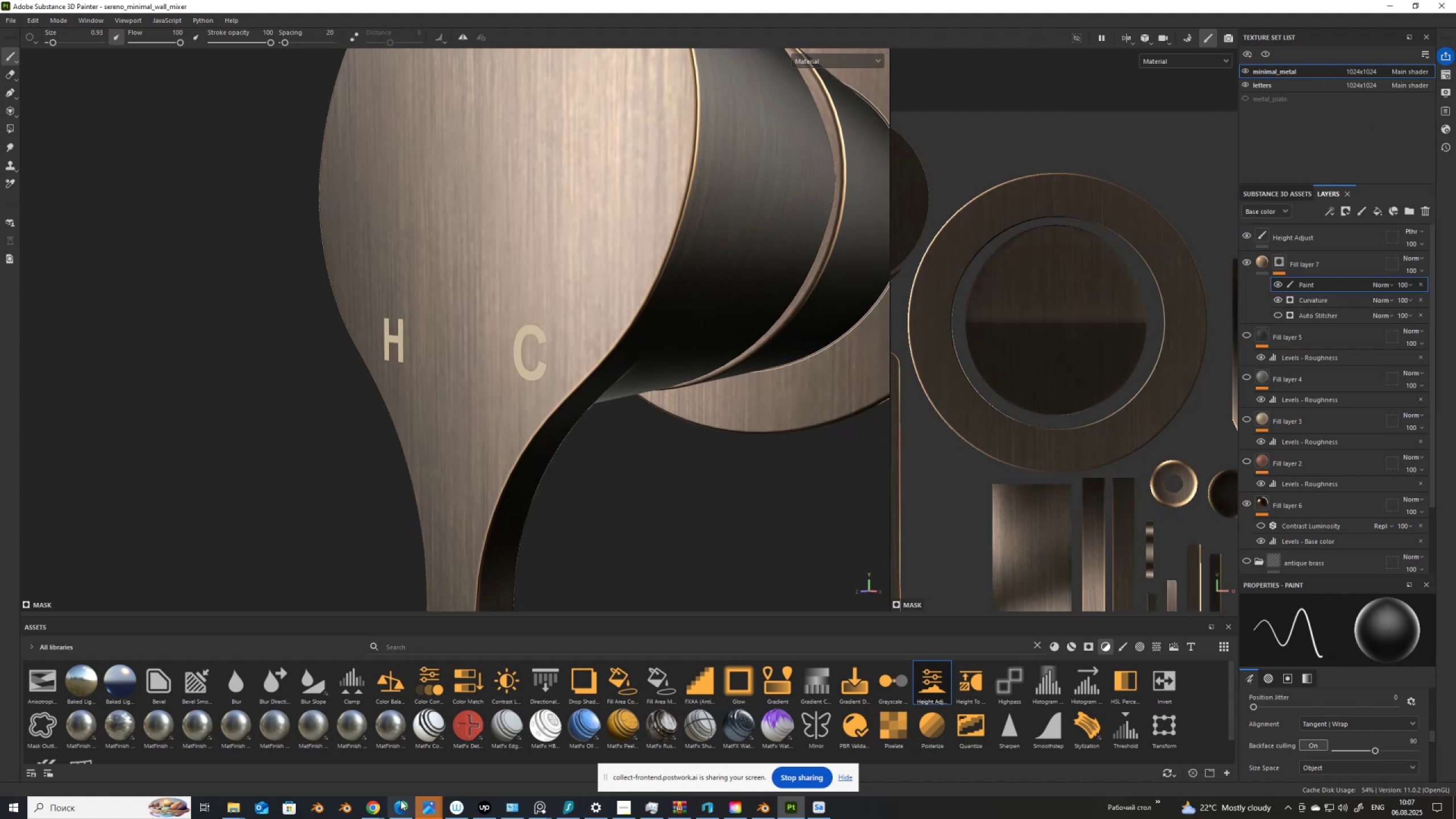 
left_click([372, 806])
 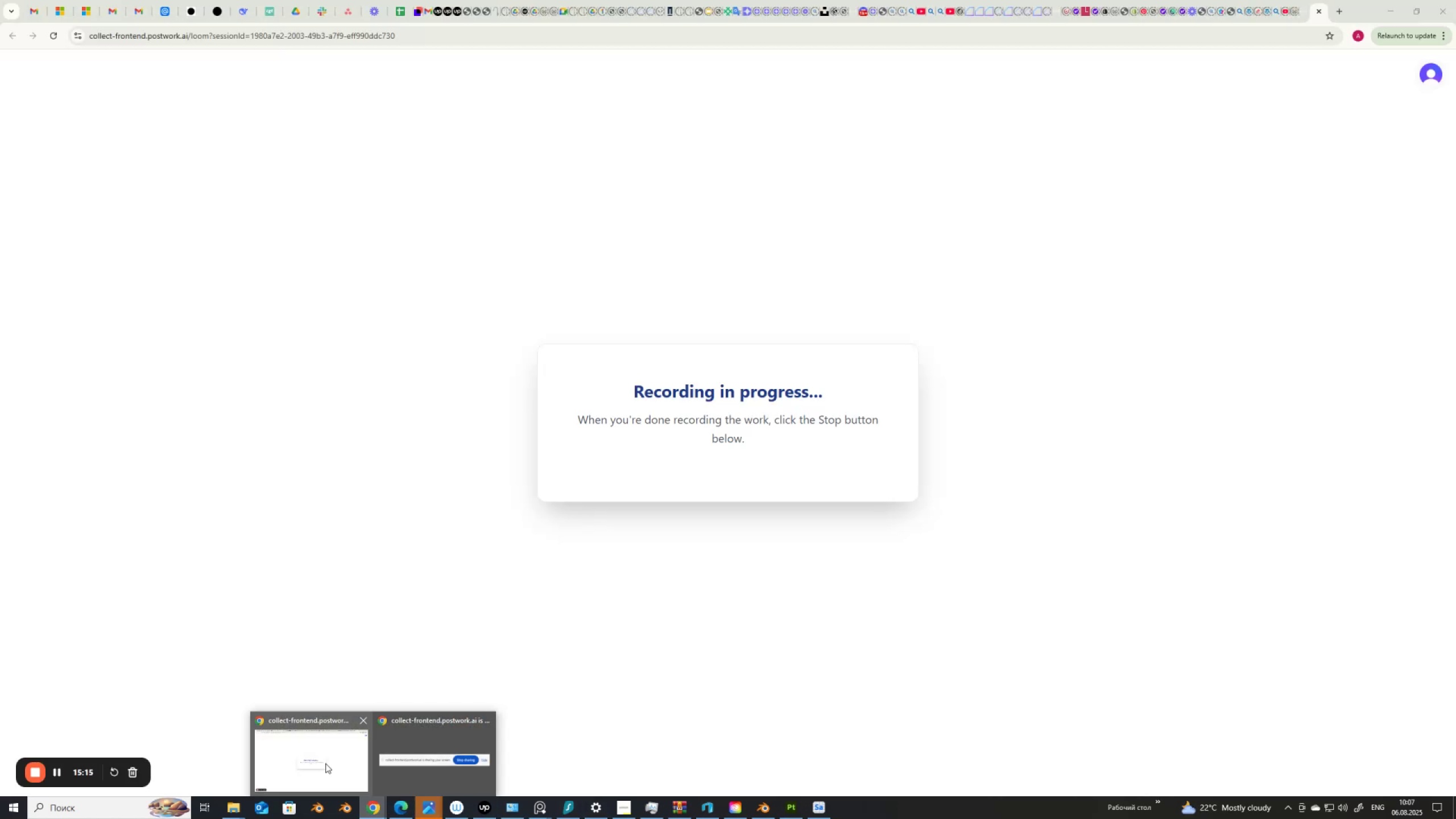 
left_click([325, 763])
 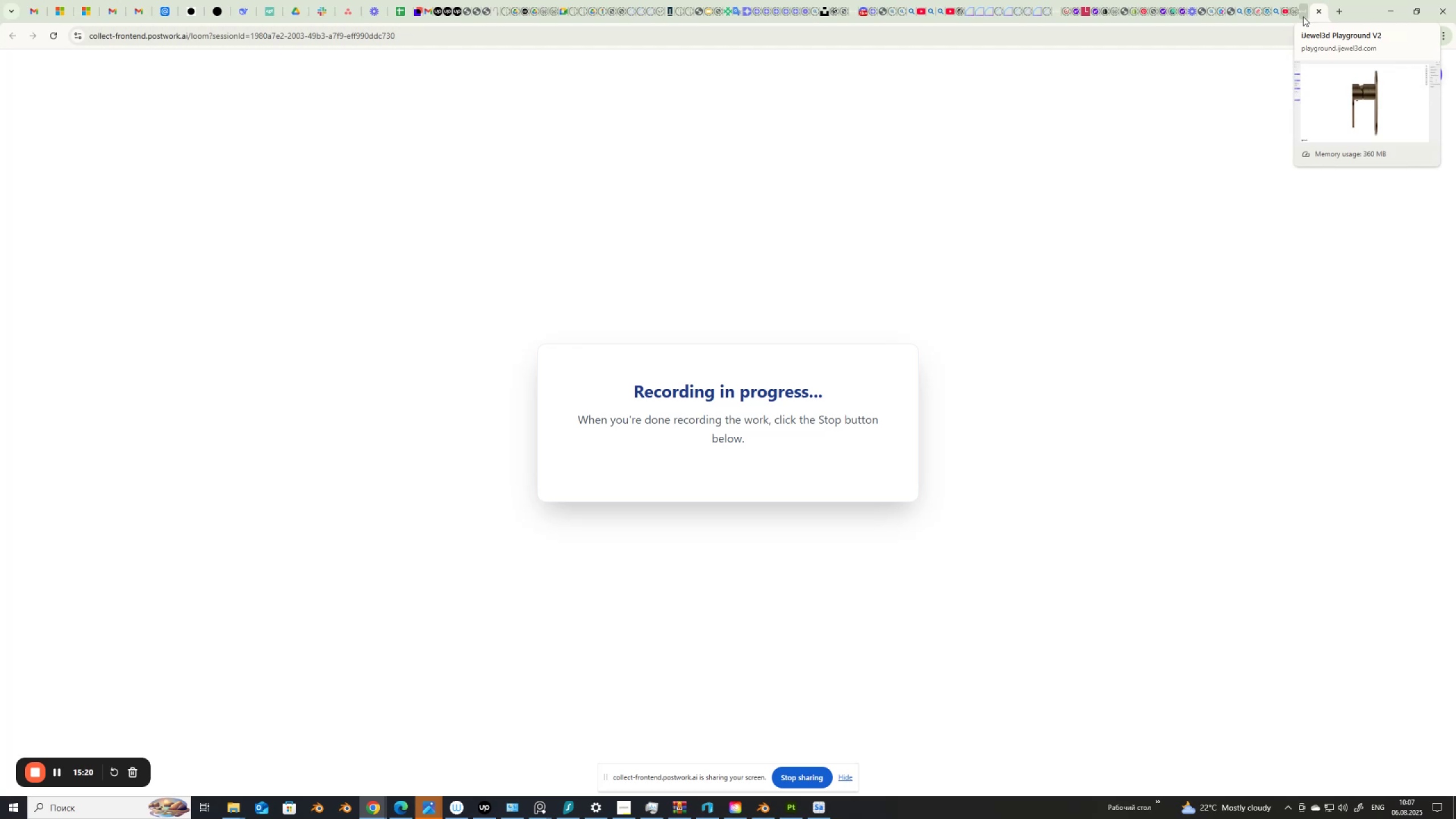 
wait(6.2)
 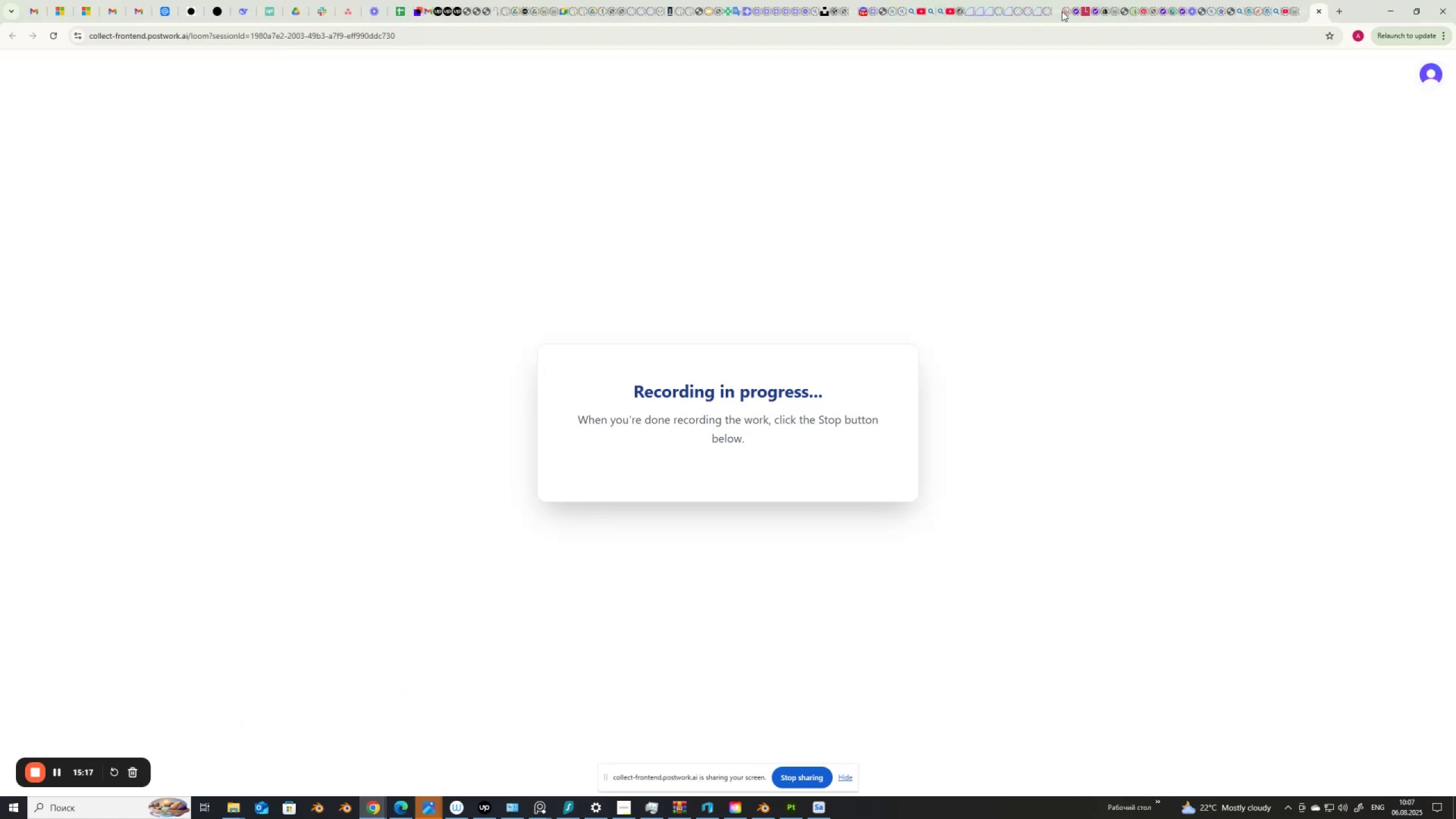 
left_click([1335, 11])
 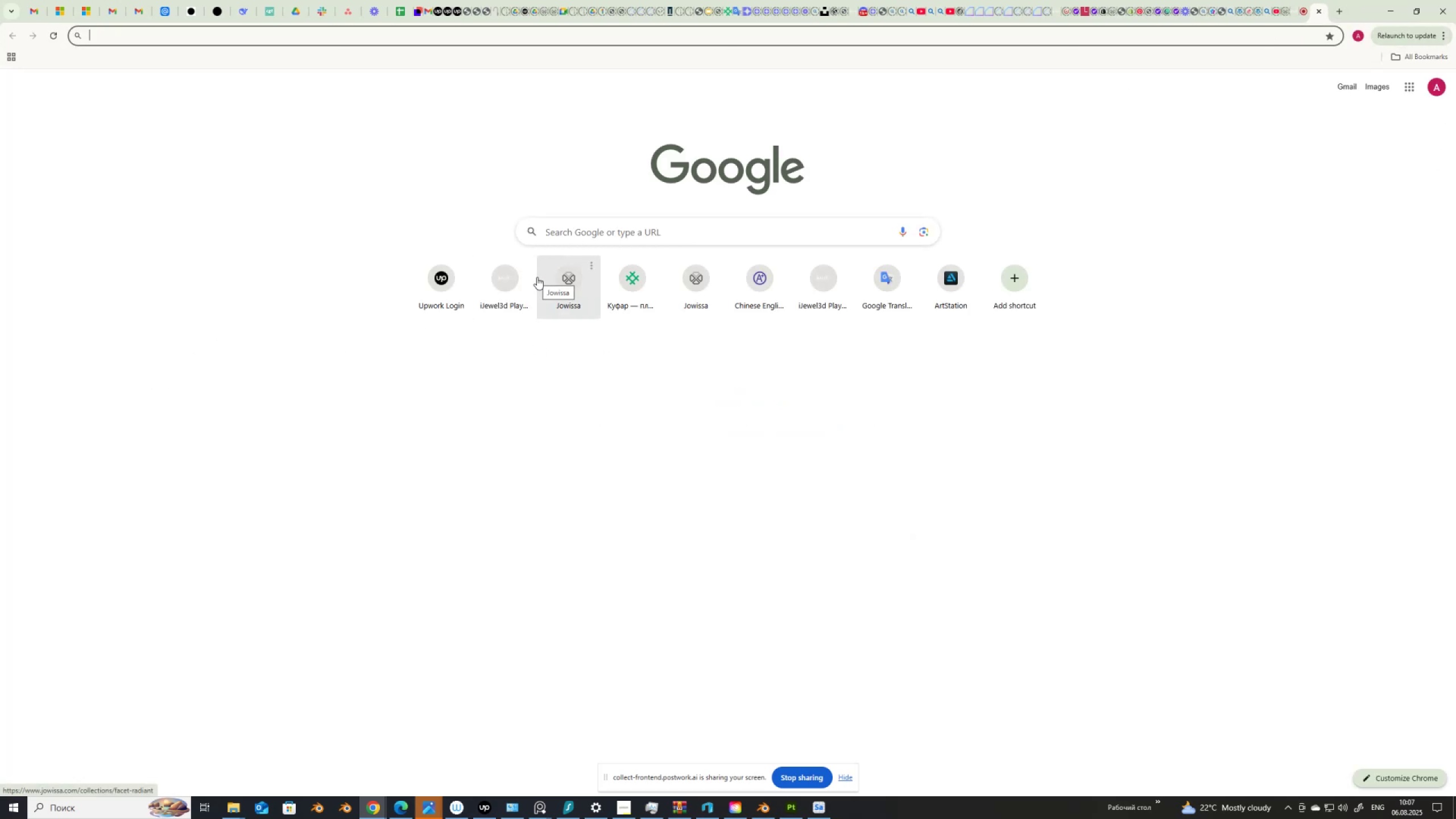 
wait(9.44)
 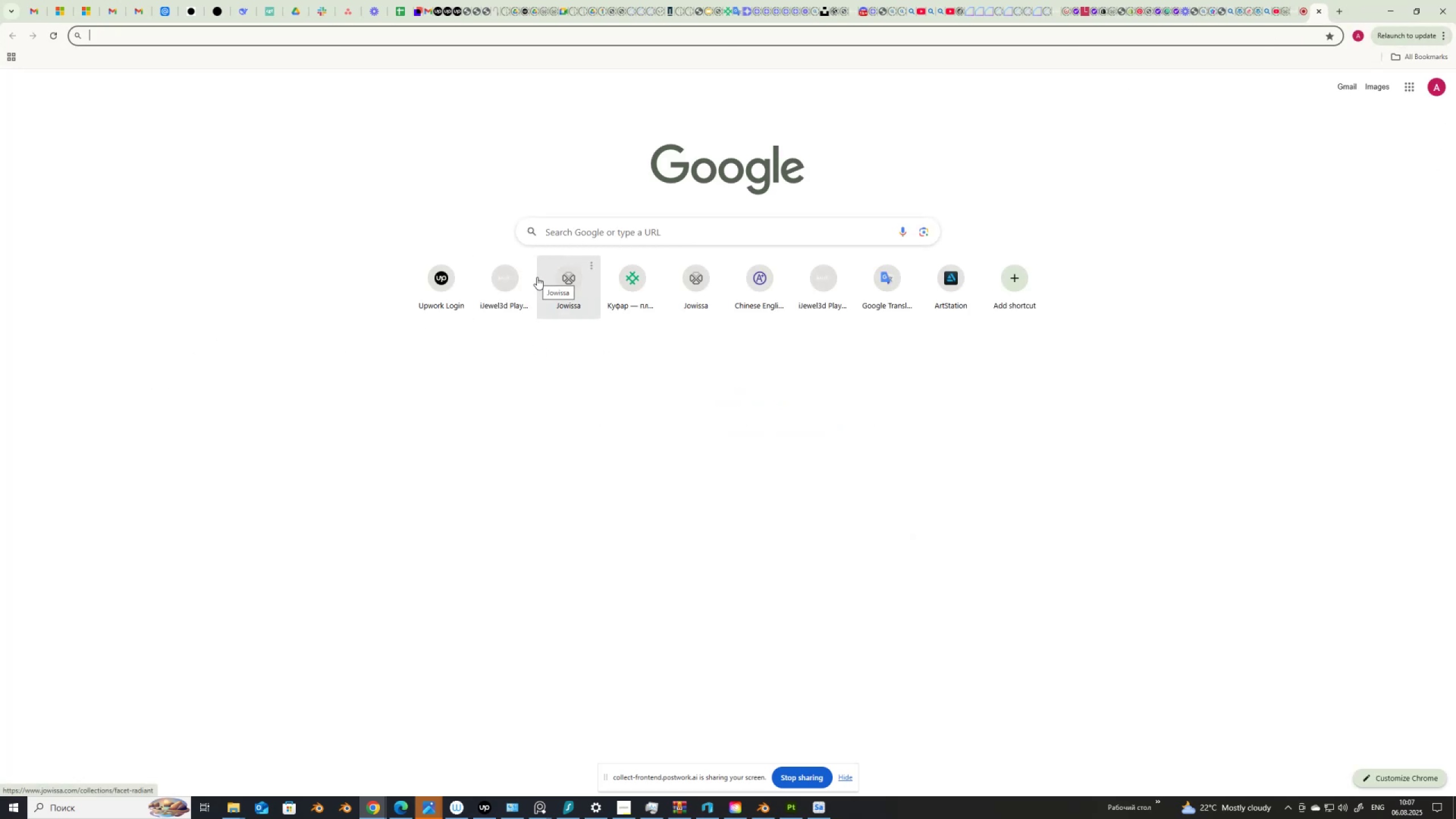 
left_click([504, 280])
 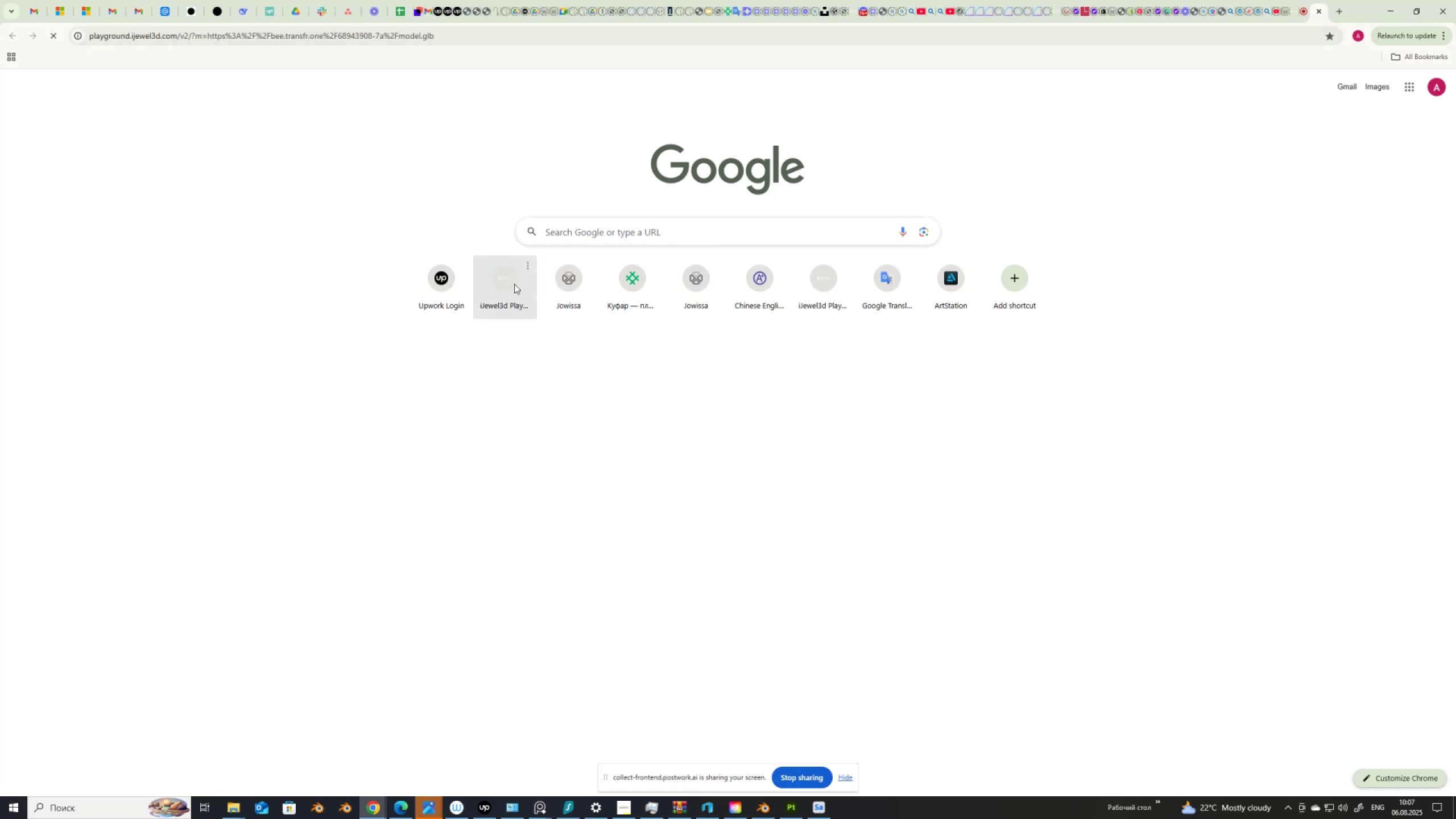 
mouse_move([748, 332])
 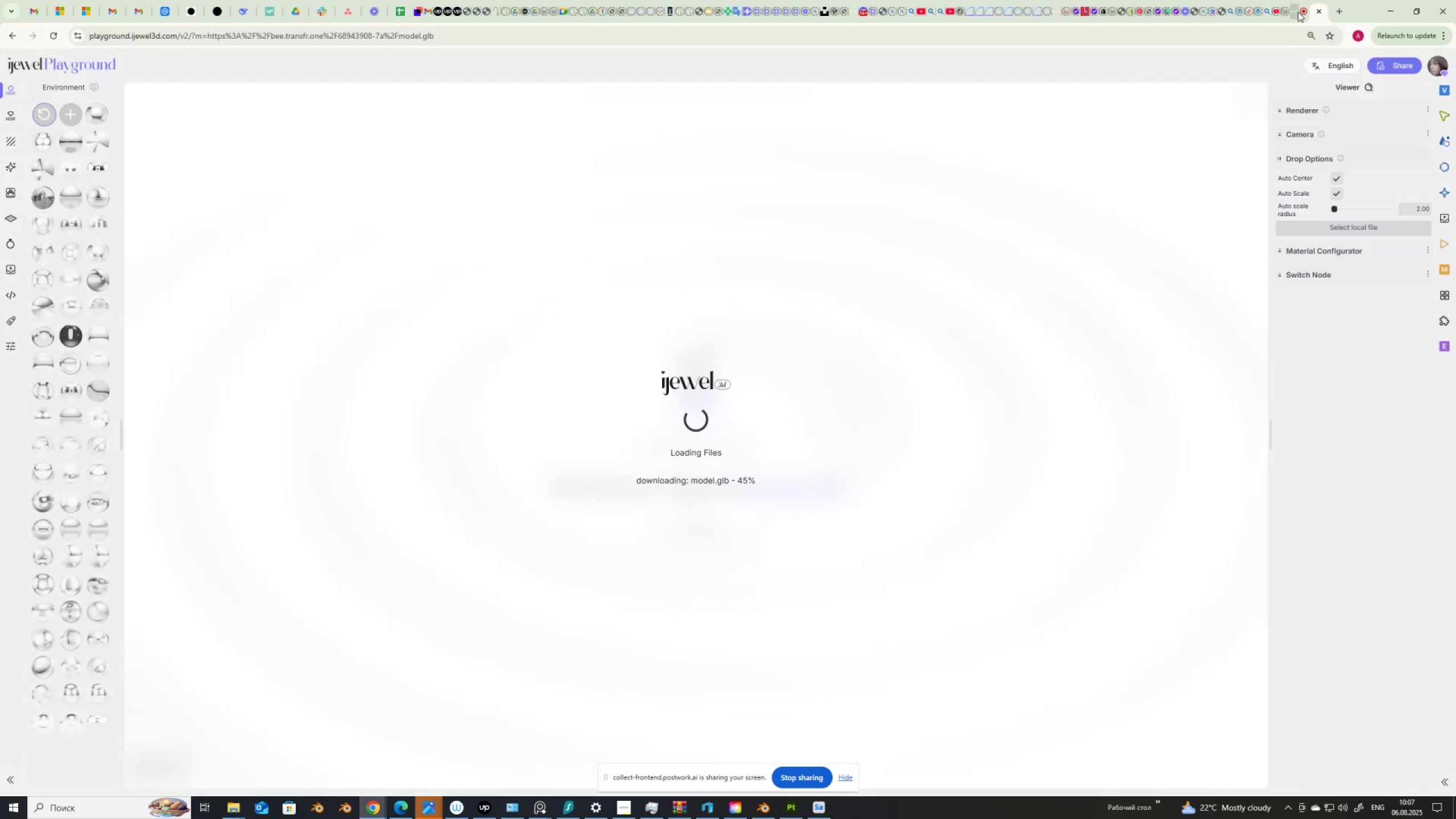 
left_click([1296, 16])
 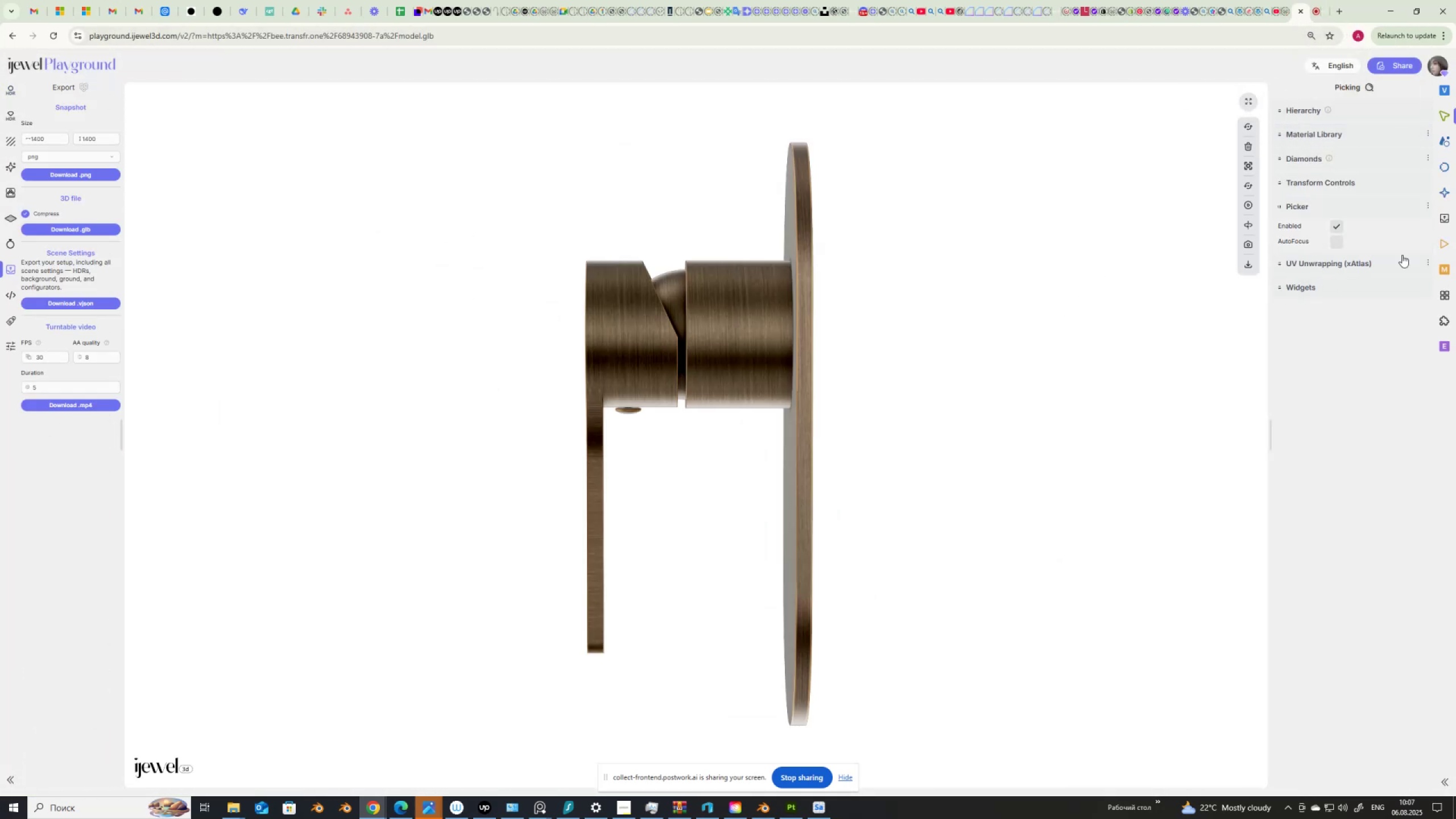 
left_click([1443, 242])
 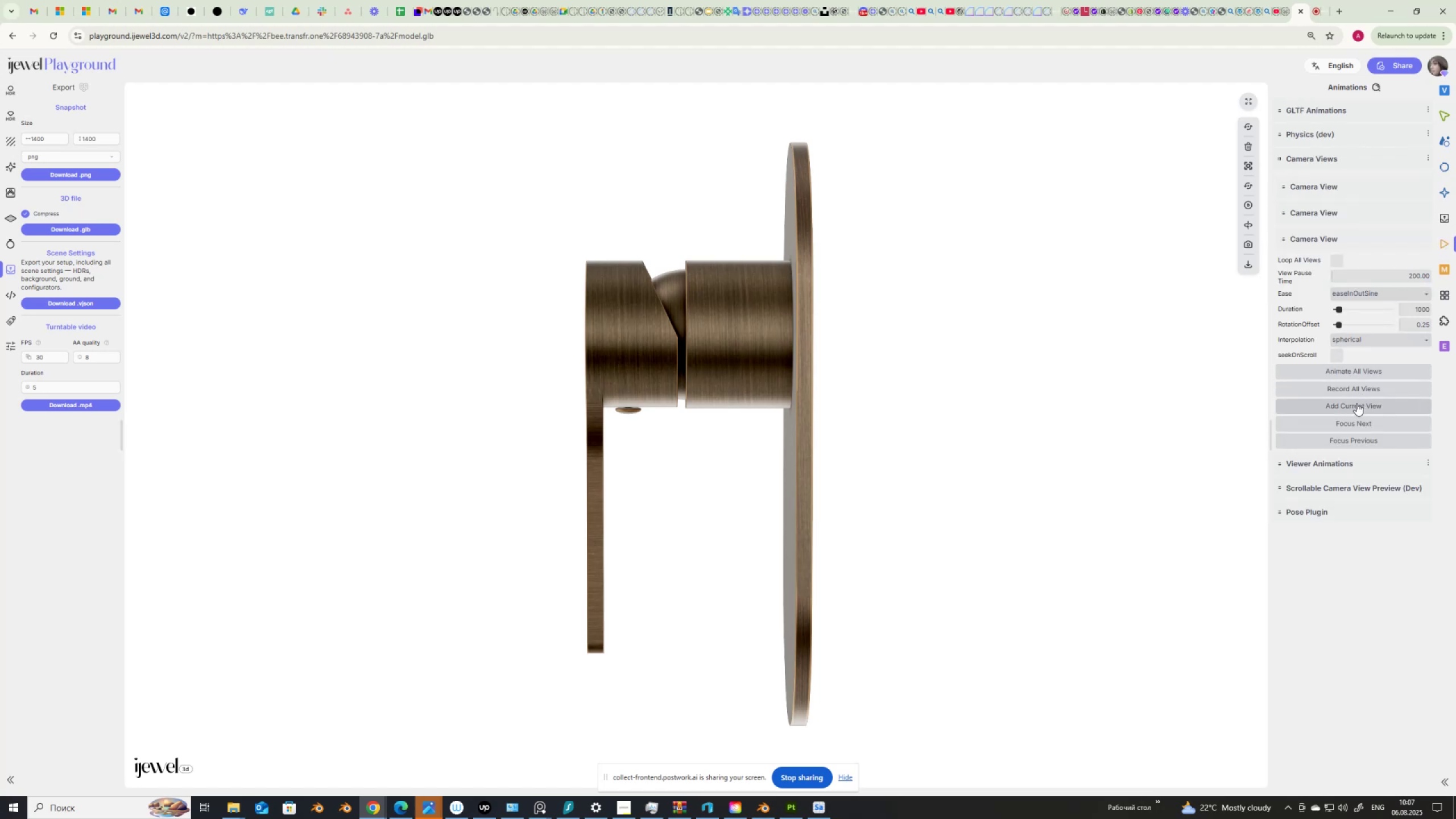 
left_click([1354, 425])
 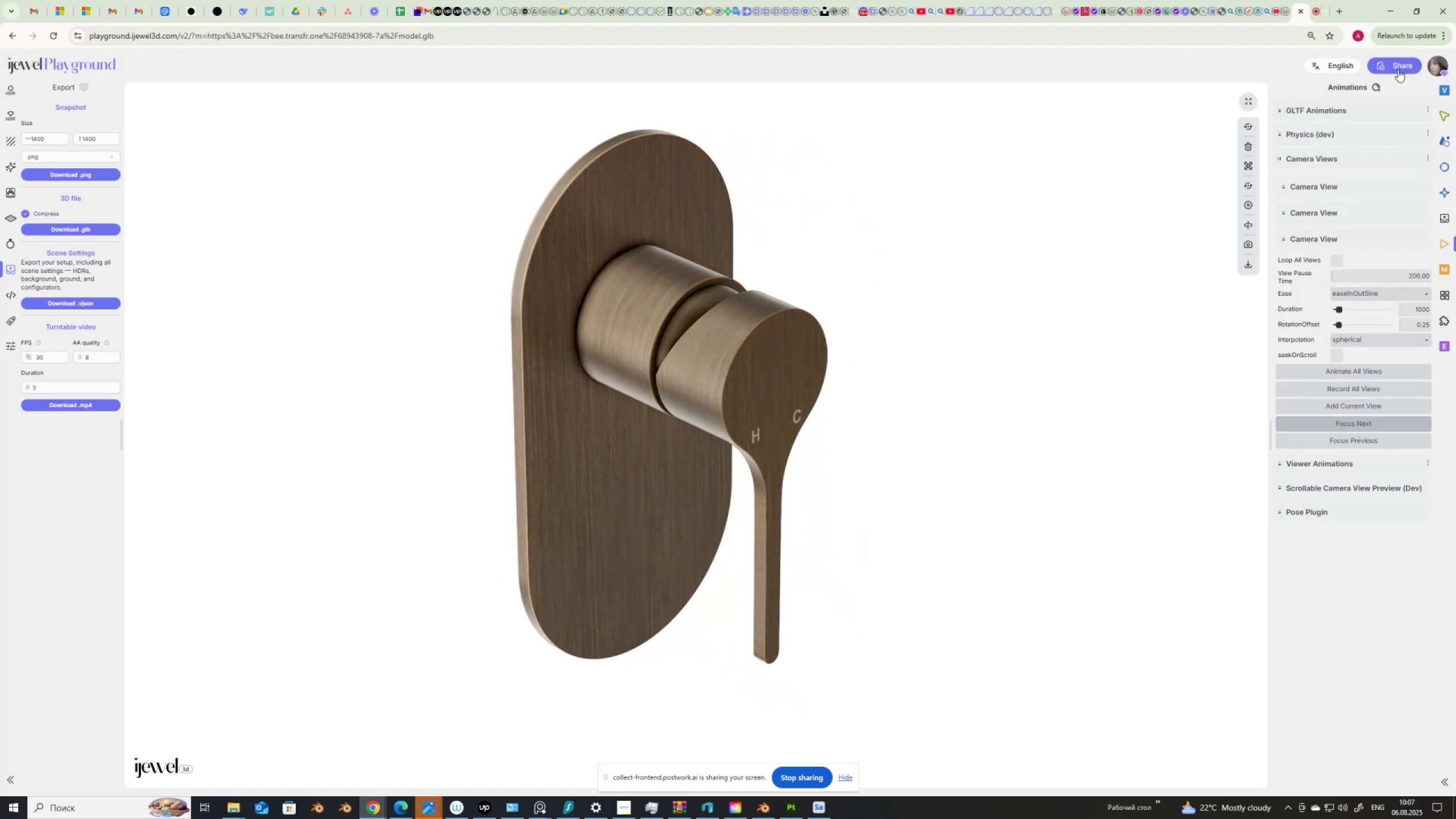 
left_click([1401, 65])
 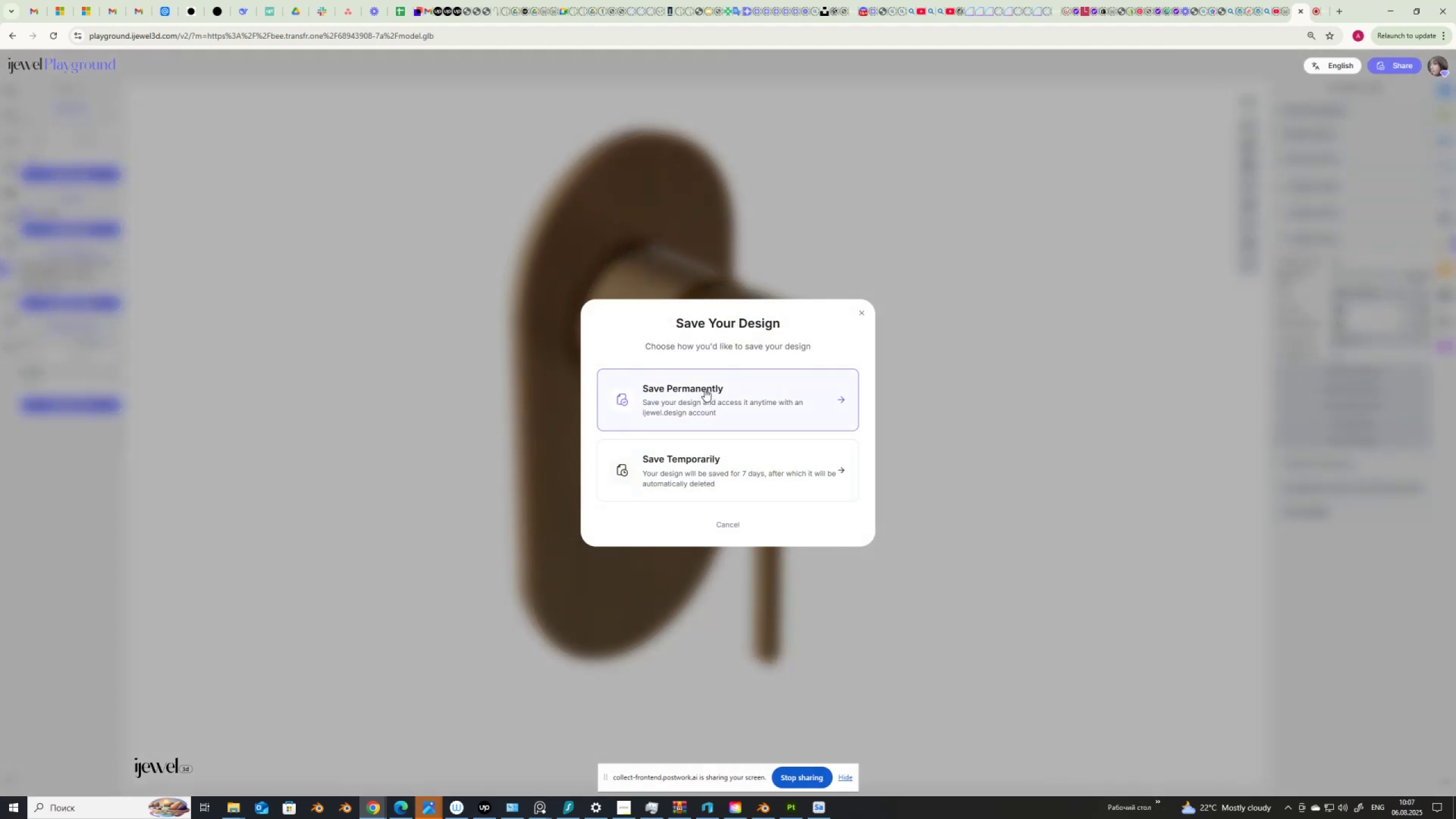 
left_click([705, 388])
 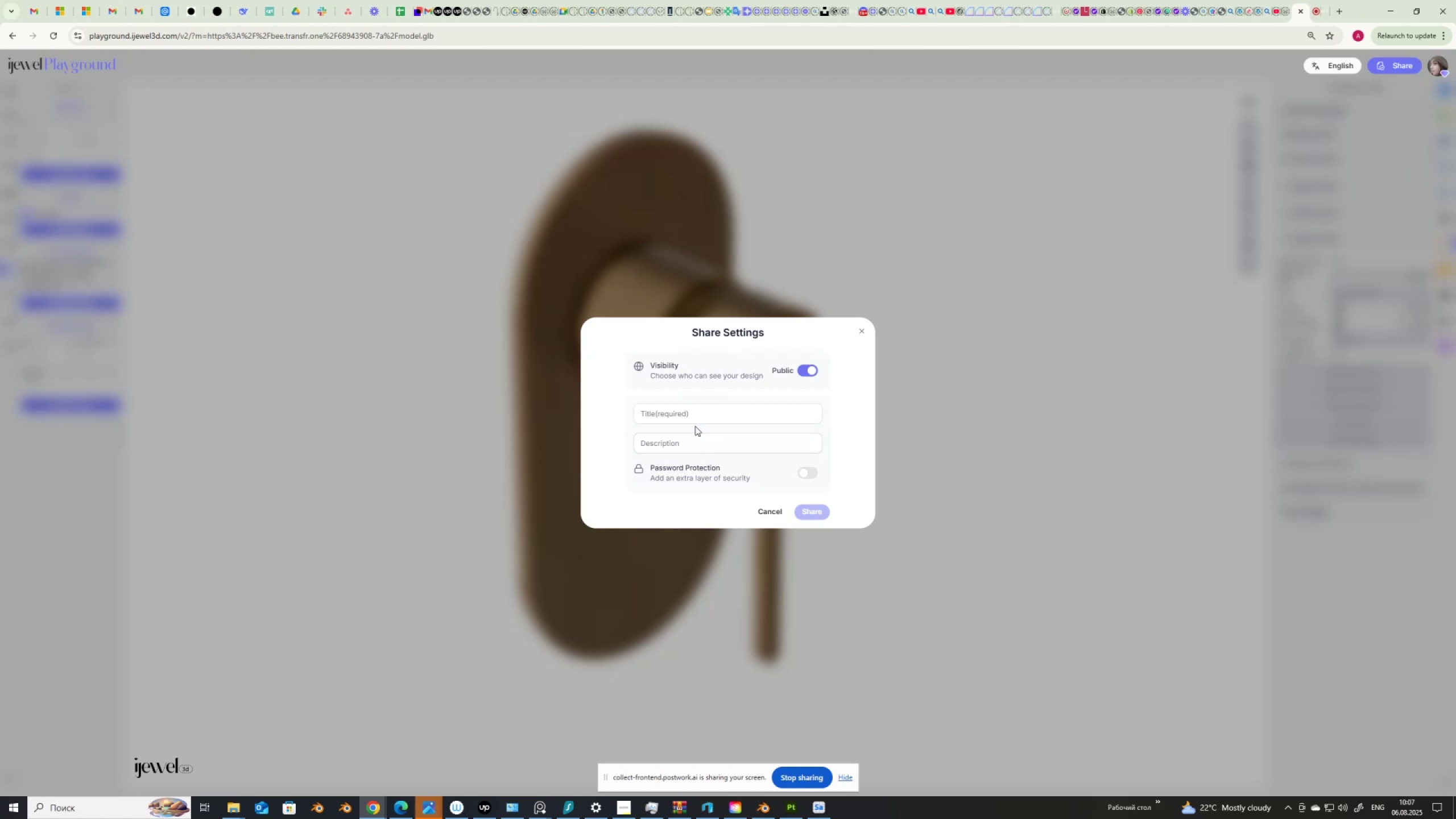 
left_click([706, 415])
 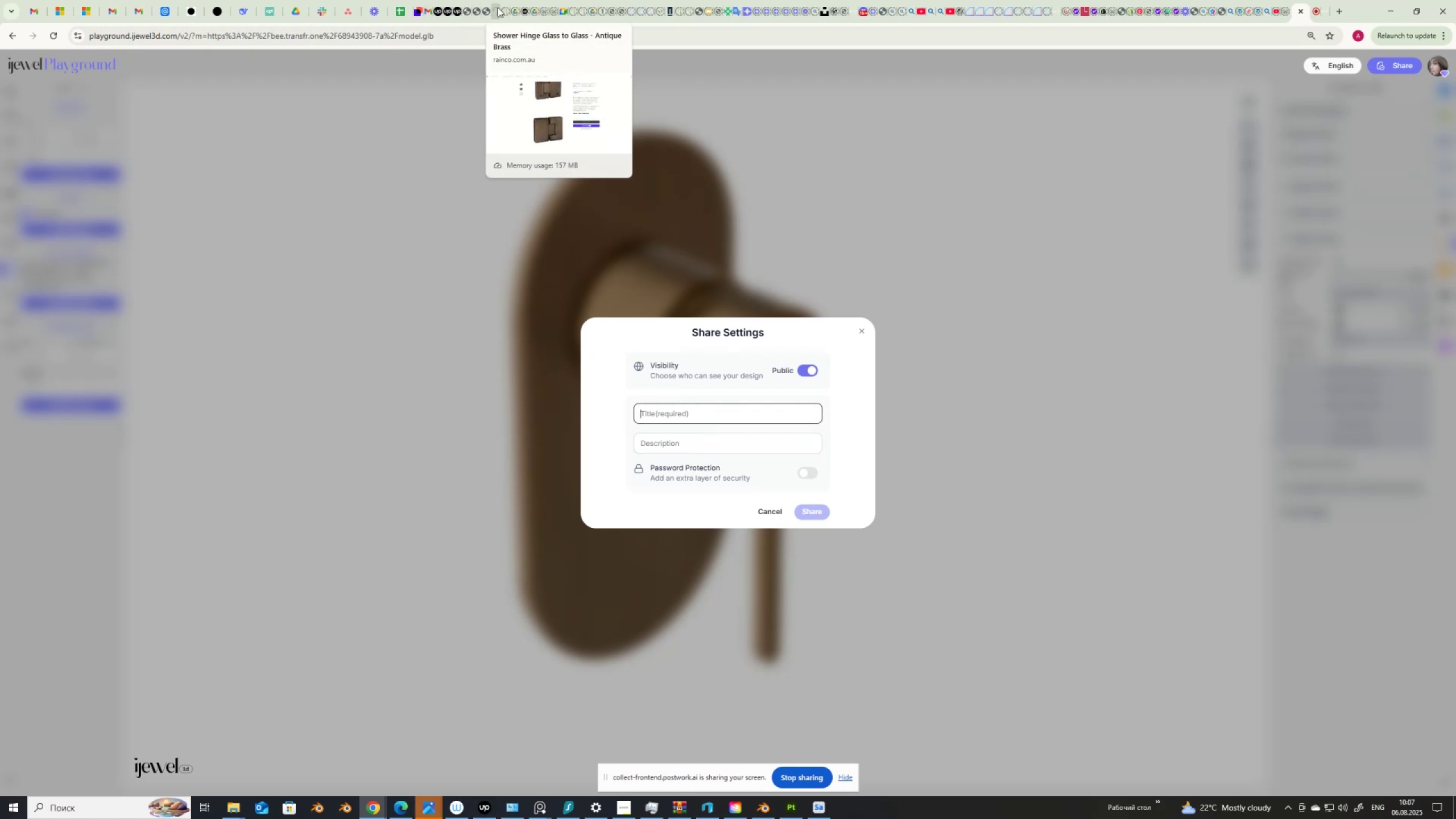 
wait(12.52)
 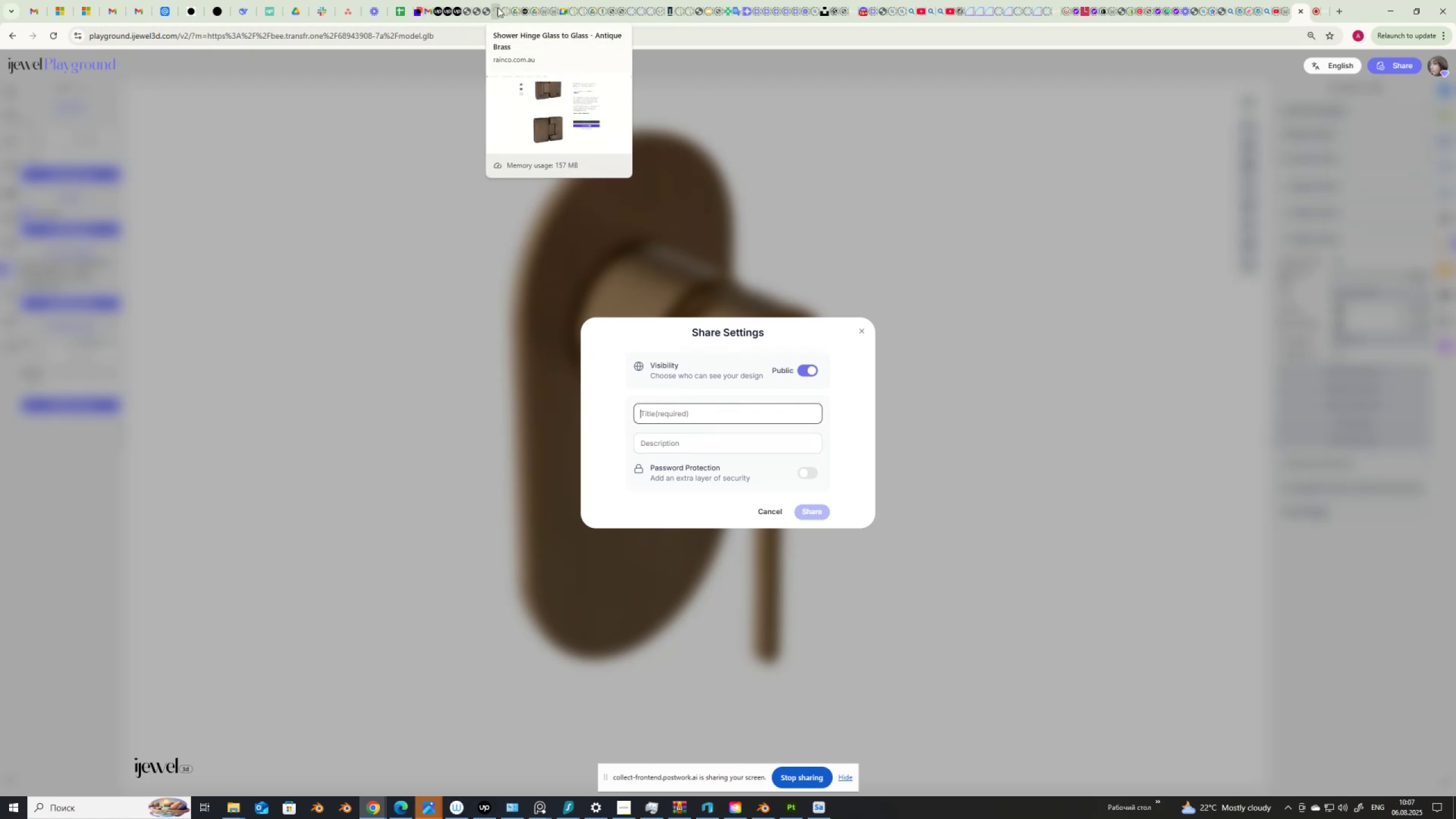 
type(Sereno WALL Mixer)
 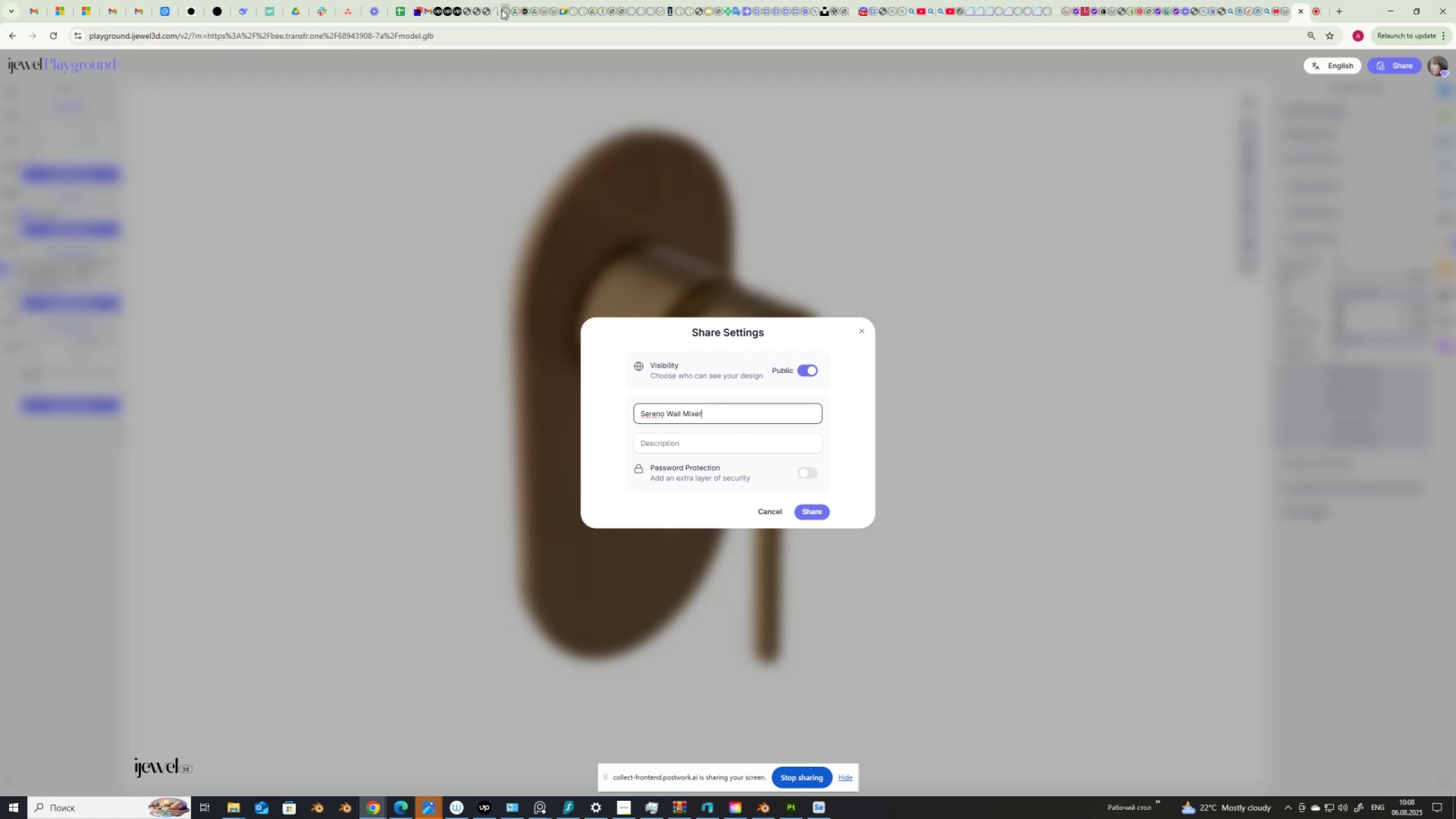 
mouse_move([520, 39])
 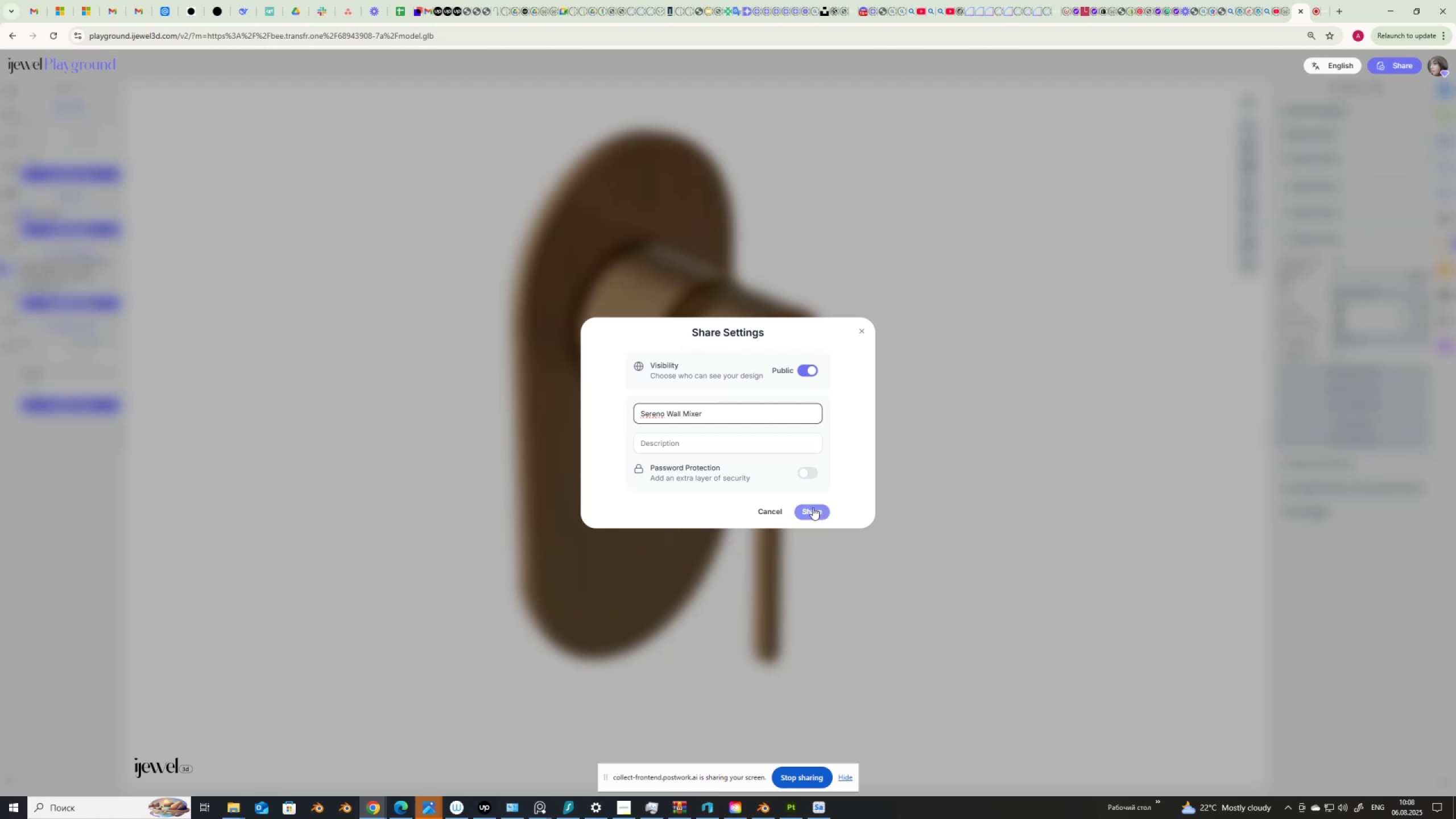 
wait(8.5)
 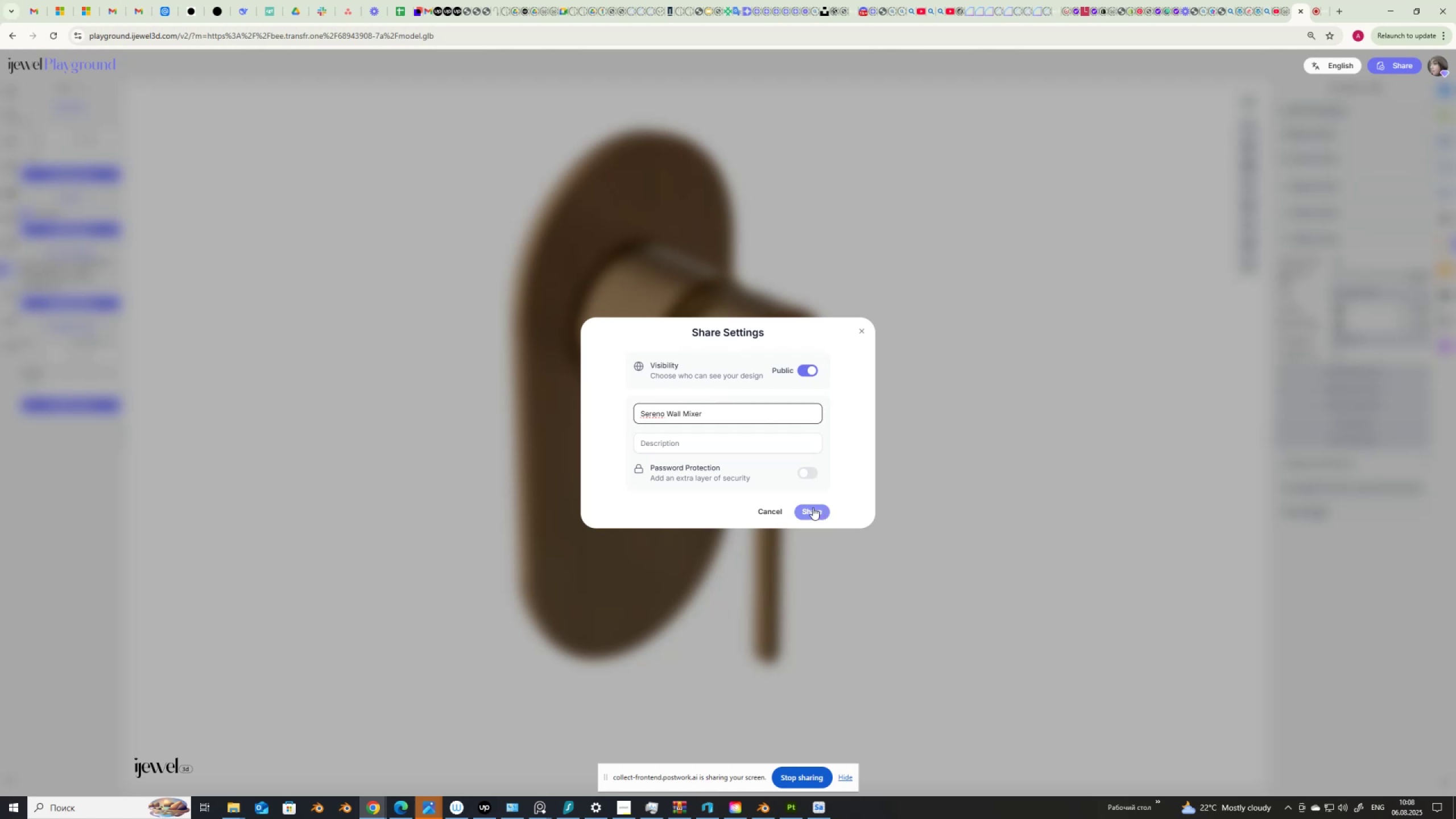 
mouse_move([506, 15])
 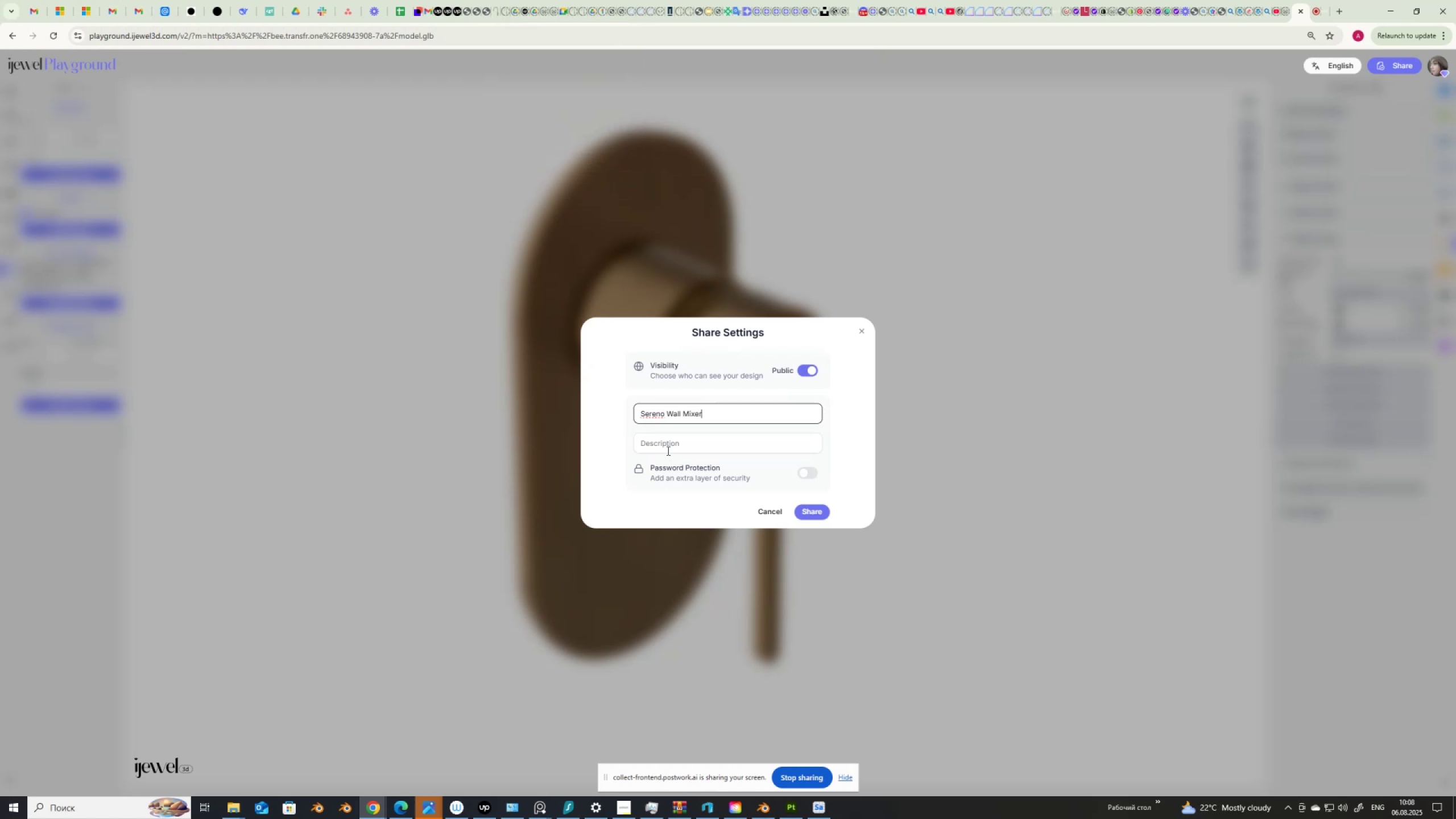 
left_click([669, 448])
 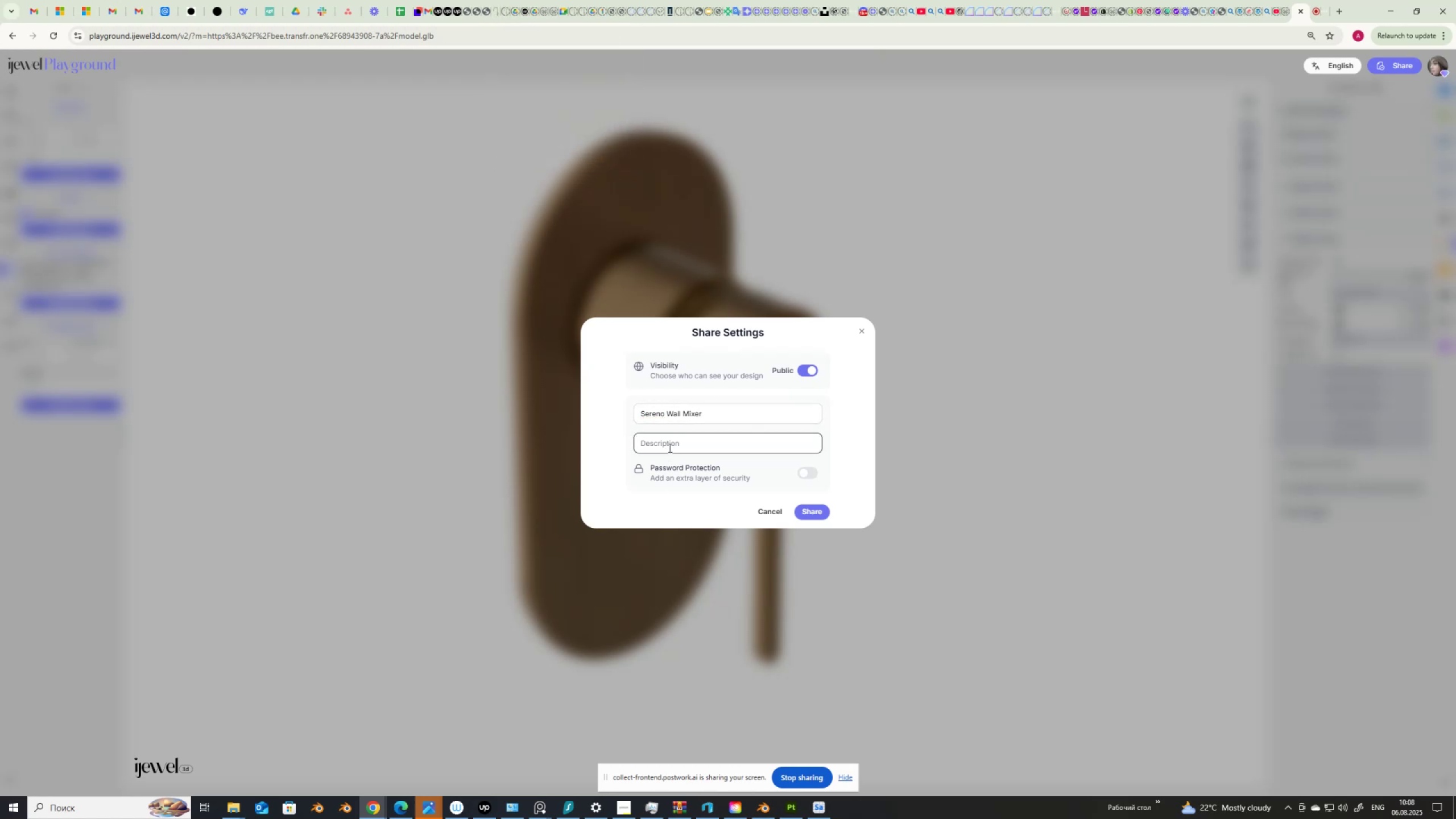 
type(rainco.com.au)
 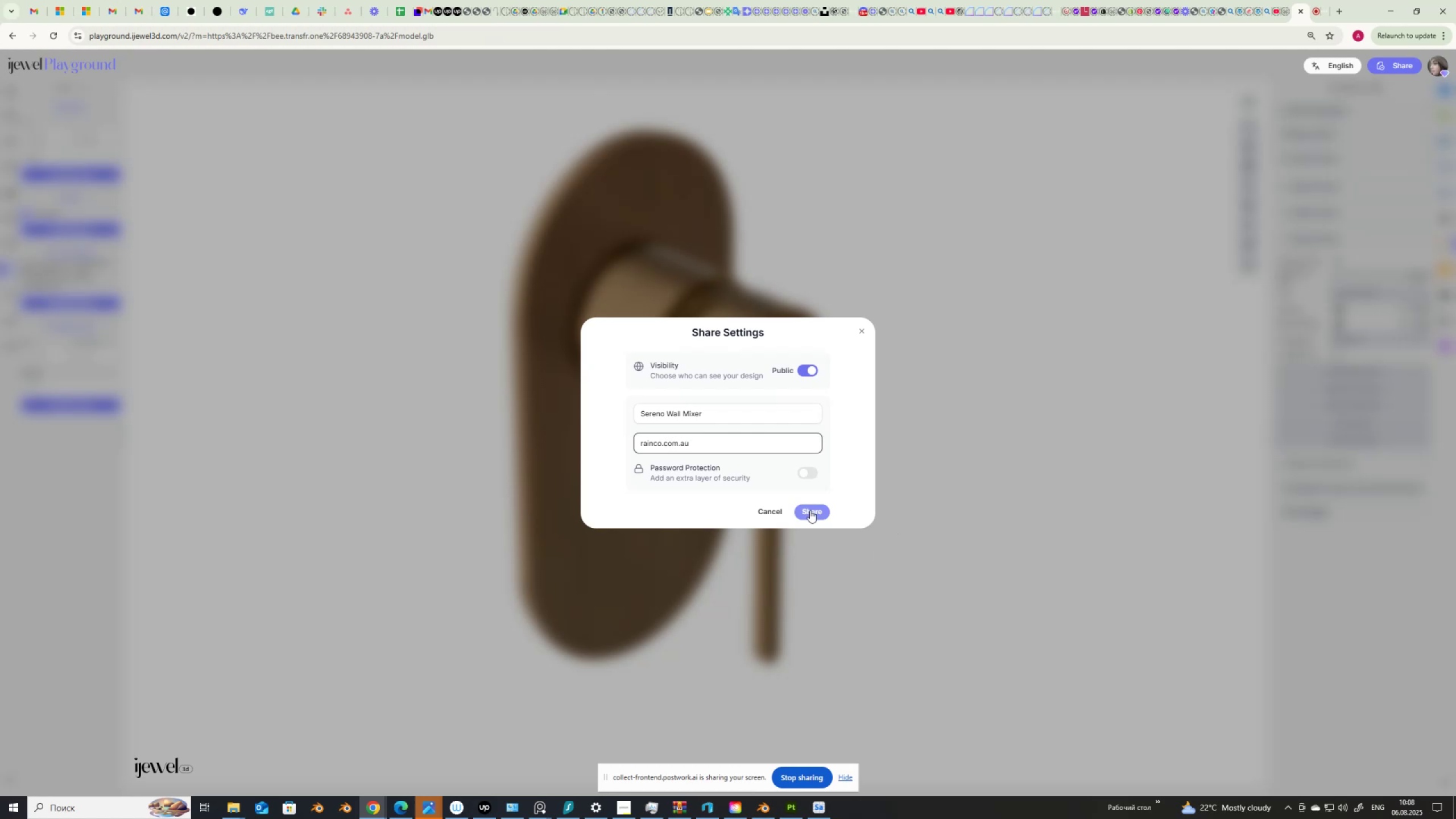 
left_click([810, 510])
 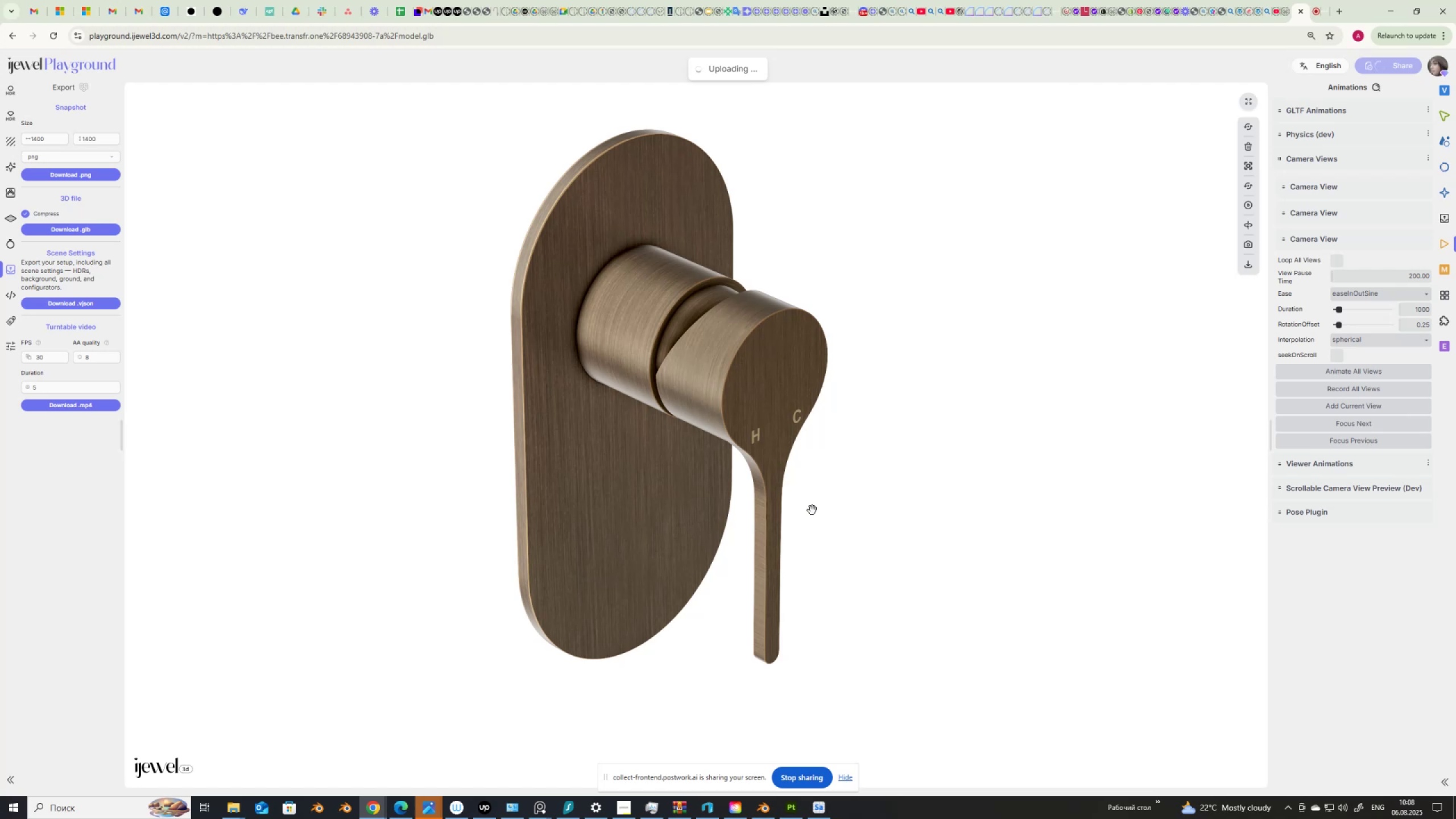 
wait(5.95)
 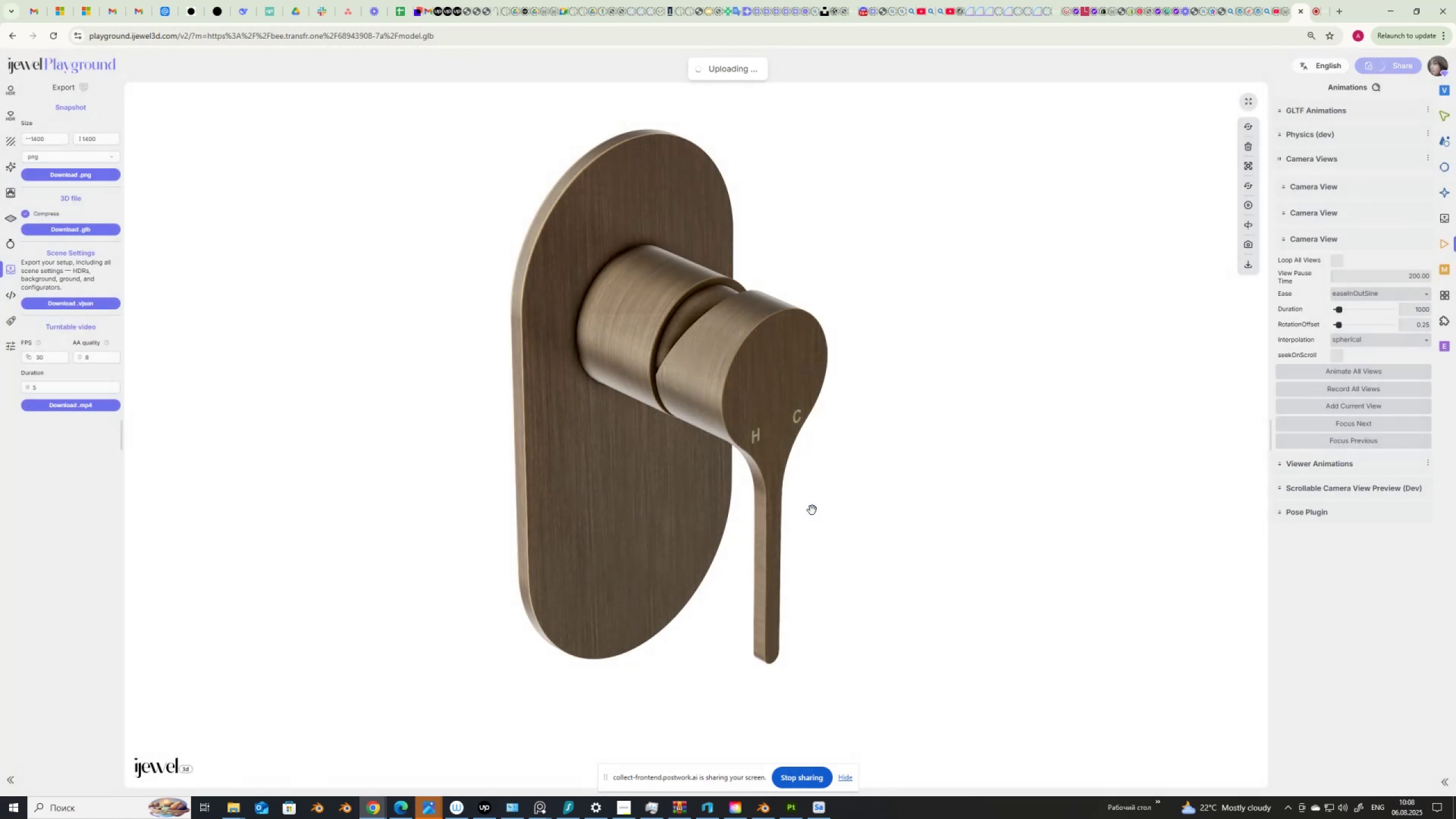 
mouse_move([1328, 17])
 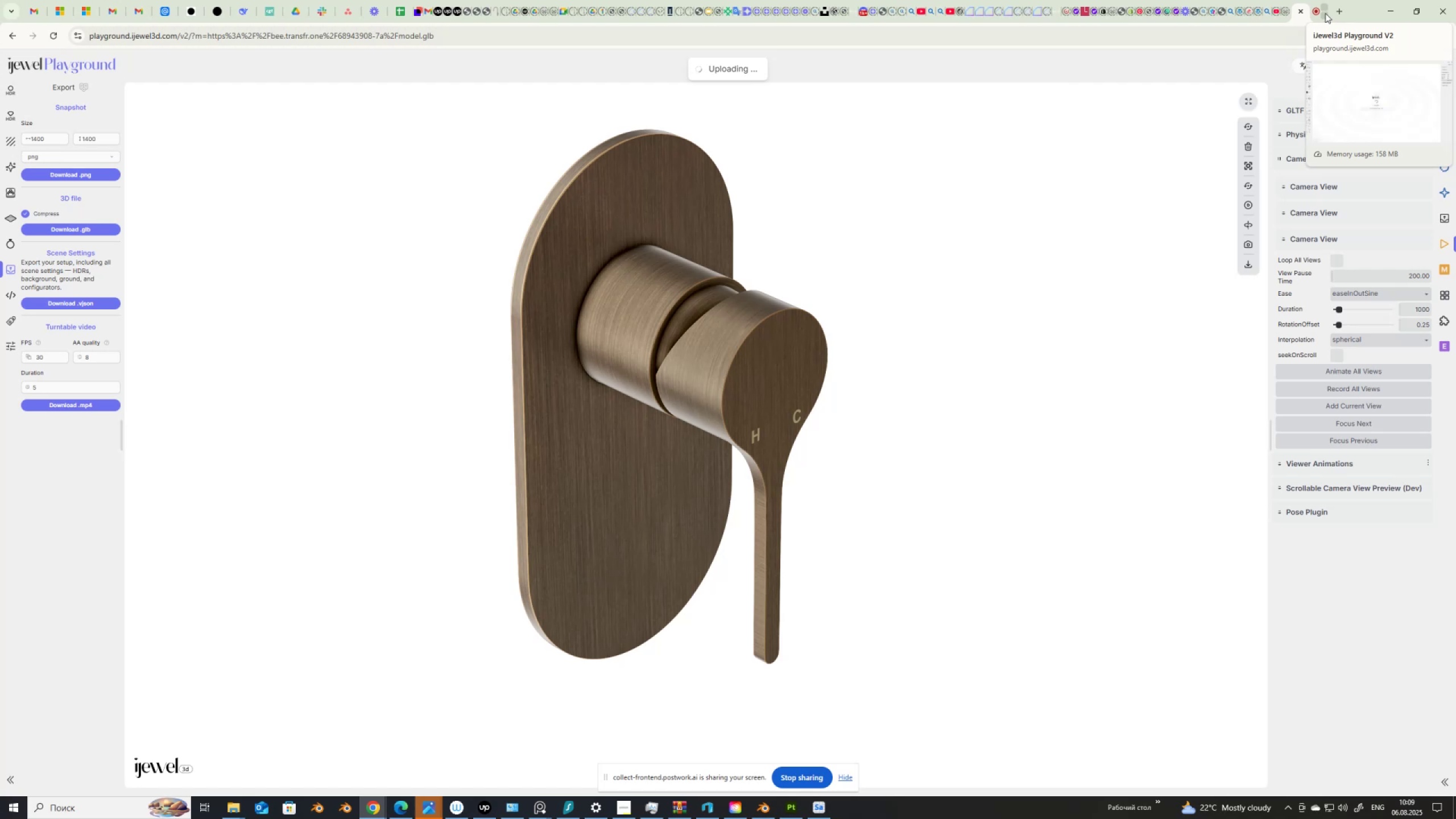 
wait(17.43)
 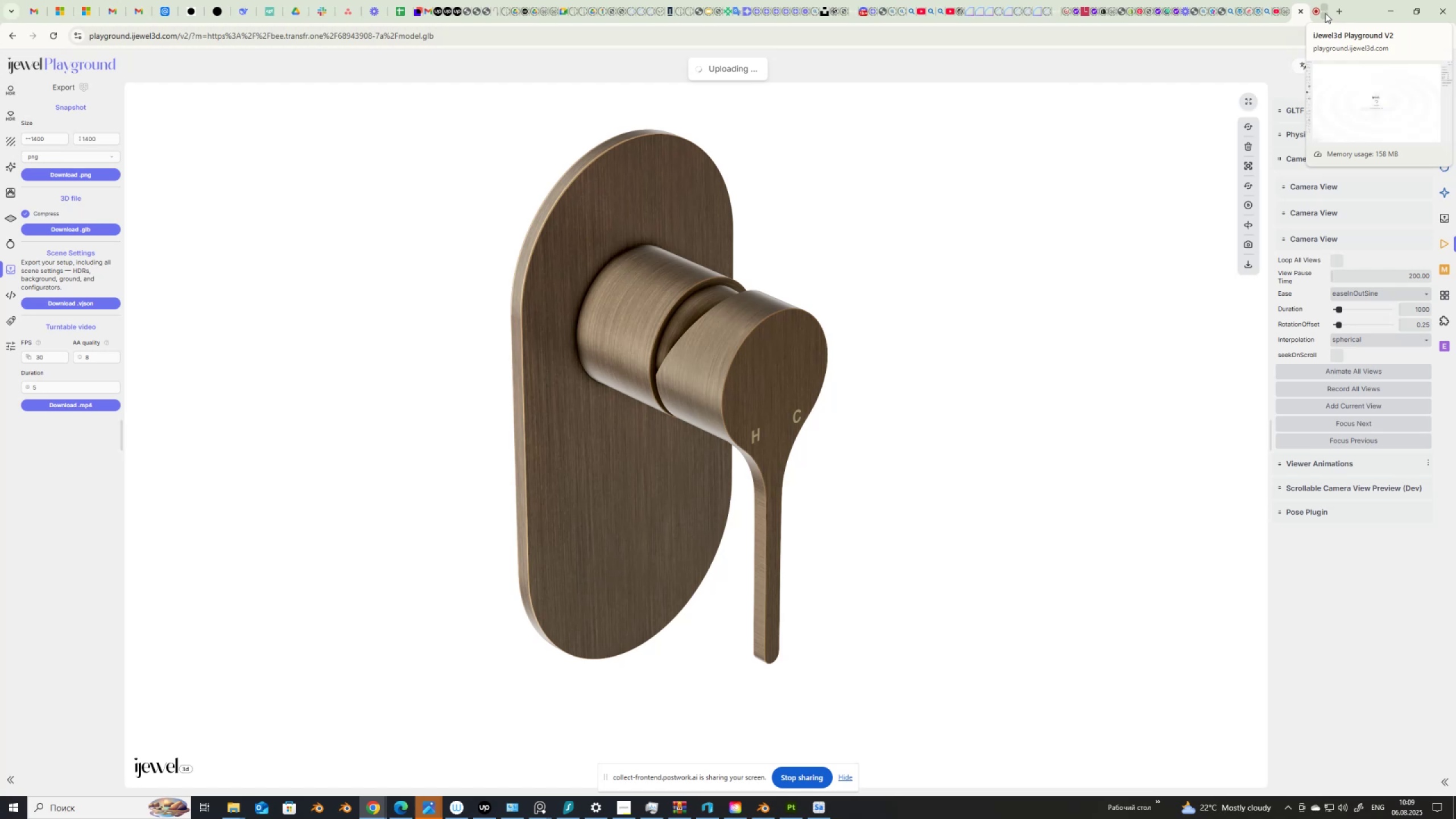 
left_click([1325, 13])
 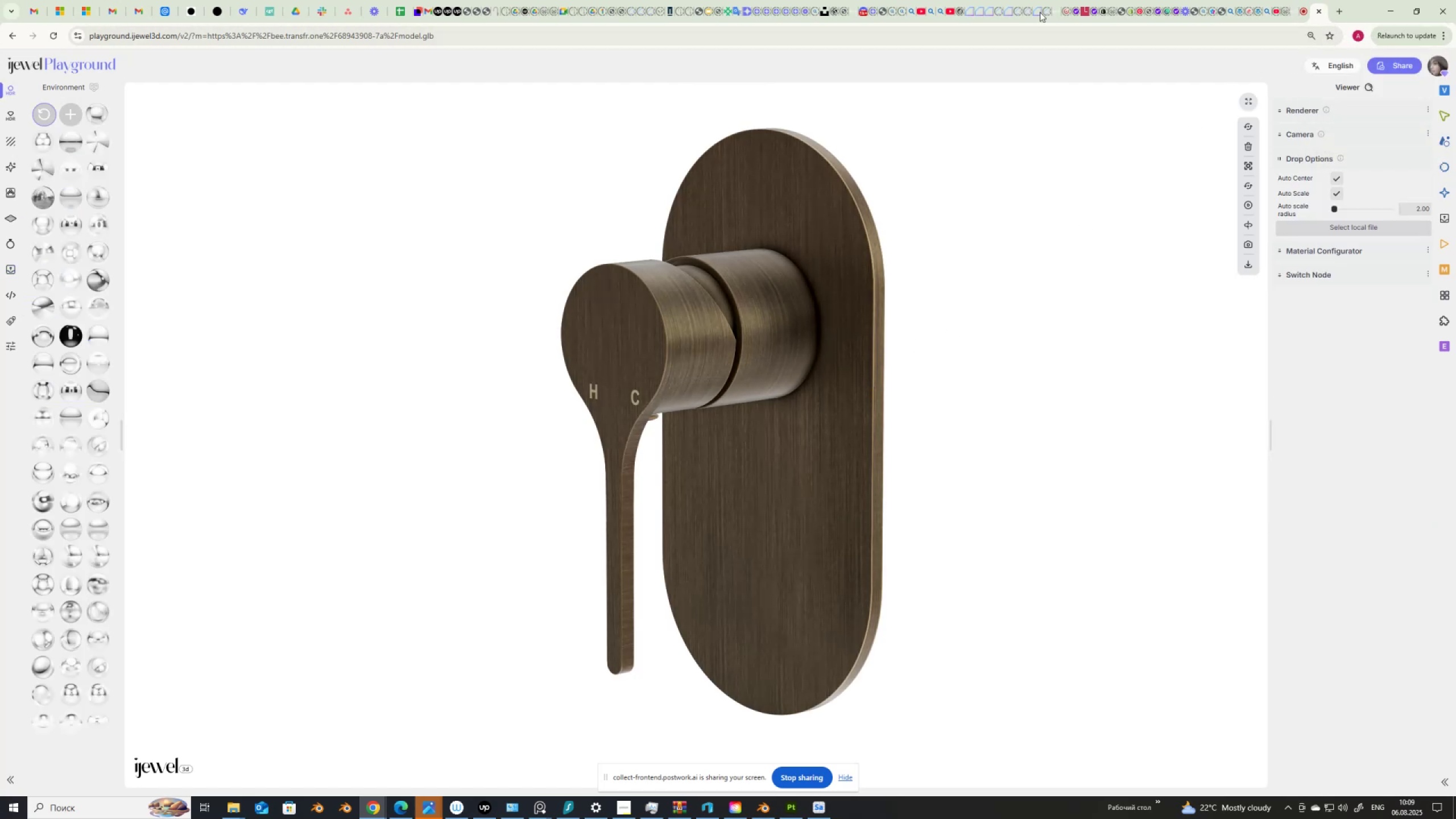 
wait(8.53)
 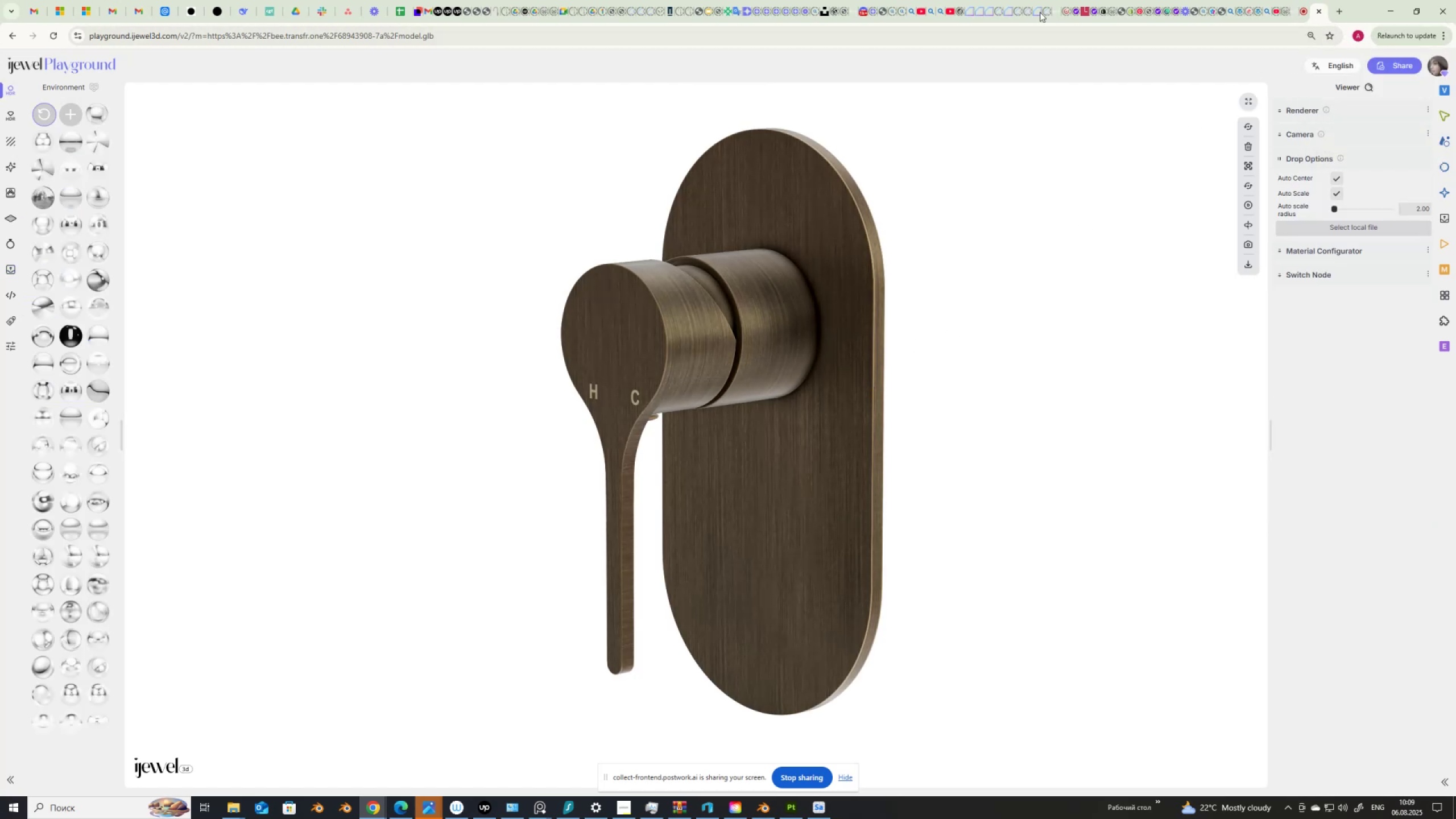 
mouse_move([473, 13])
 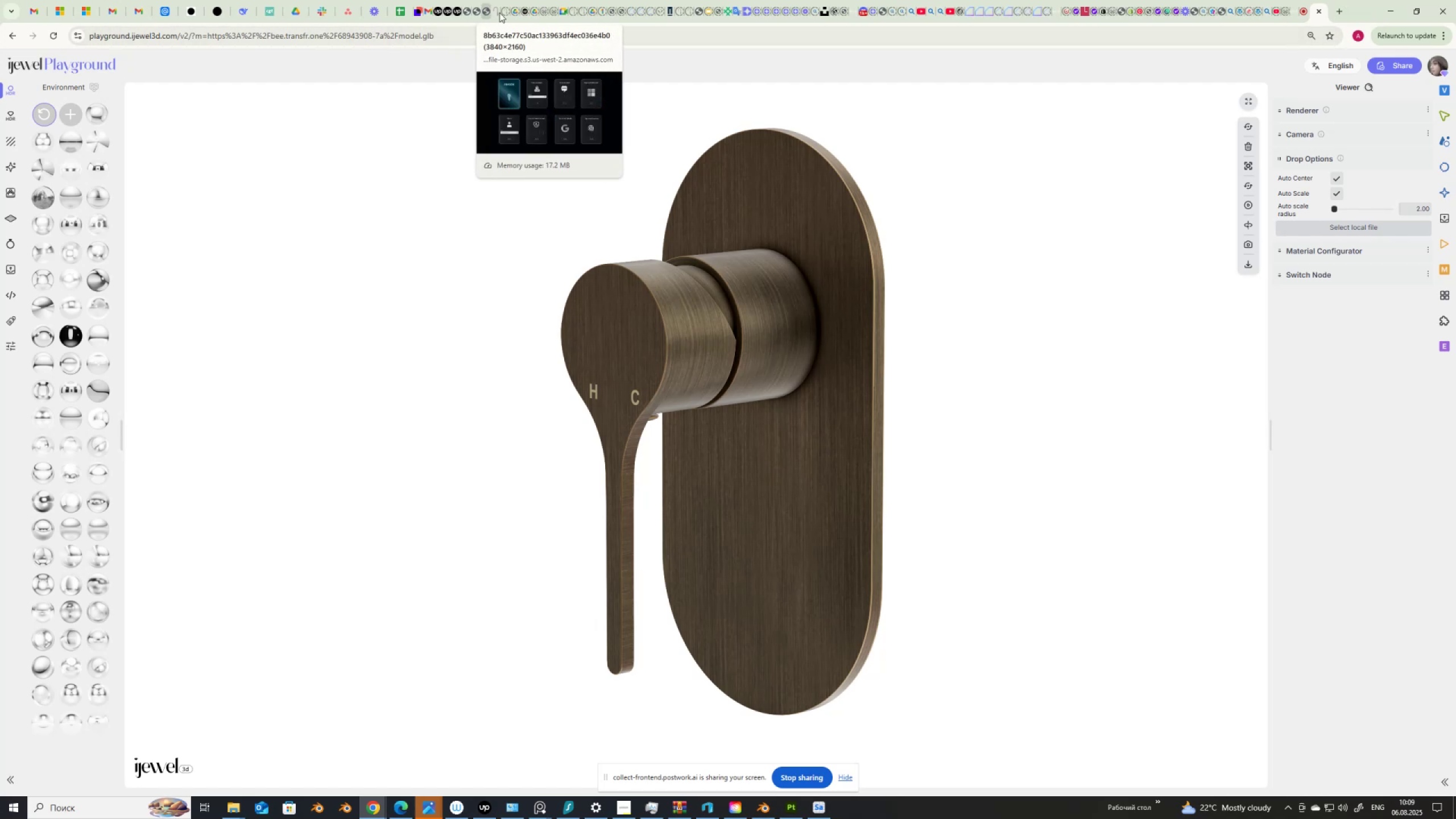 
mouse_move([576, 7])
 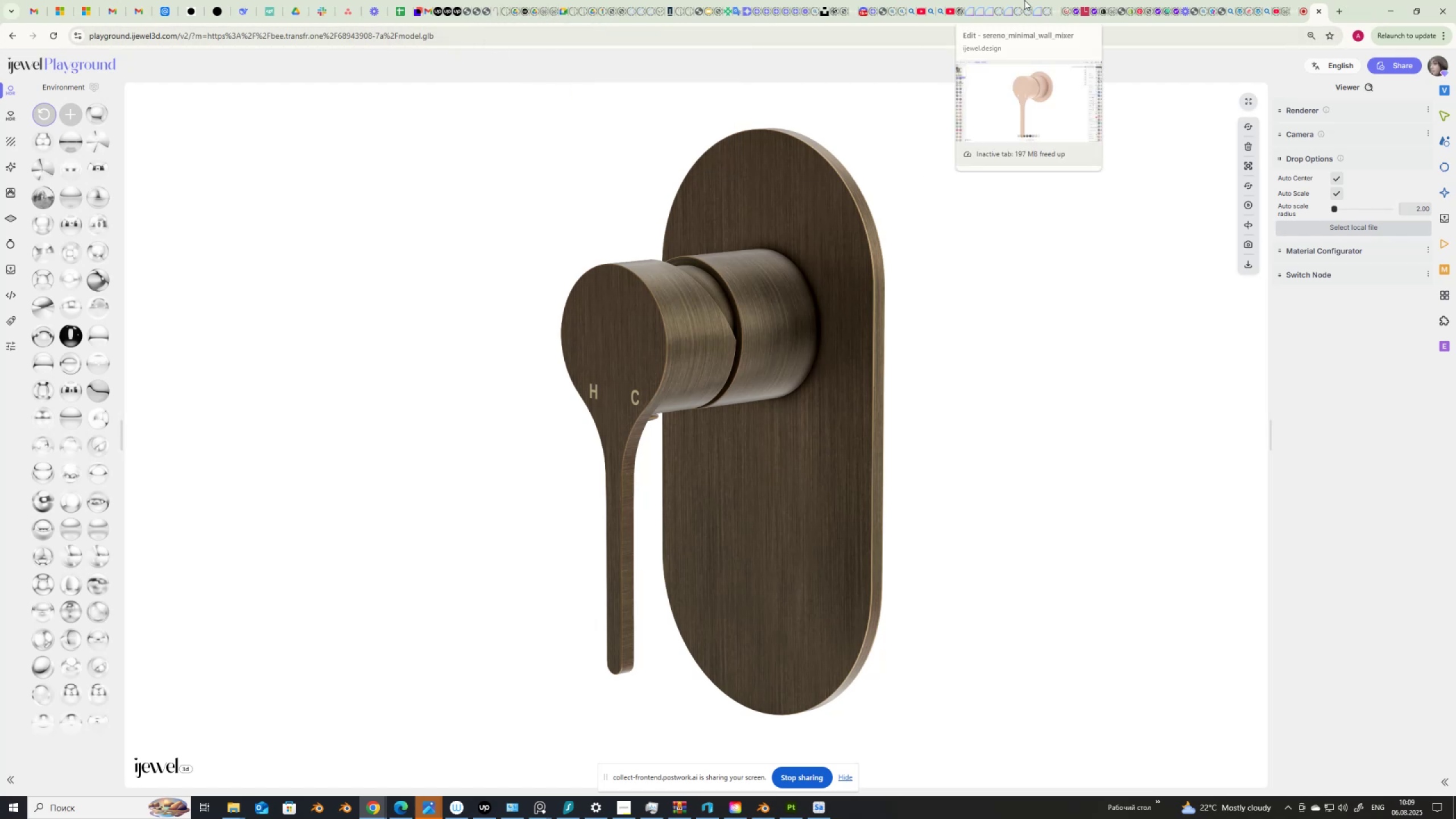 
mouse_move([1170, 12])
 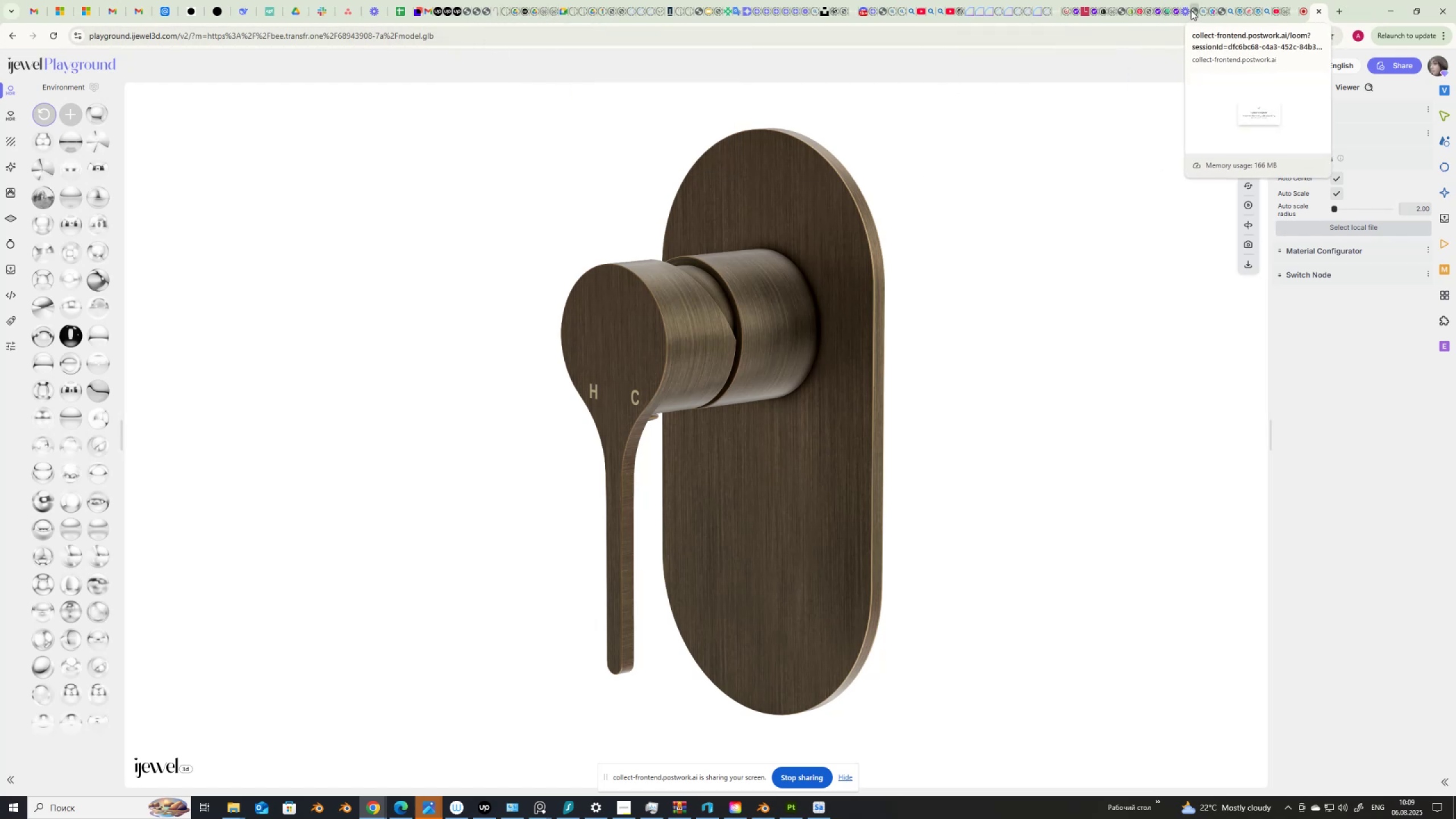 
left_click([1191, 10])
 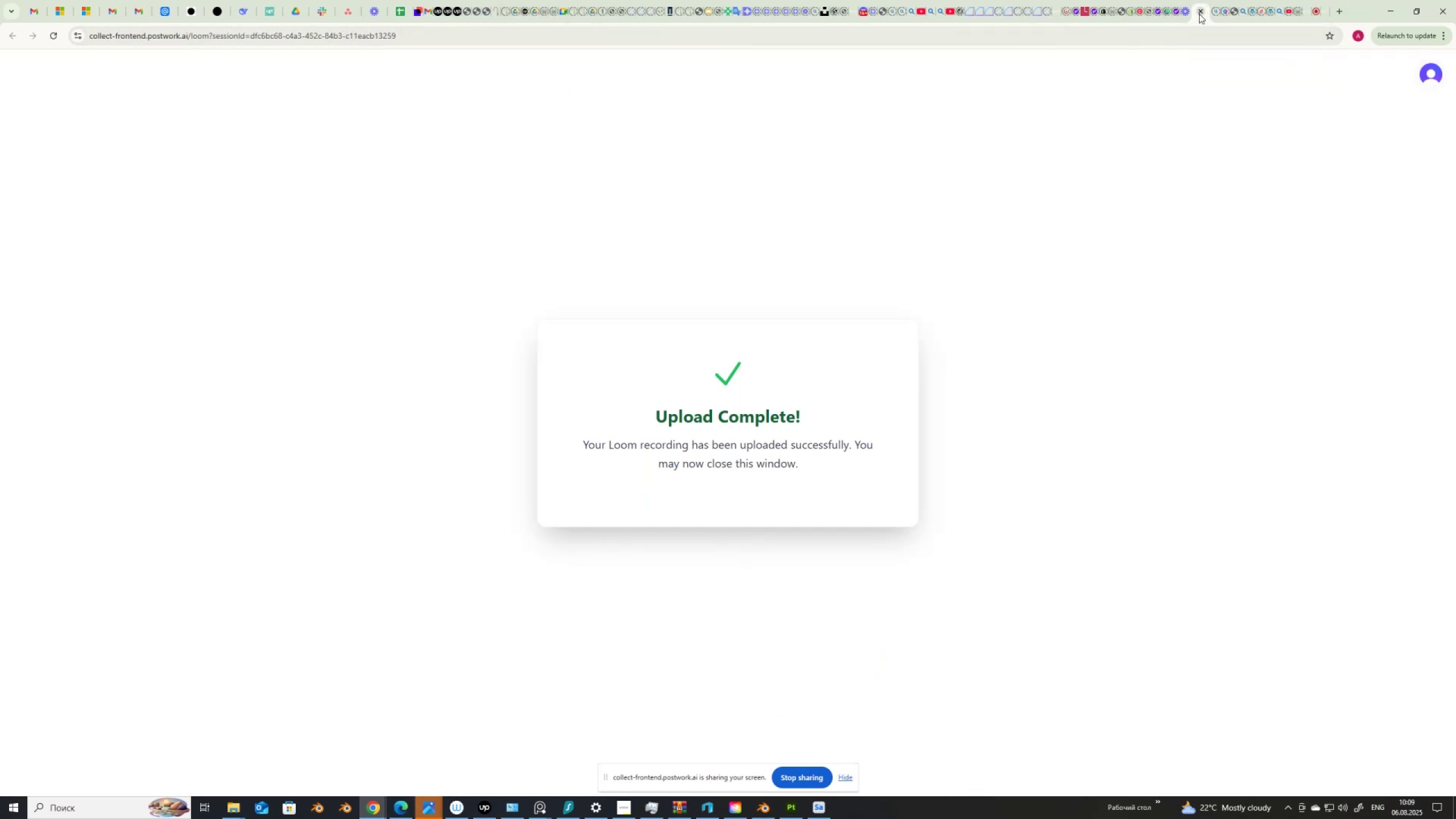 
left_click([1199, 14])
 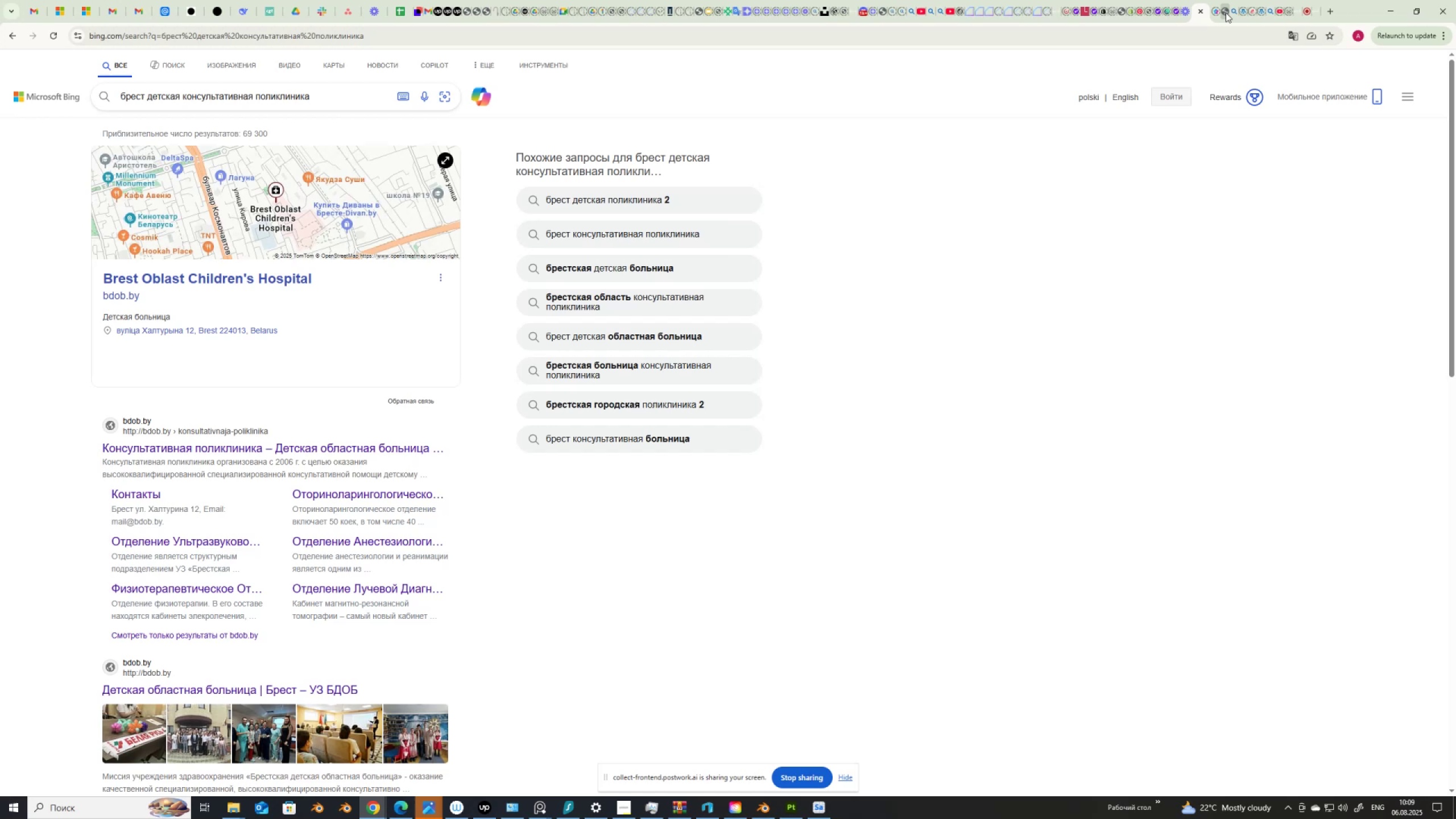 
left_click([1227, 13])
 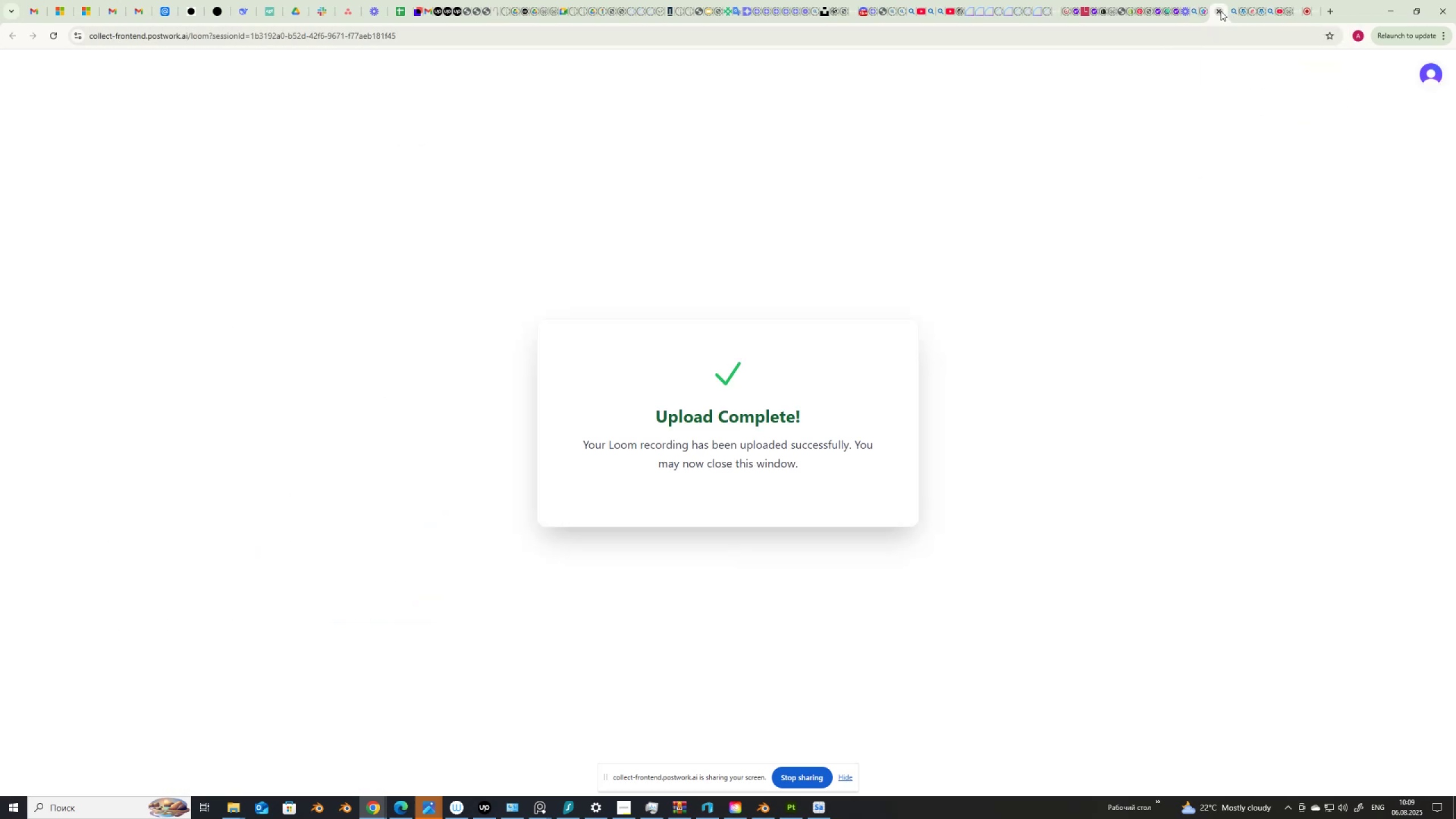 
left_click([1221, 11])
 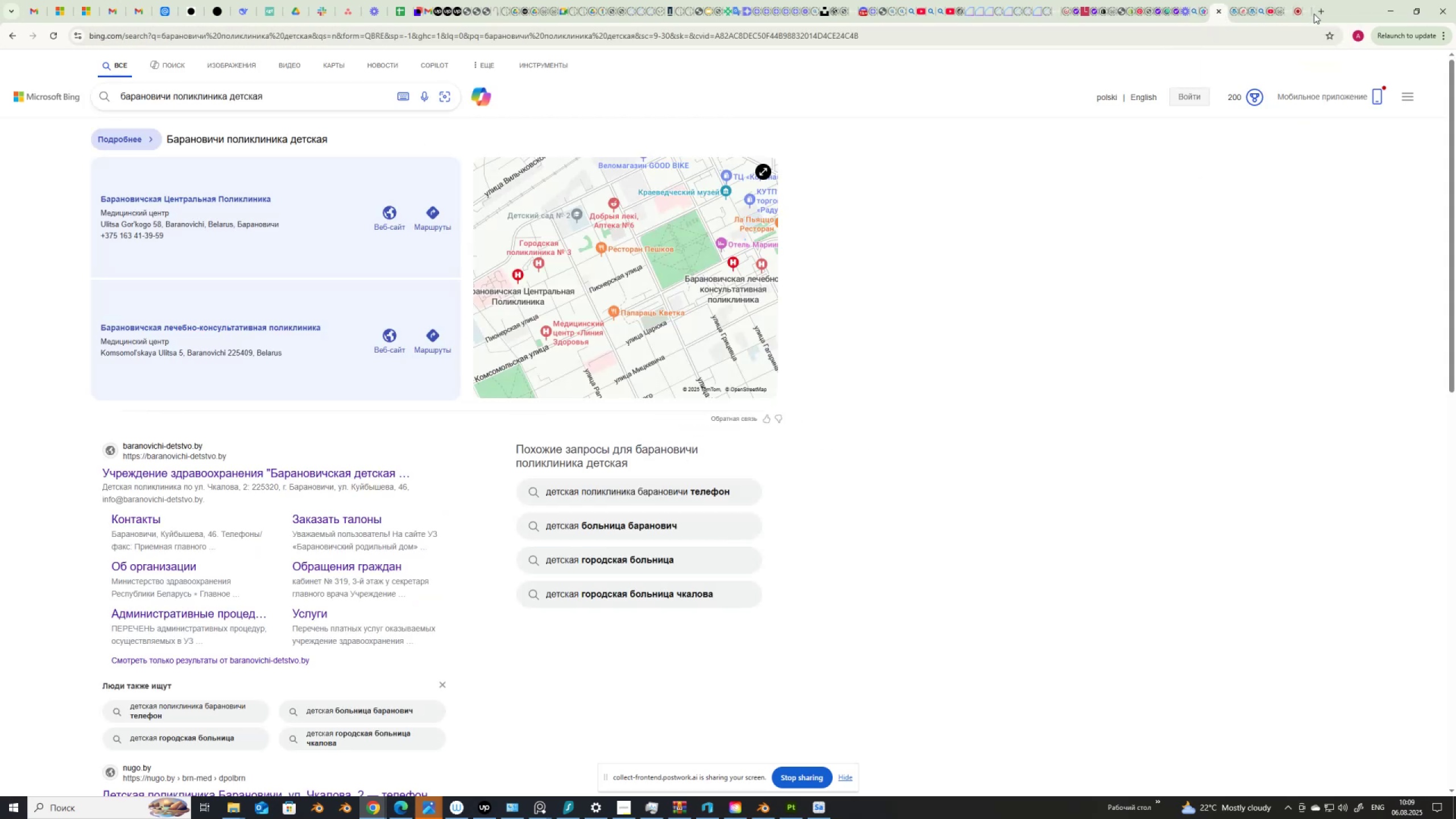 
left_click([1308, 10])
 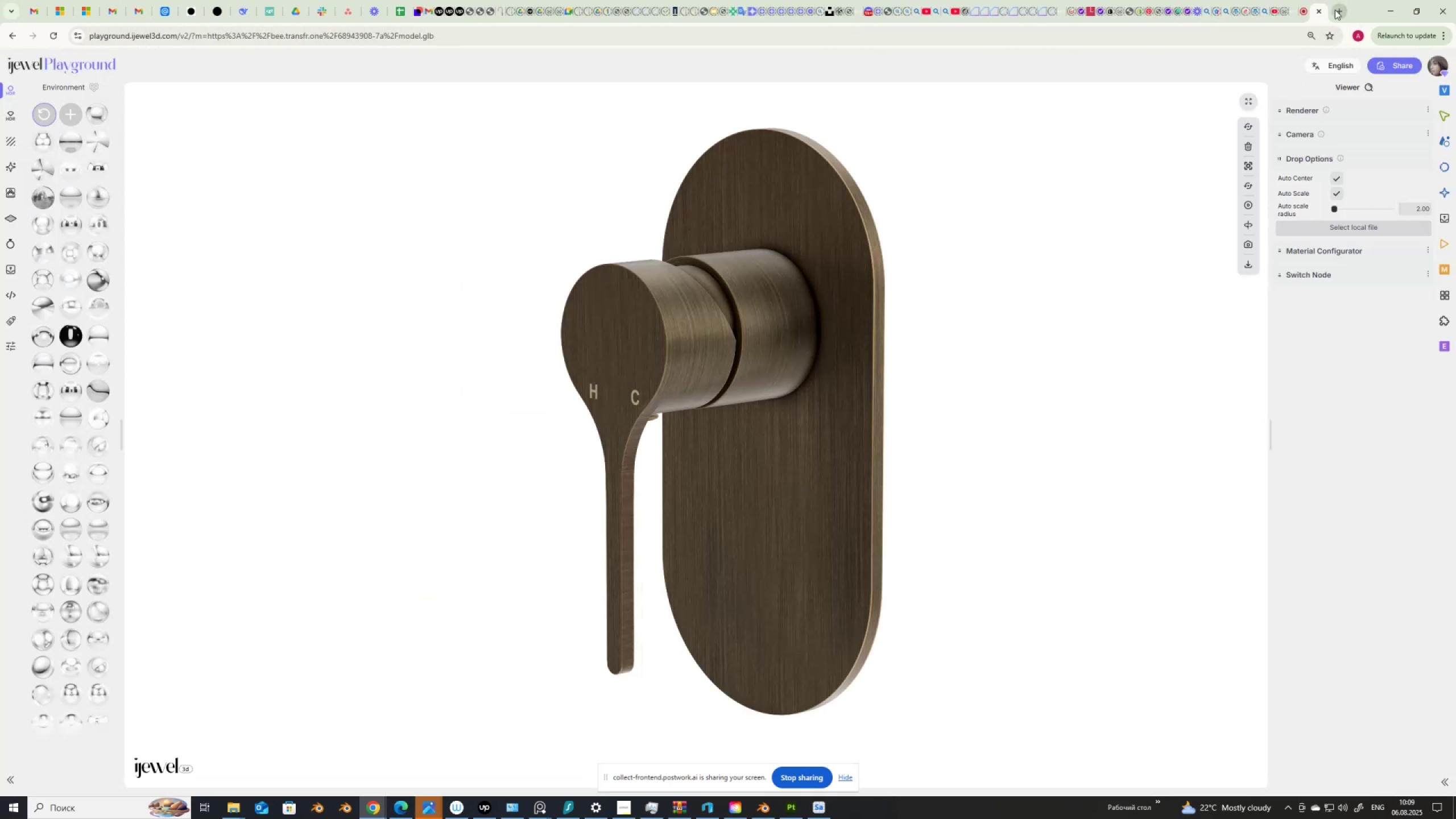 
left_click([1292, 14])
 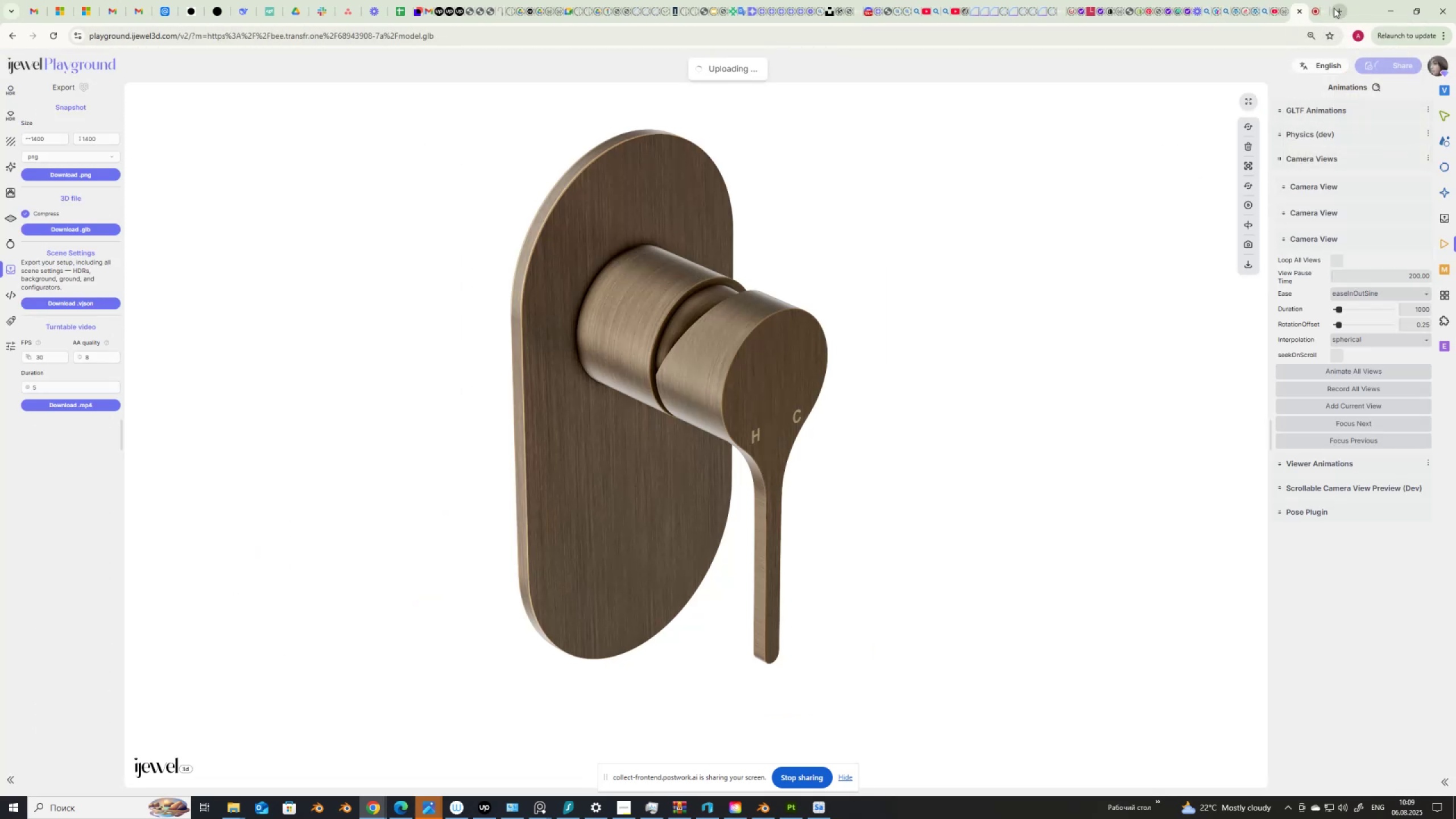 
left_click([1328, 10])
 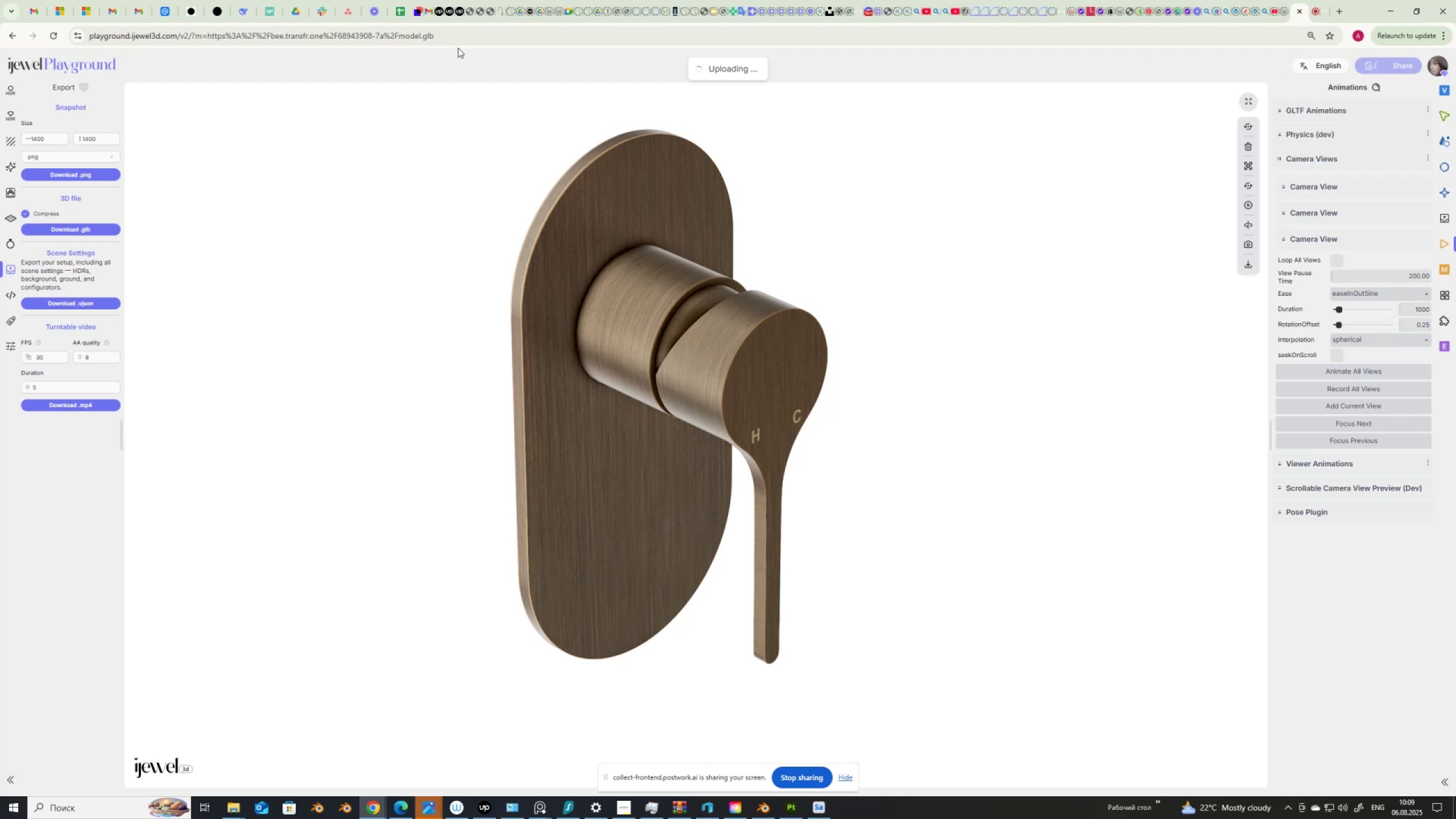 
mouse_move([984, 1])
 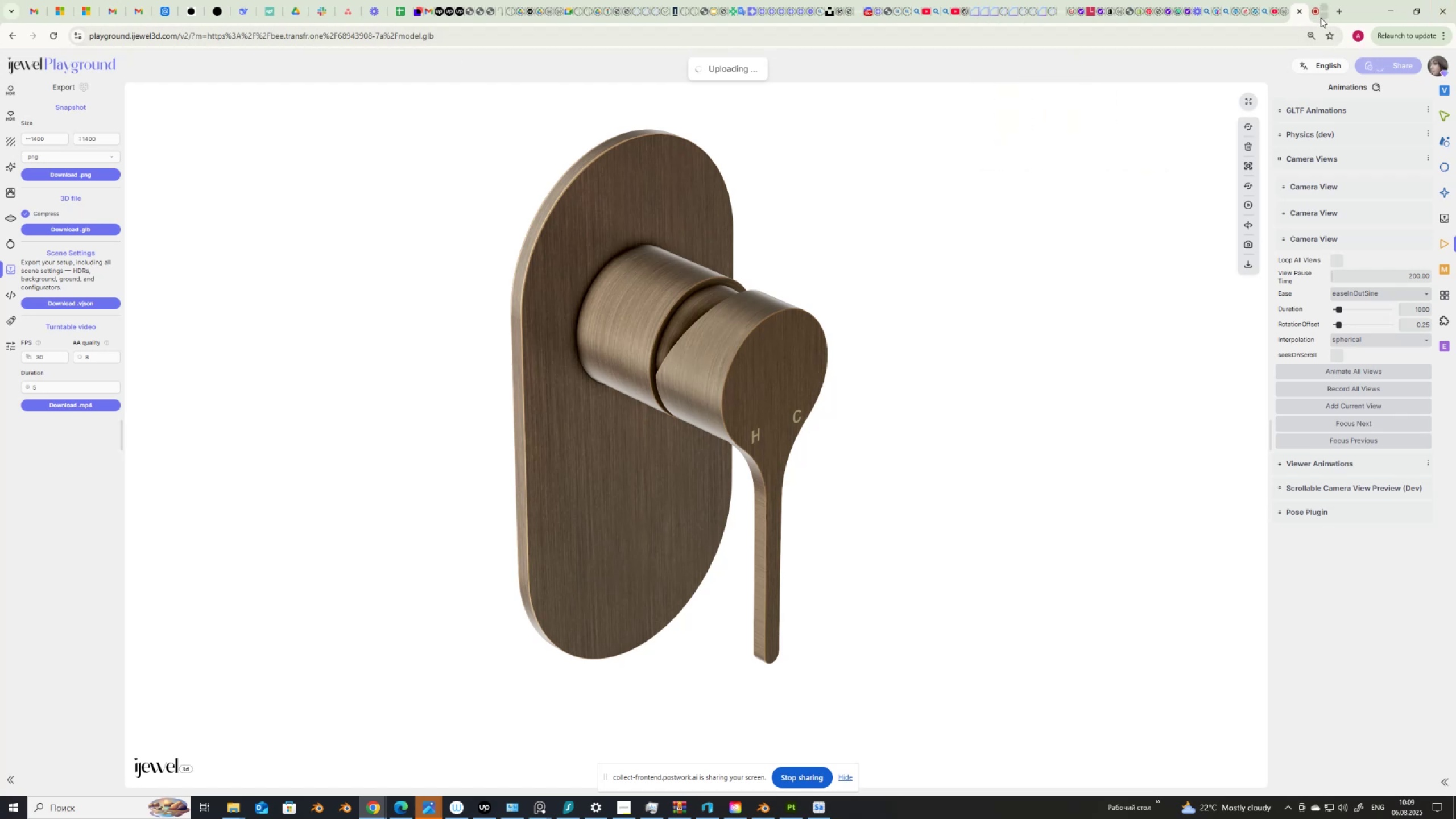 
left_click([1324, 12])
 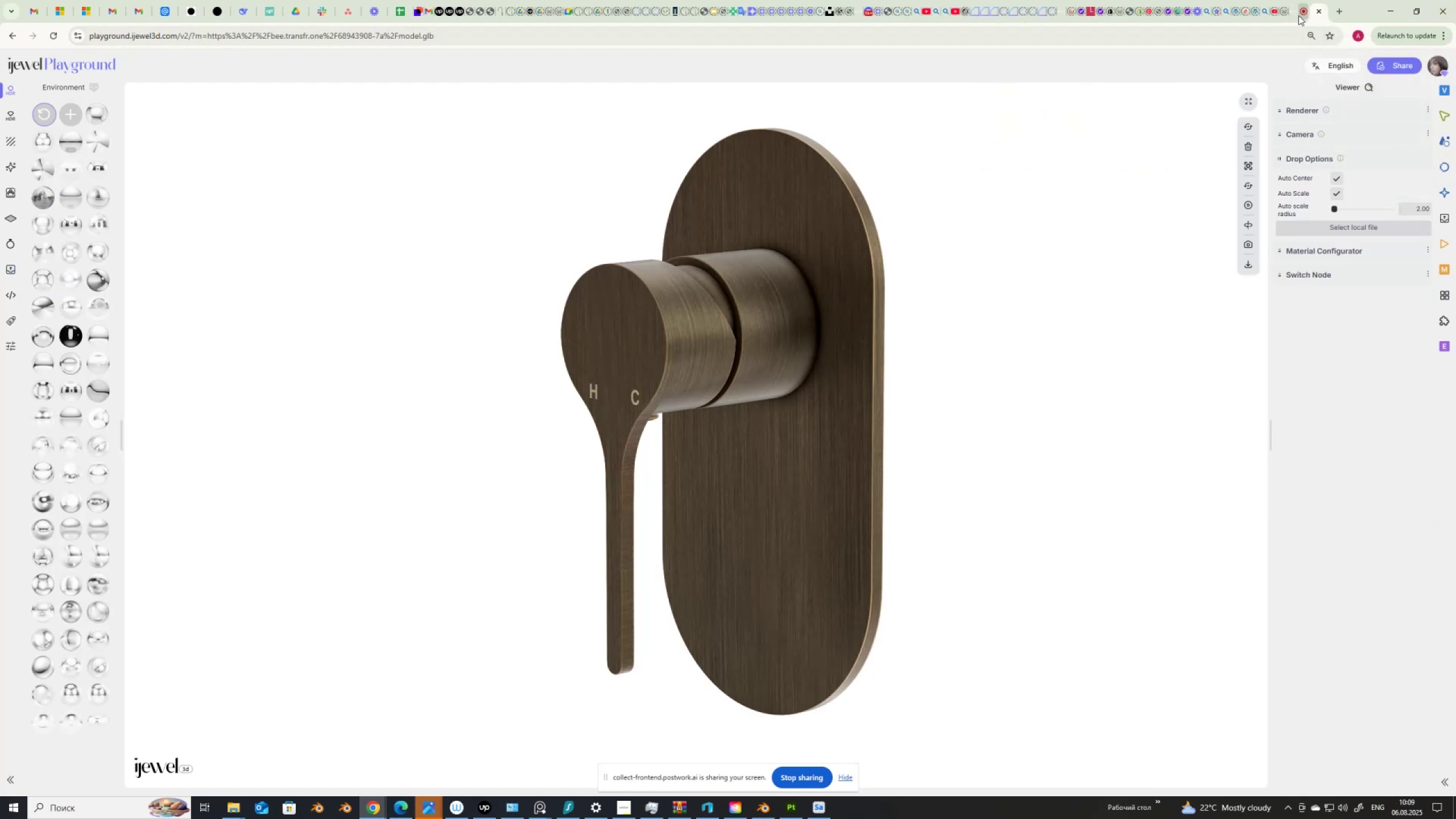 
left_click([1297, 14])
 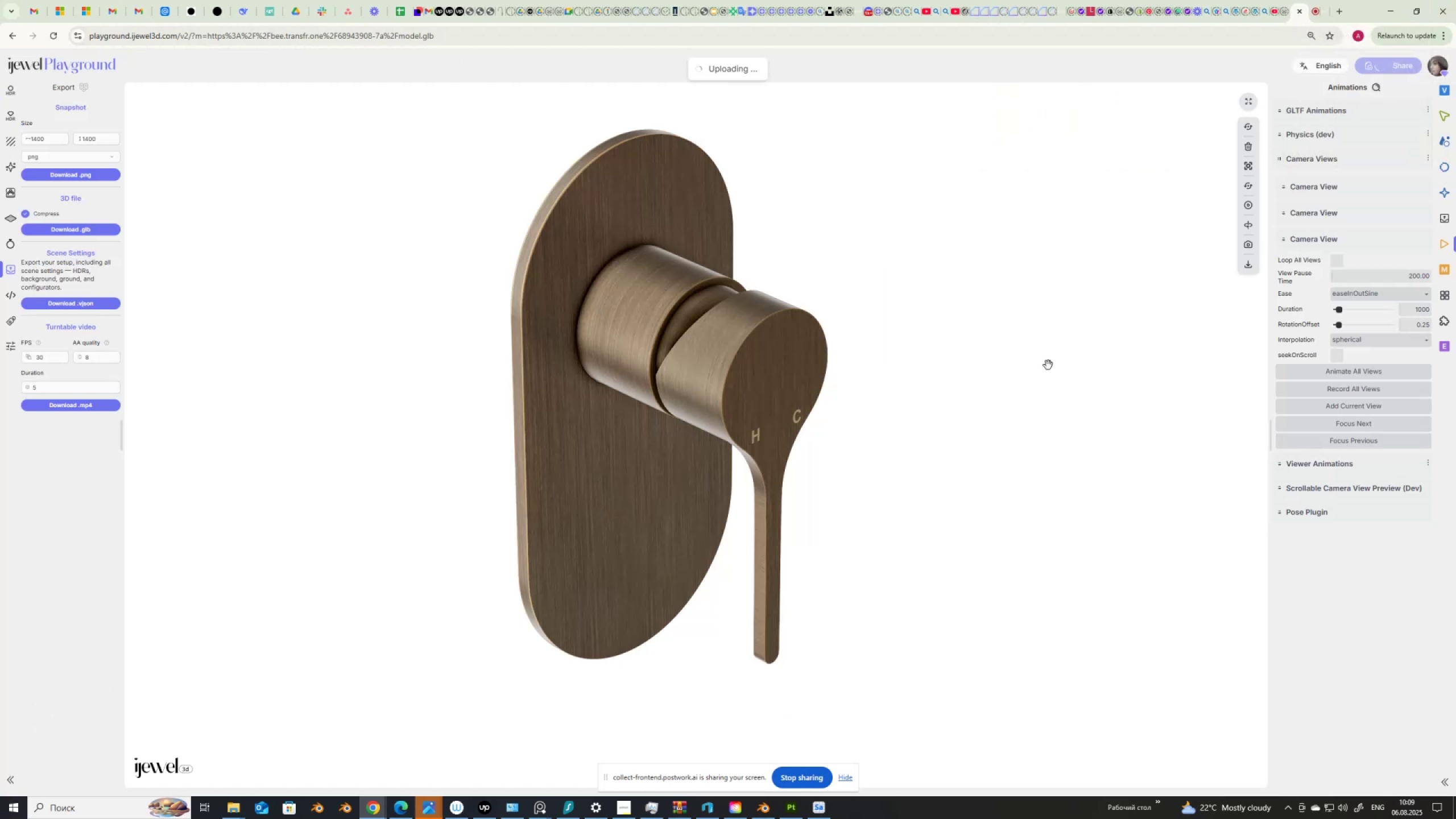 
scroll: coordinate [717, 464], scroll_direction: up, amount: 1.0
 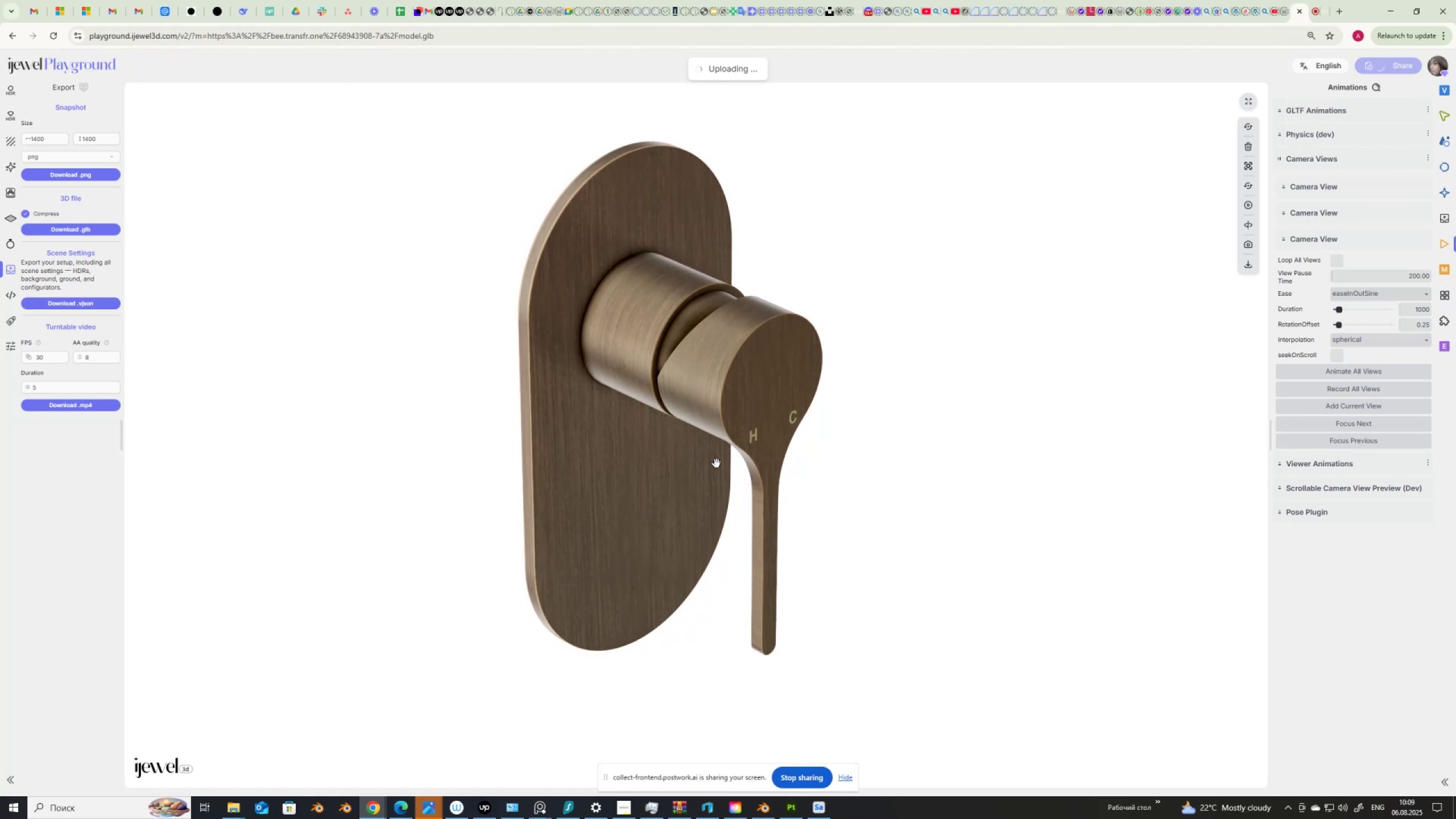 
wait(7.38)
 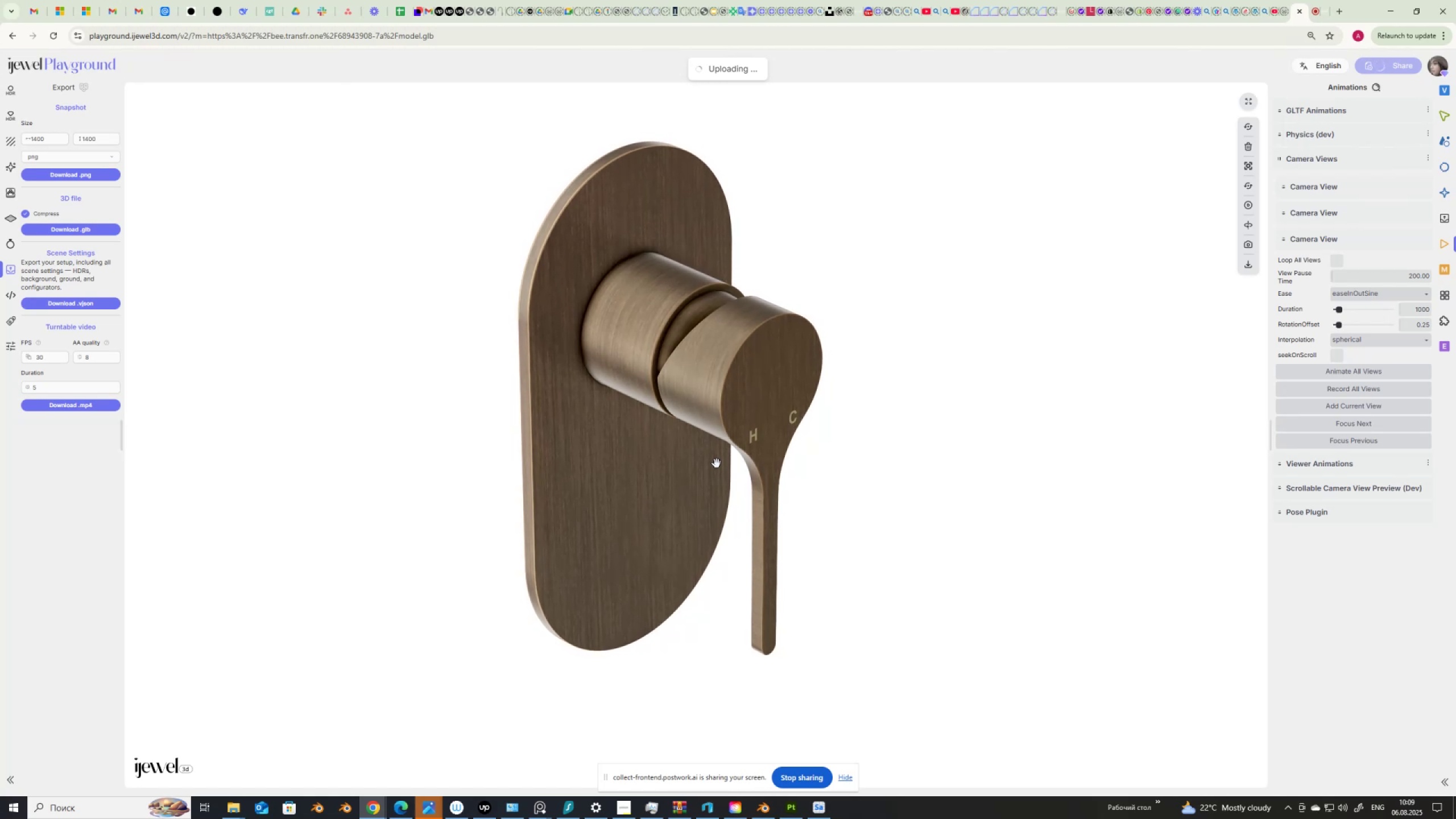 
left_click_drag(start_coordinate=[684, 771], to_coordinate=[331, 770])
 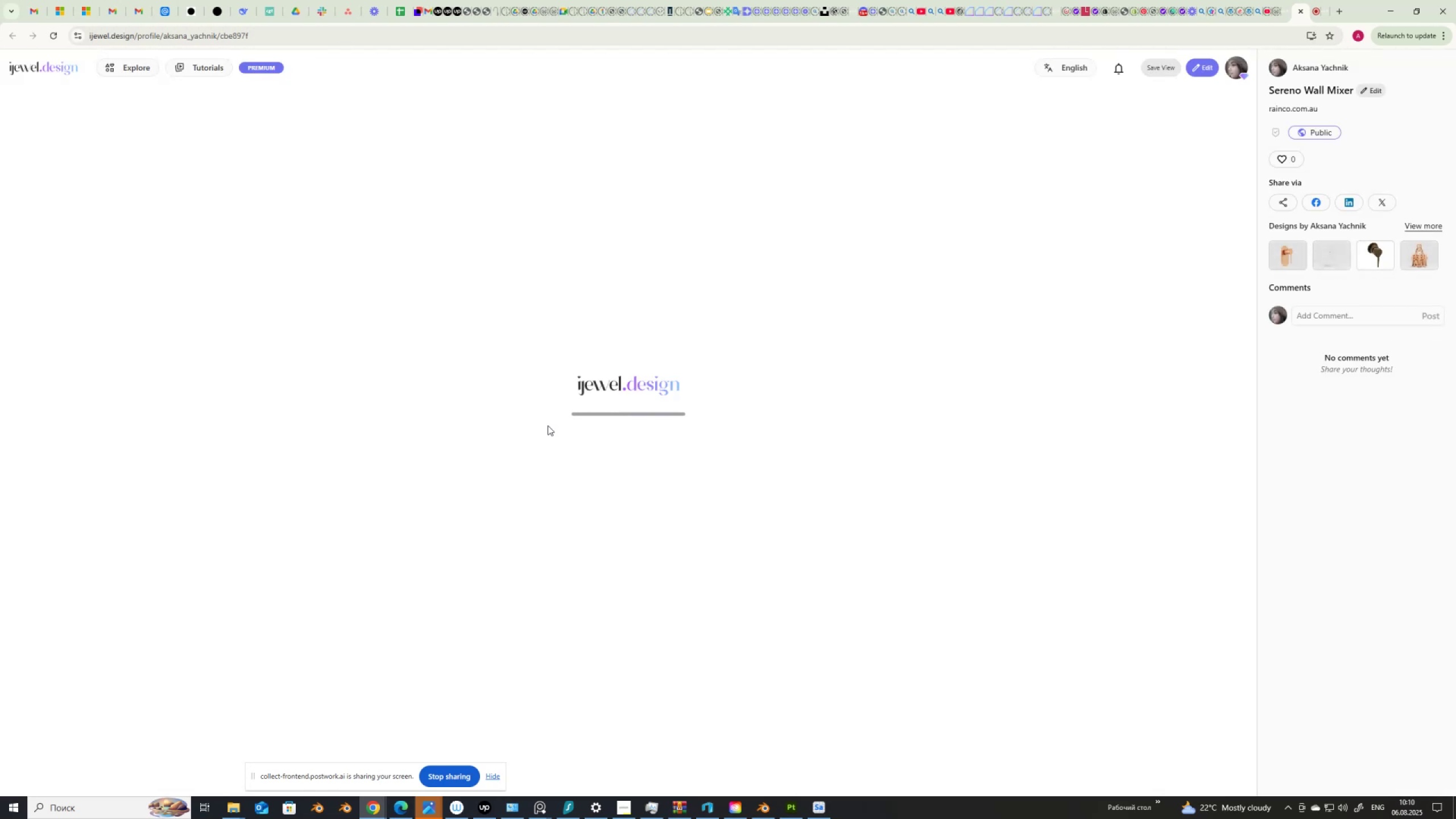 
wait(11.62)
 